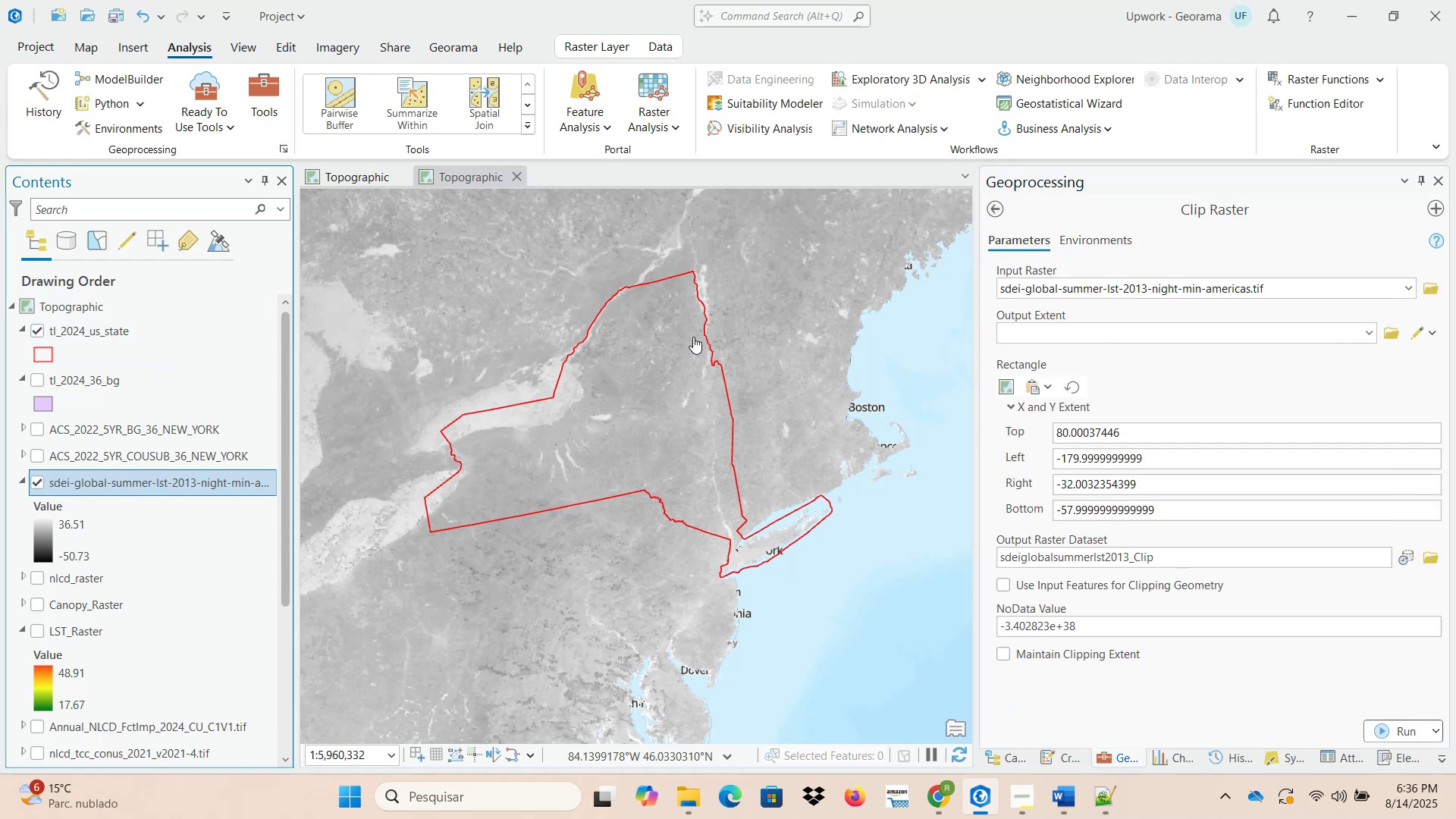 
left_click_drag(start_coordinate=[102, 334], to_coordinate=[1065, 334])
 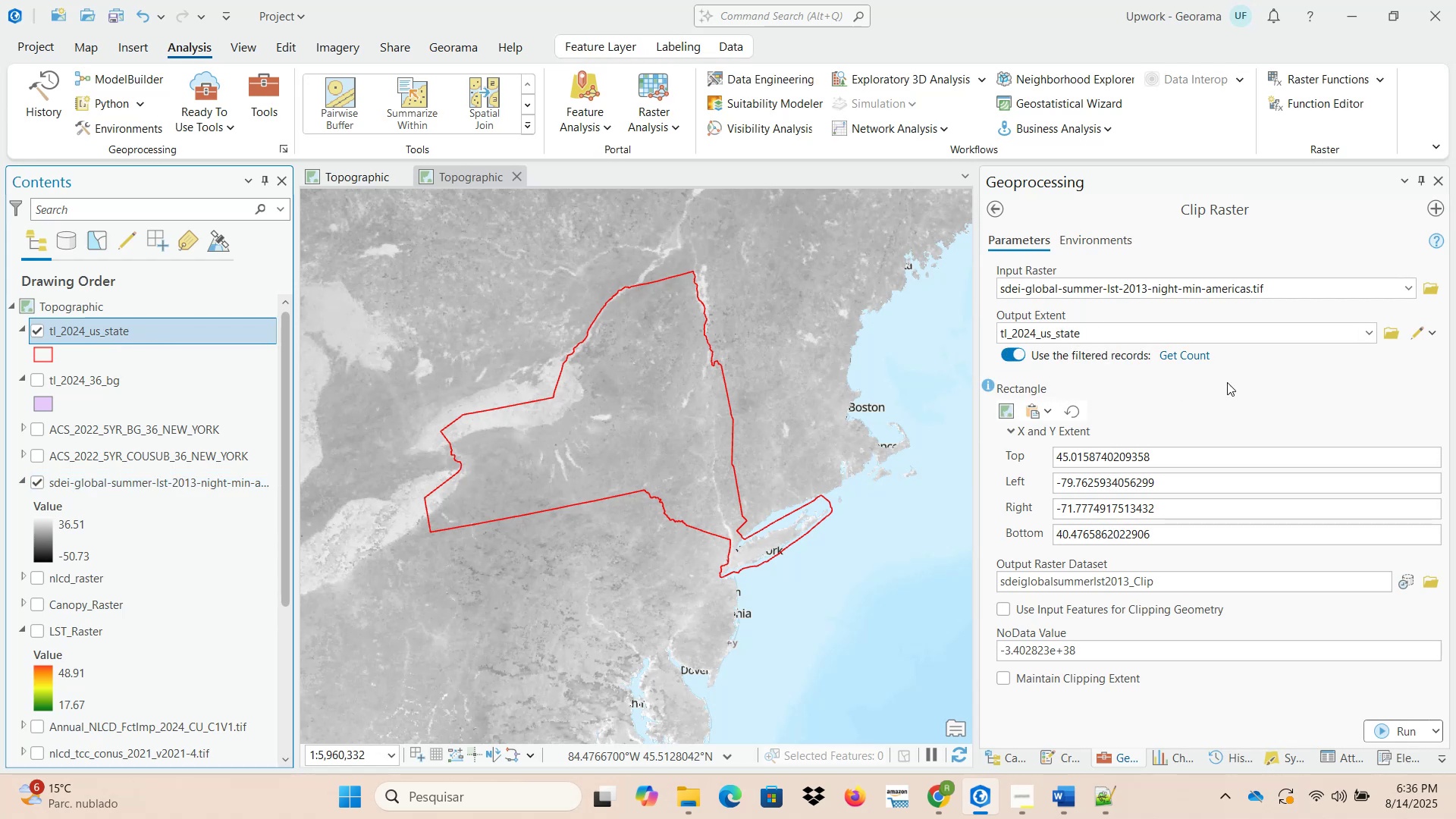 
left_click([1194, 356])
 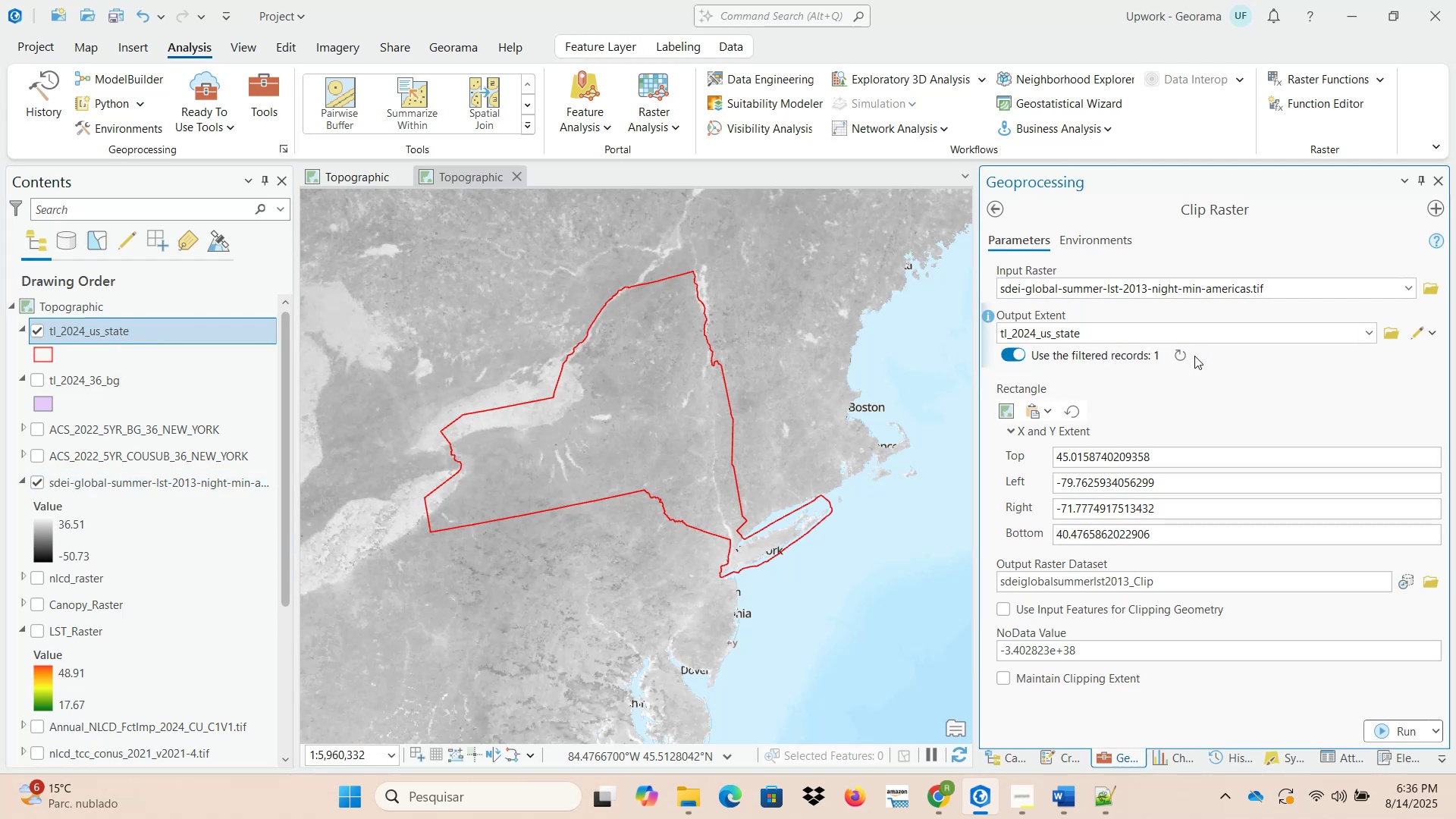 
mouse_move([1163, 359])
 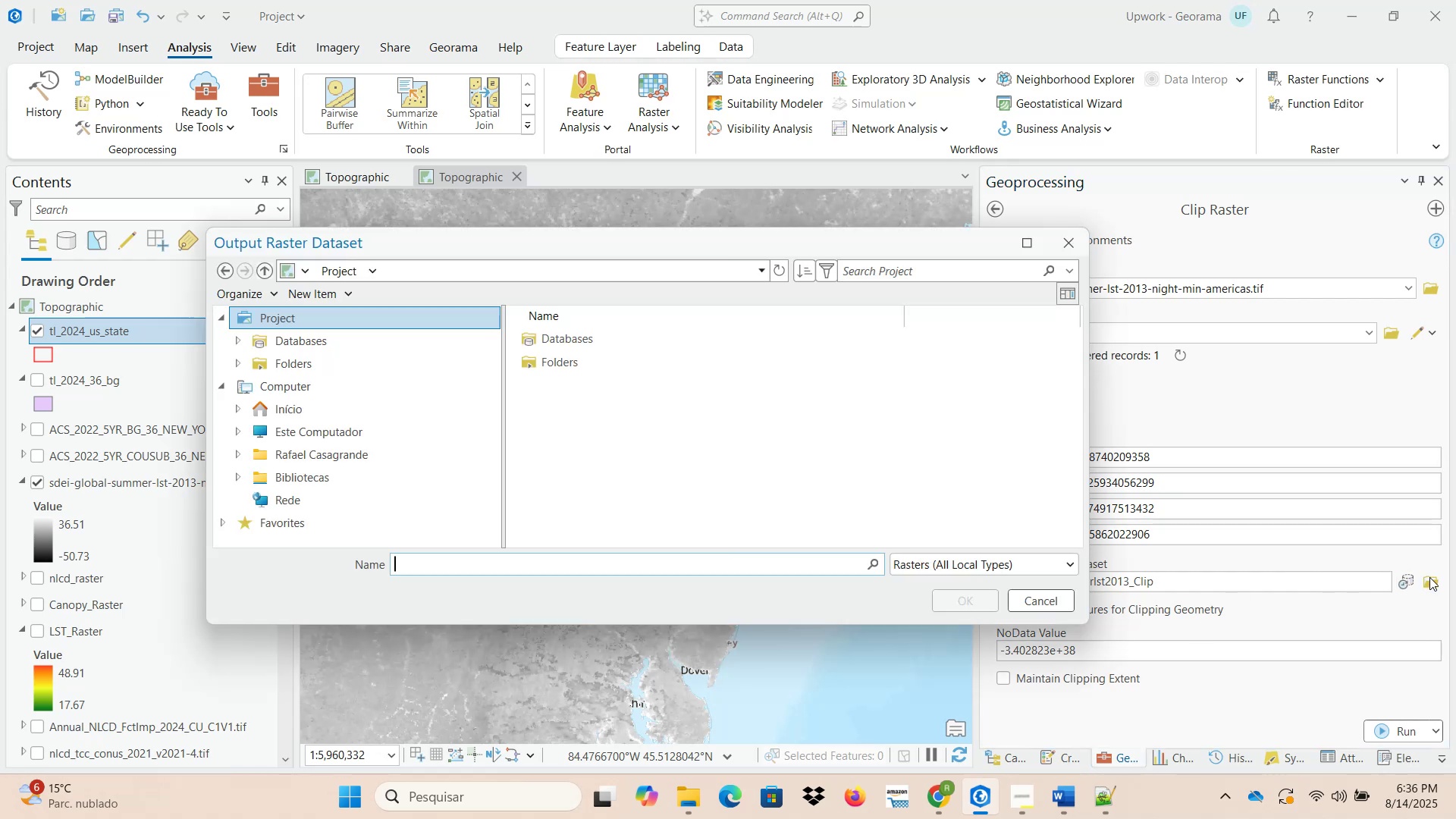 
wait(6.26)
 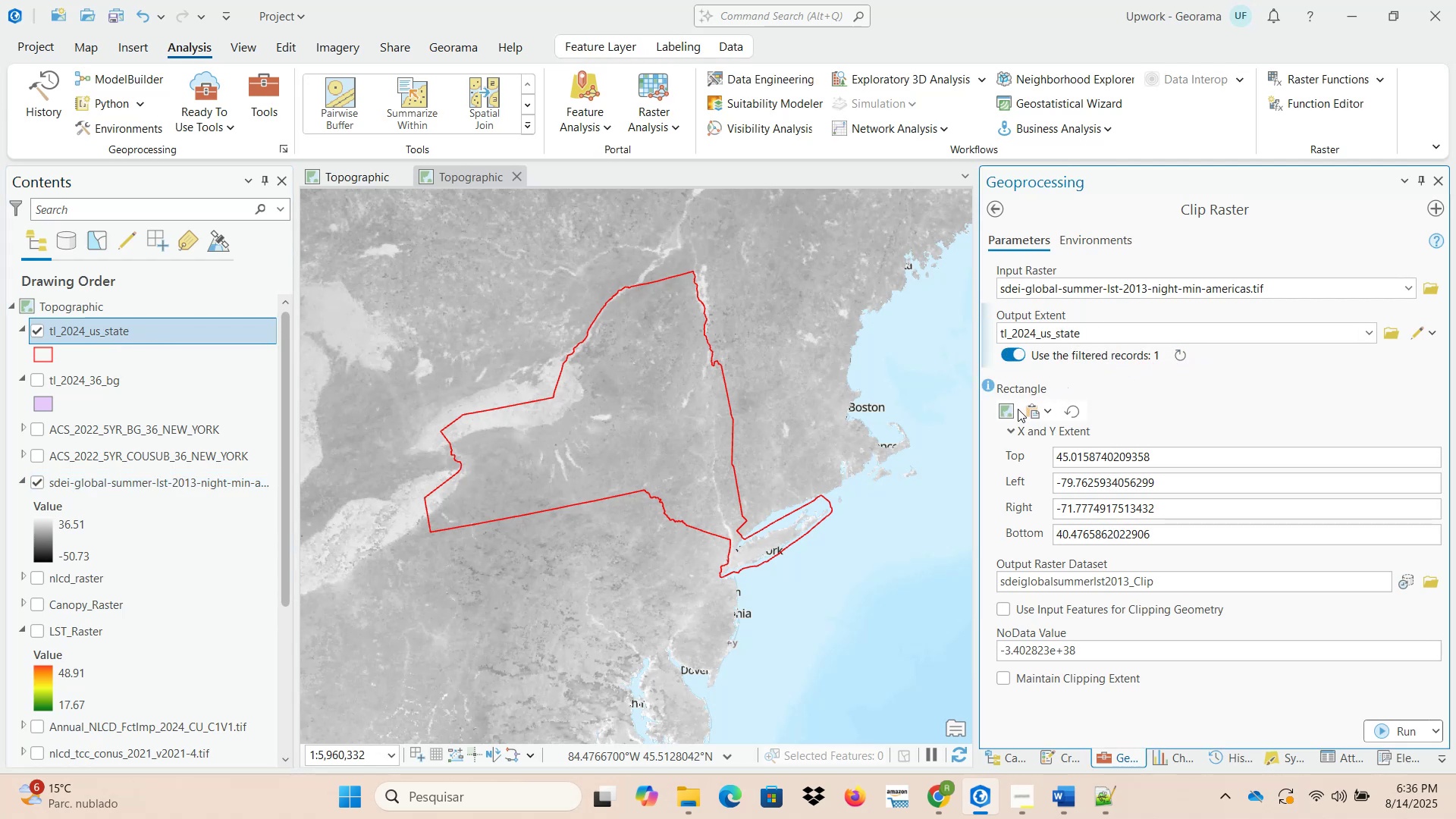 
left_click([378, 363])
 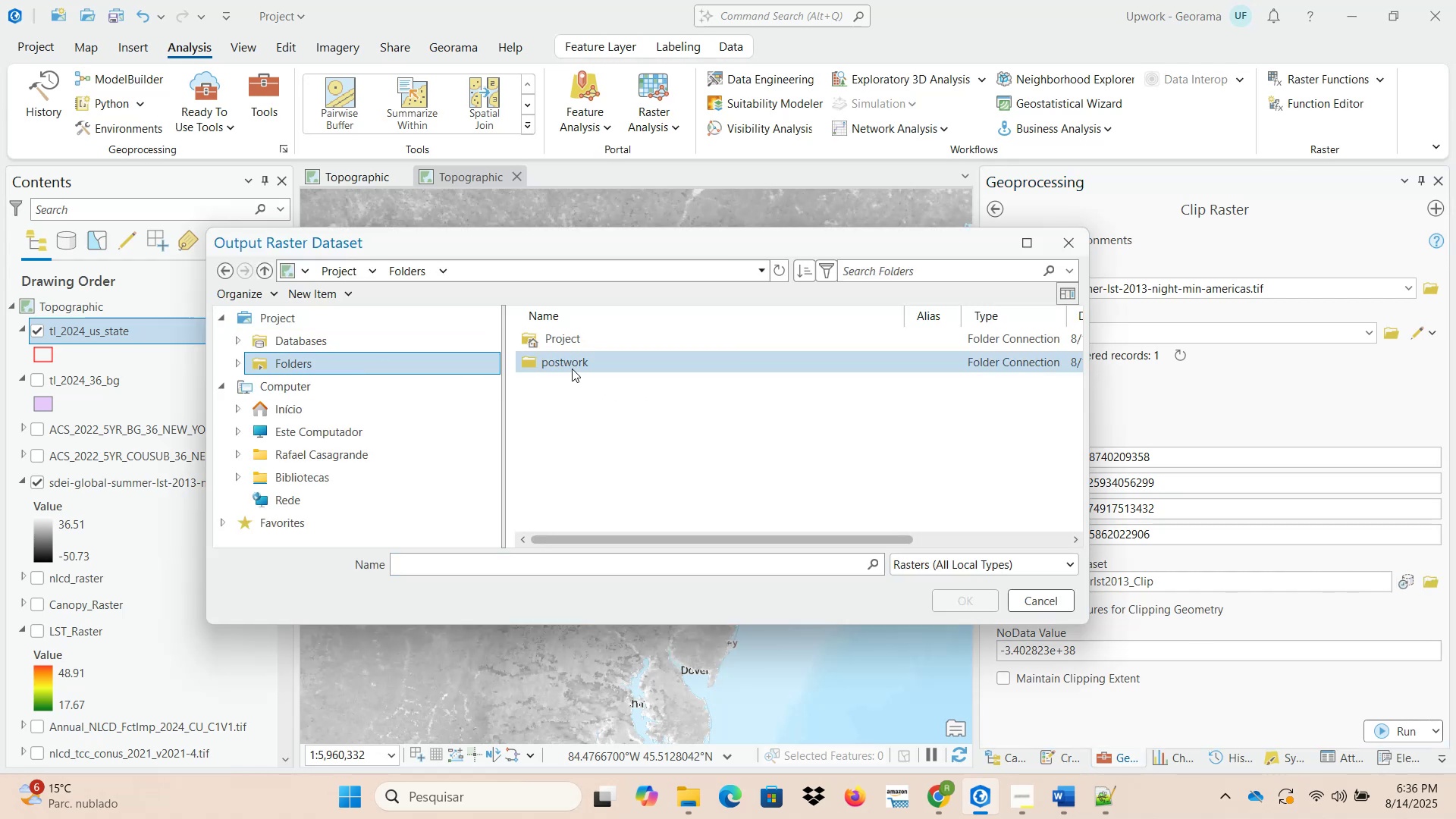 
double_click([572, 366])
 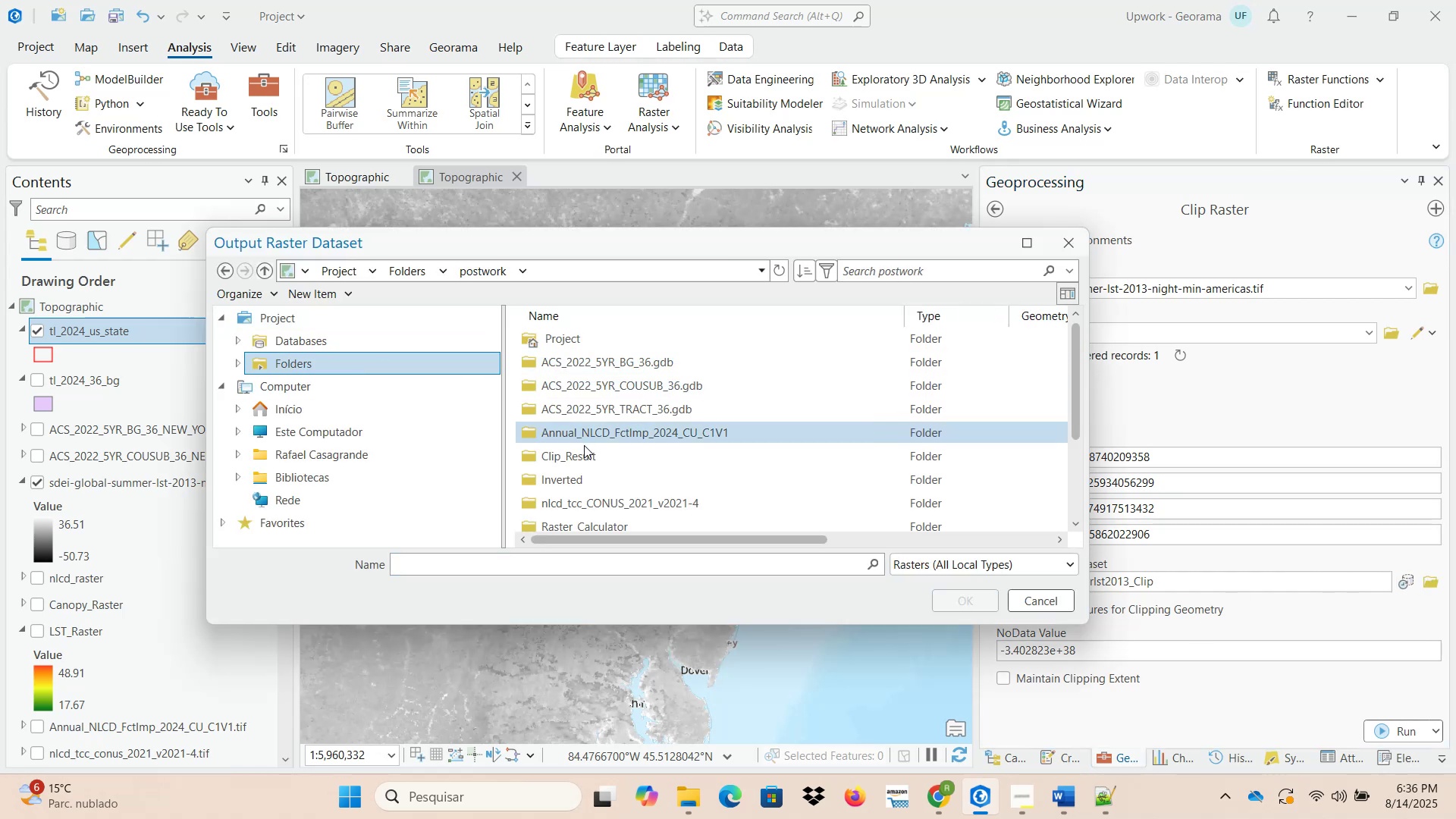 
double_click([584, 451])
 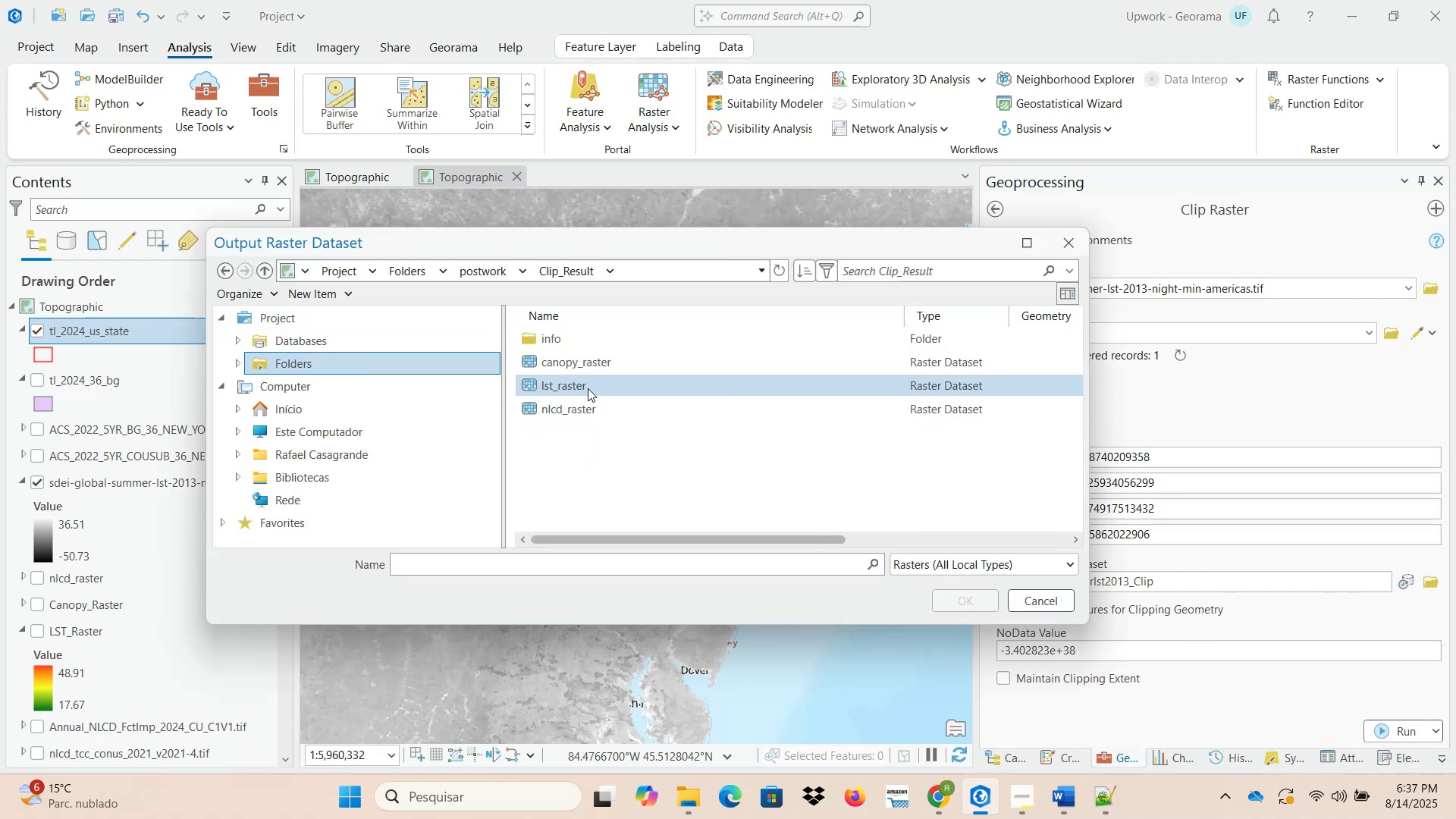 
left_click([588, 388])
 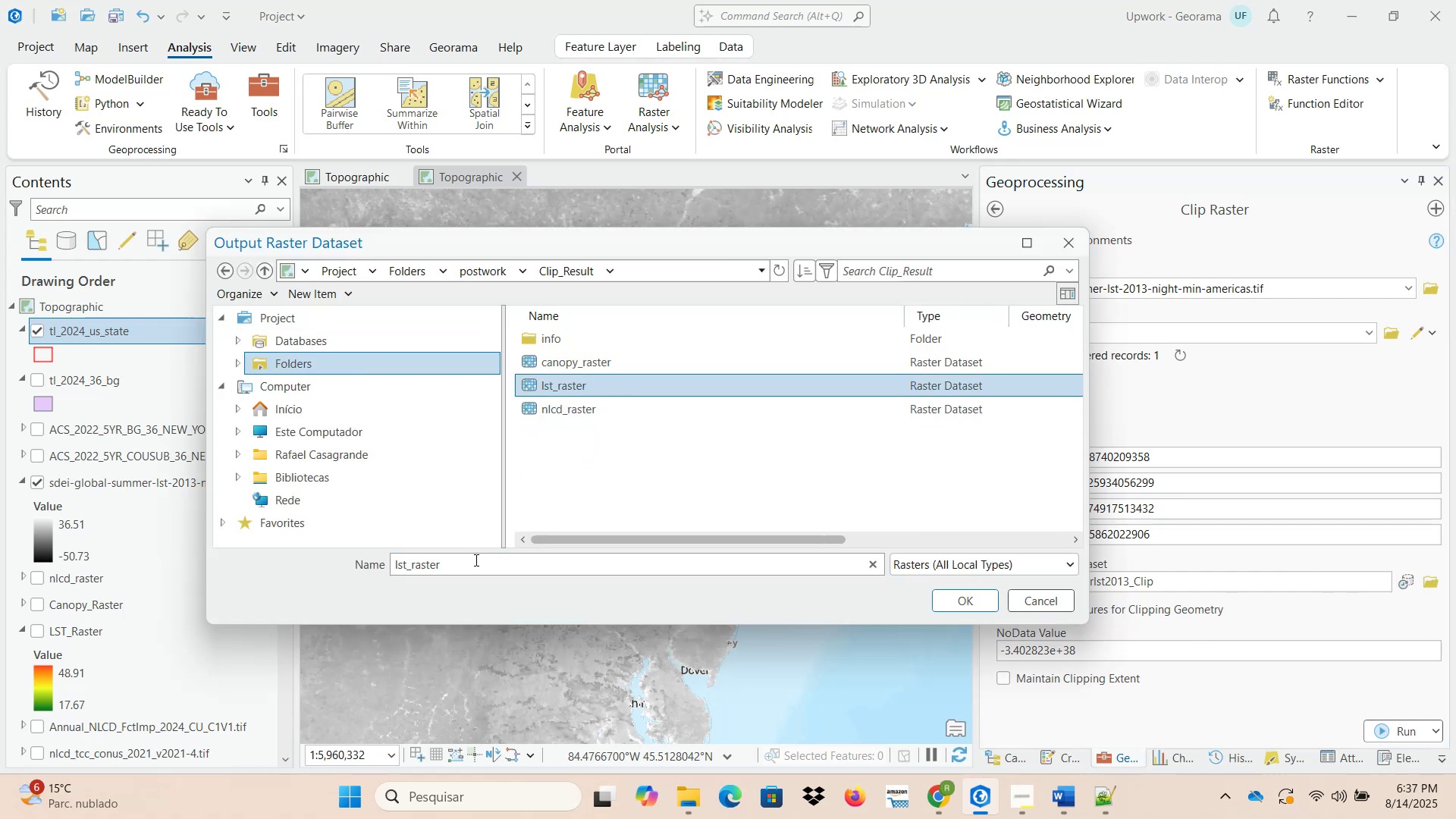 
left_click([475, 564])
 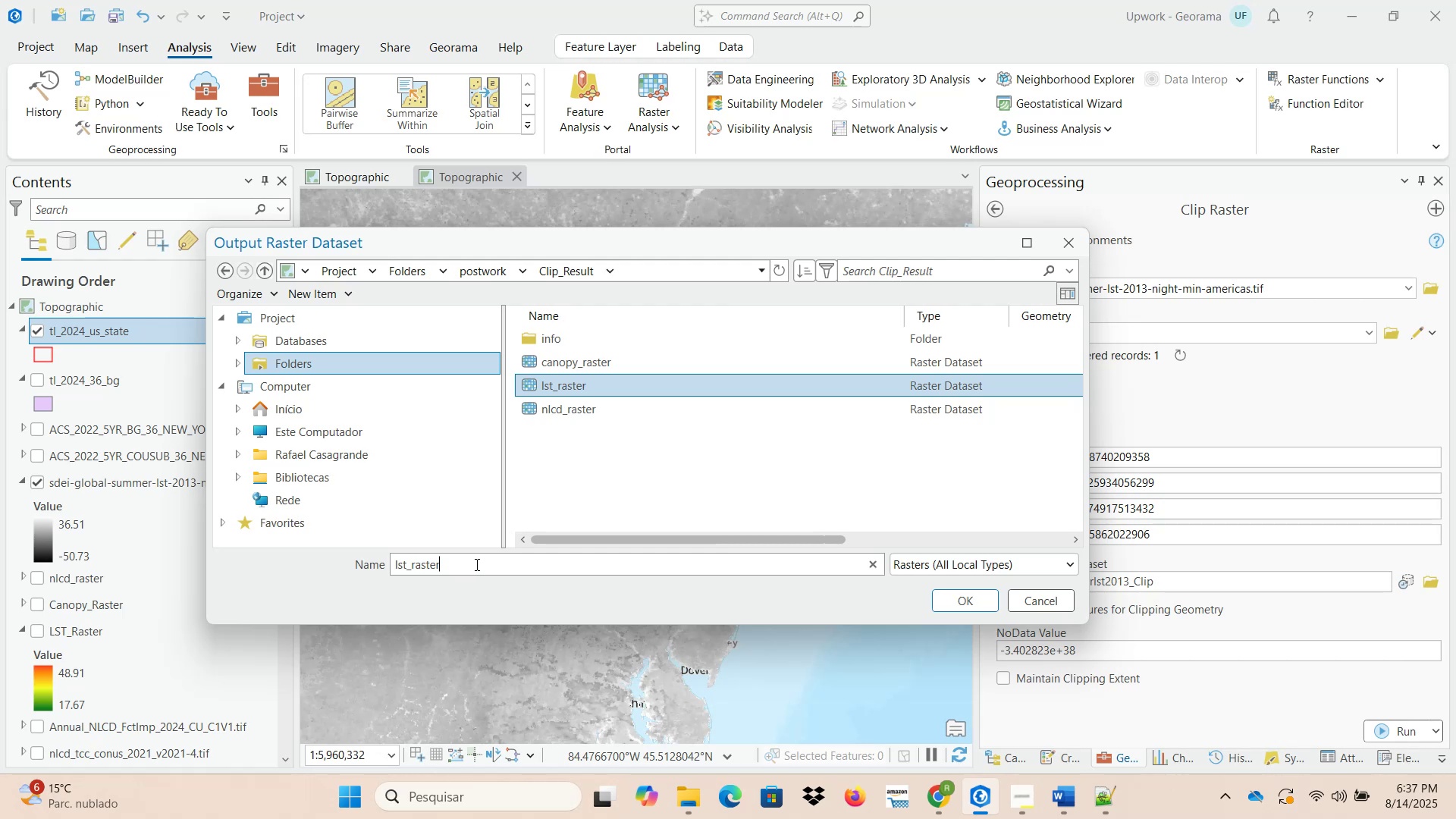 
type(_night)
 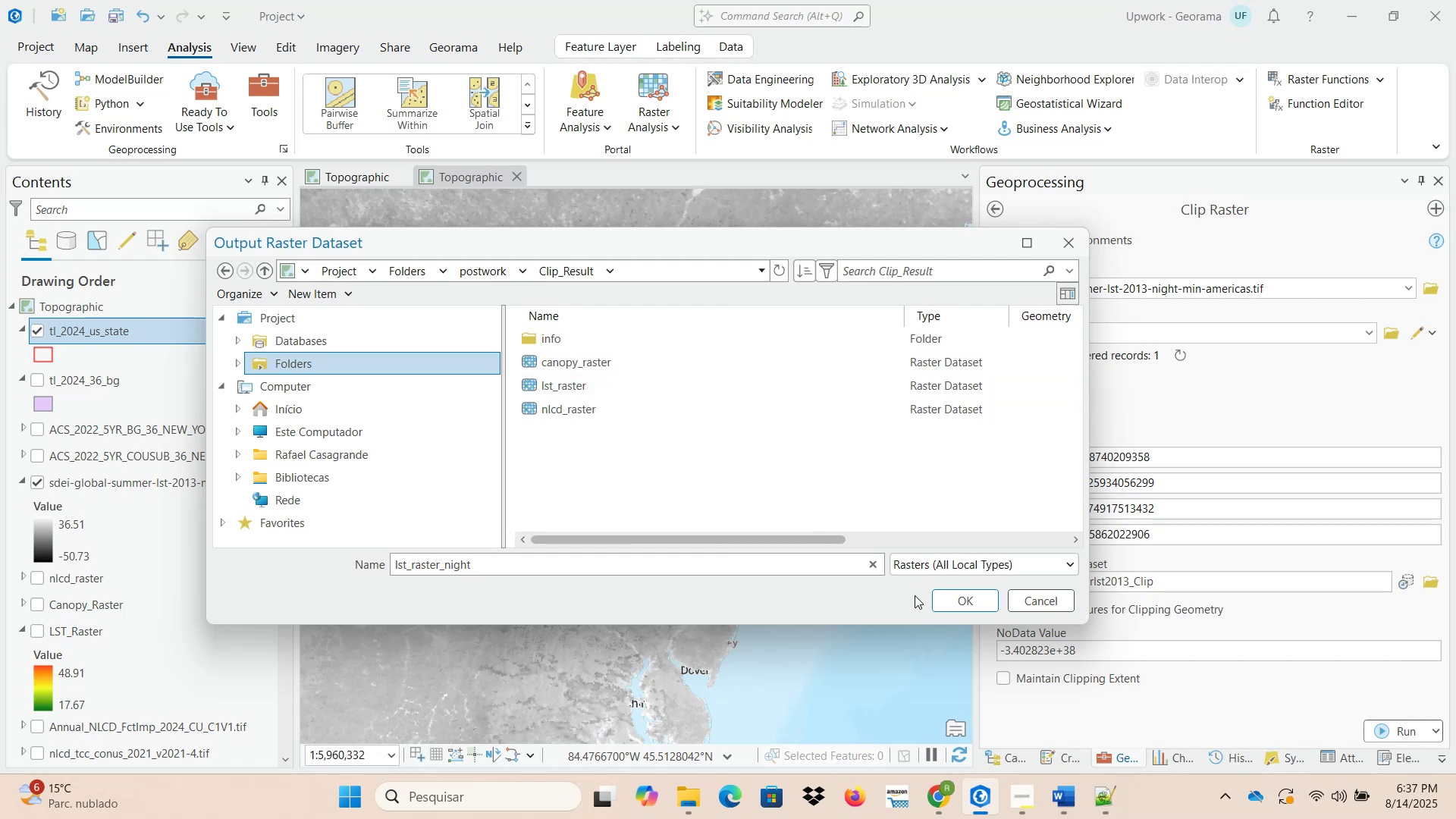 
left_click([956, 599])
 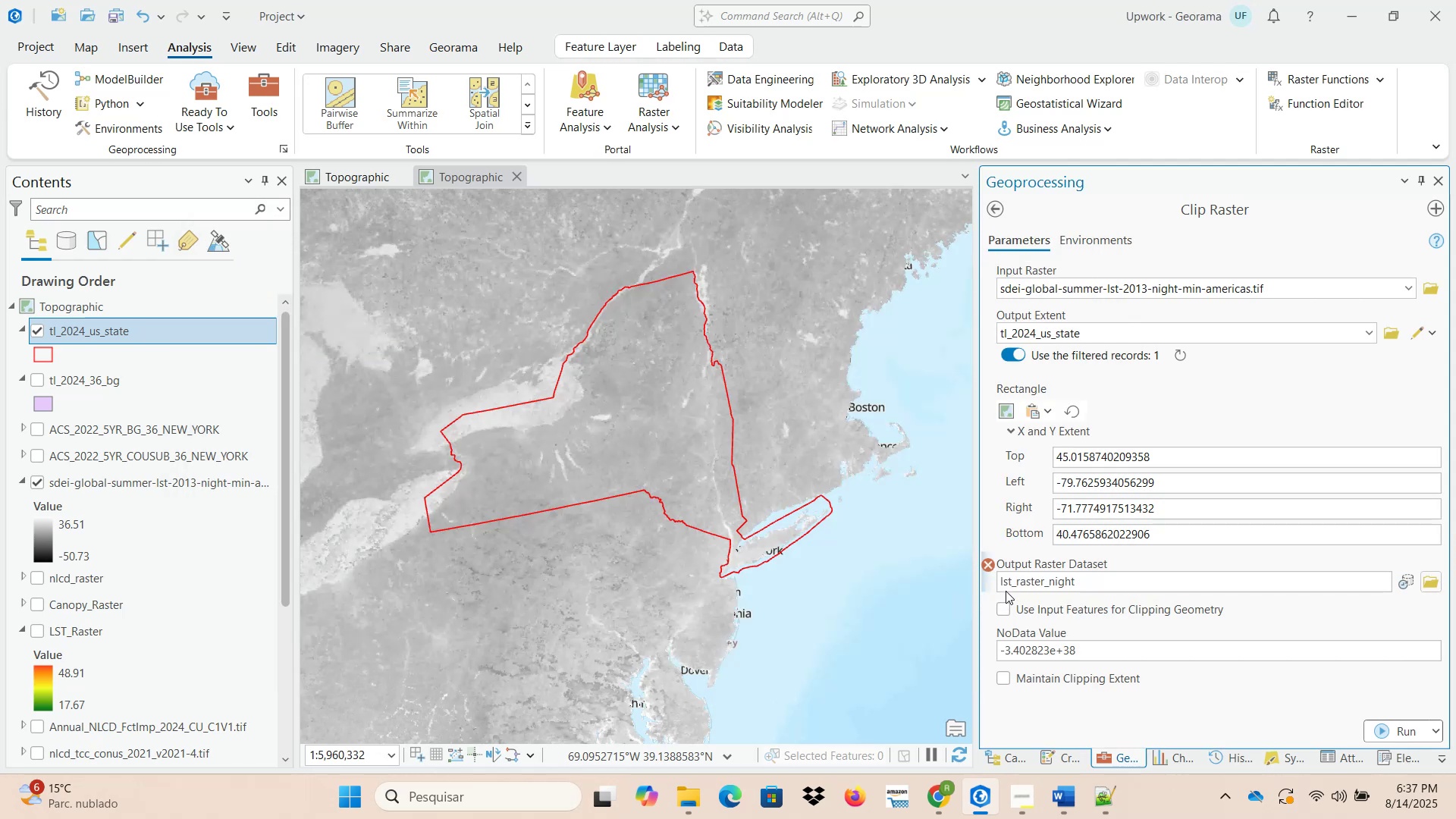 
left_click([1094, 582])
 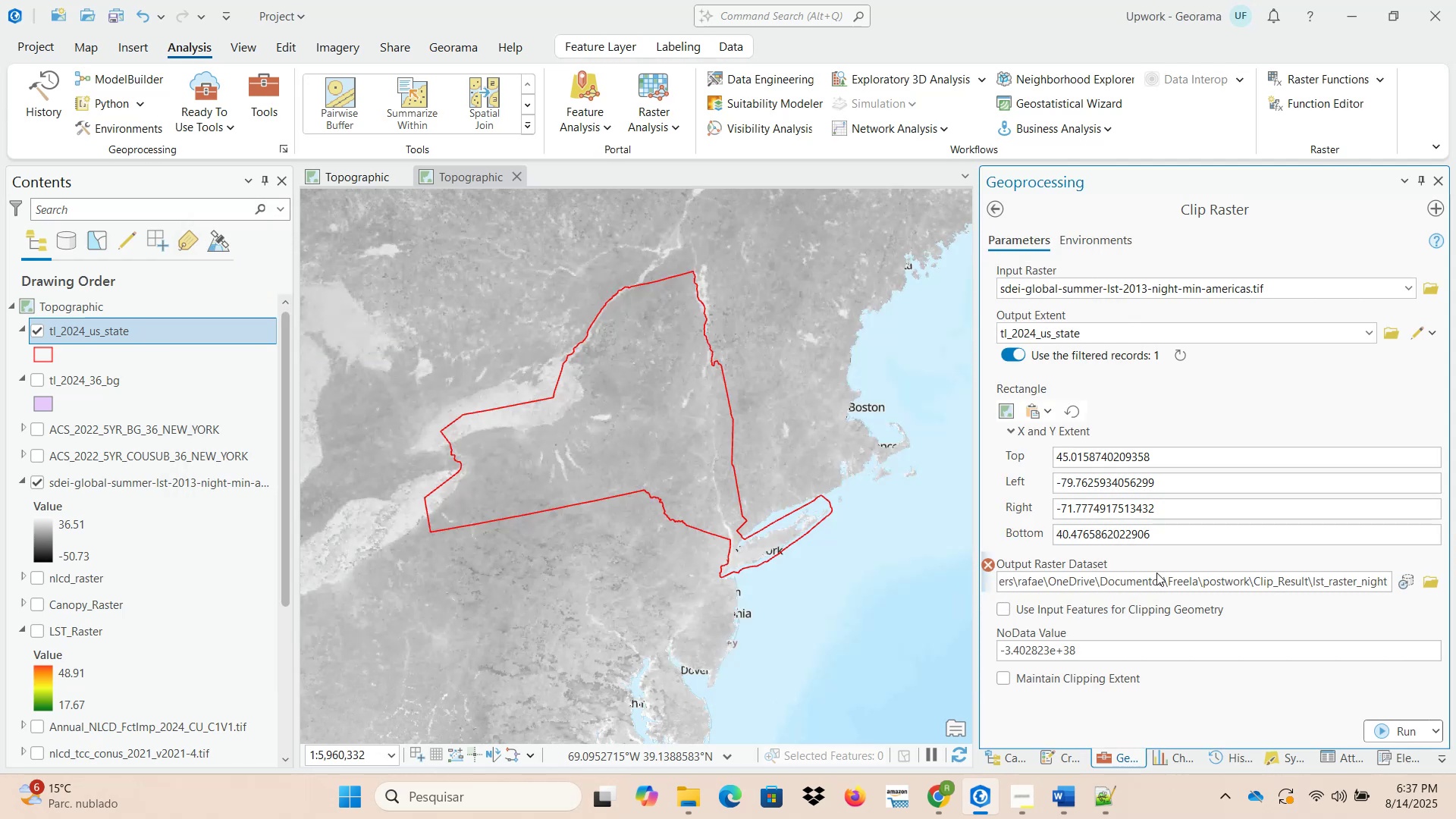 
type(.tif)
key(Tab)
 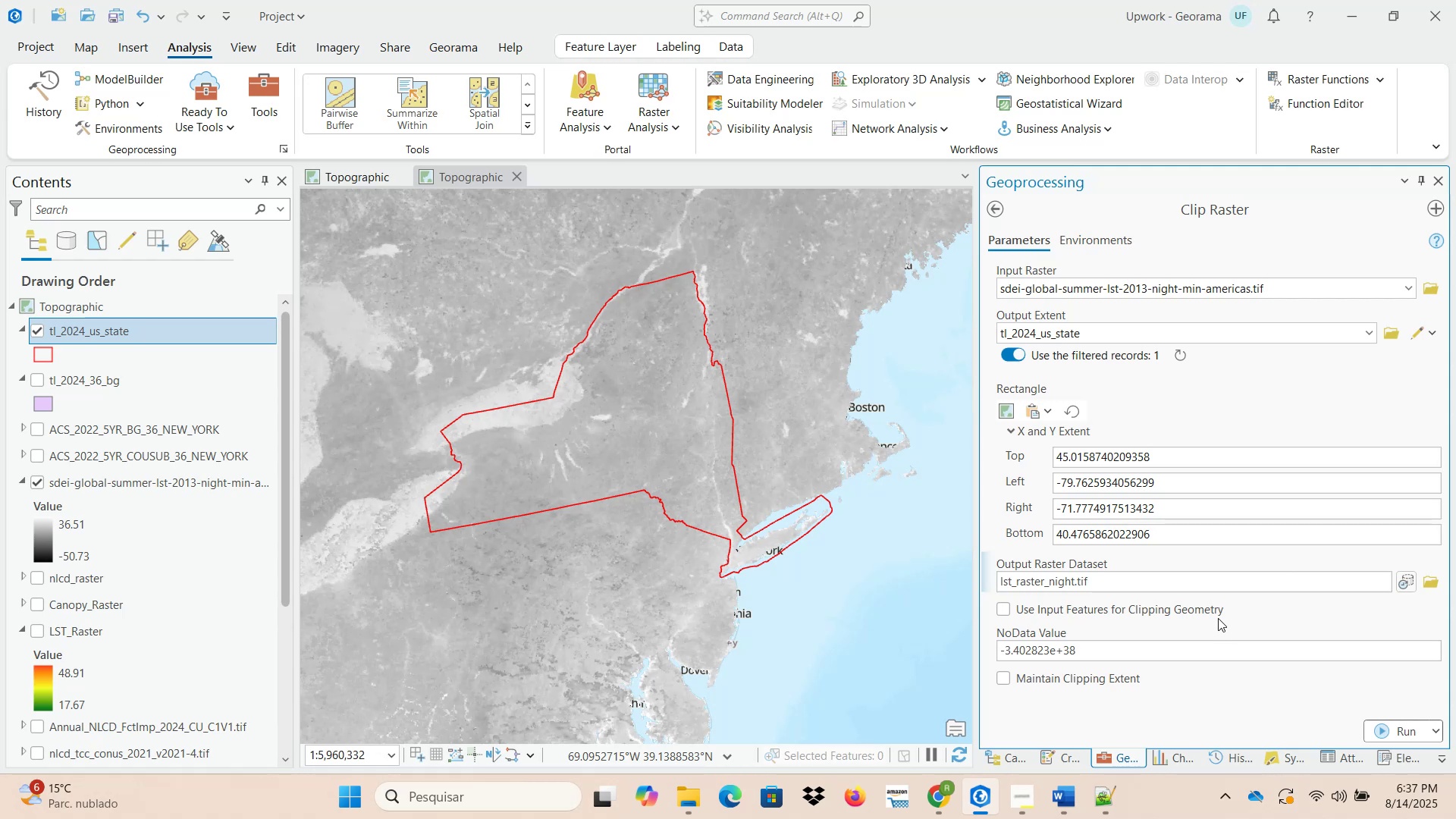 
left_click([1184, 613])
 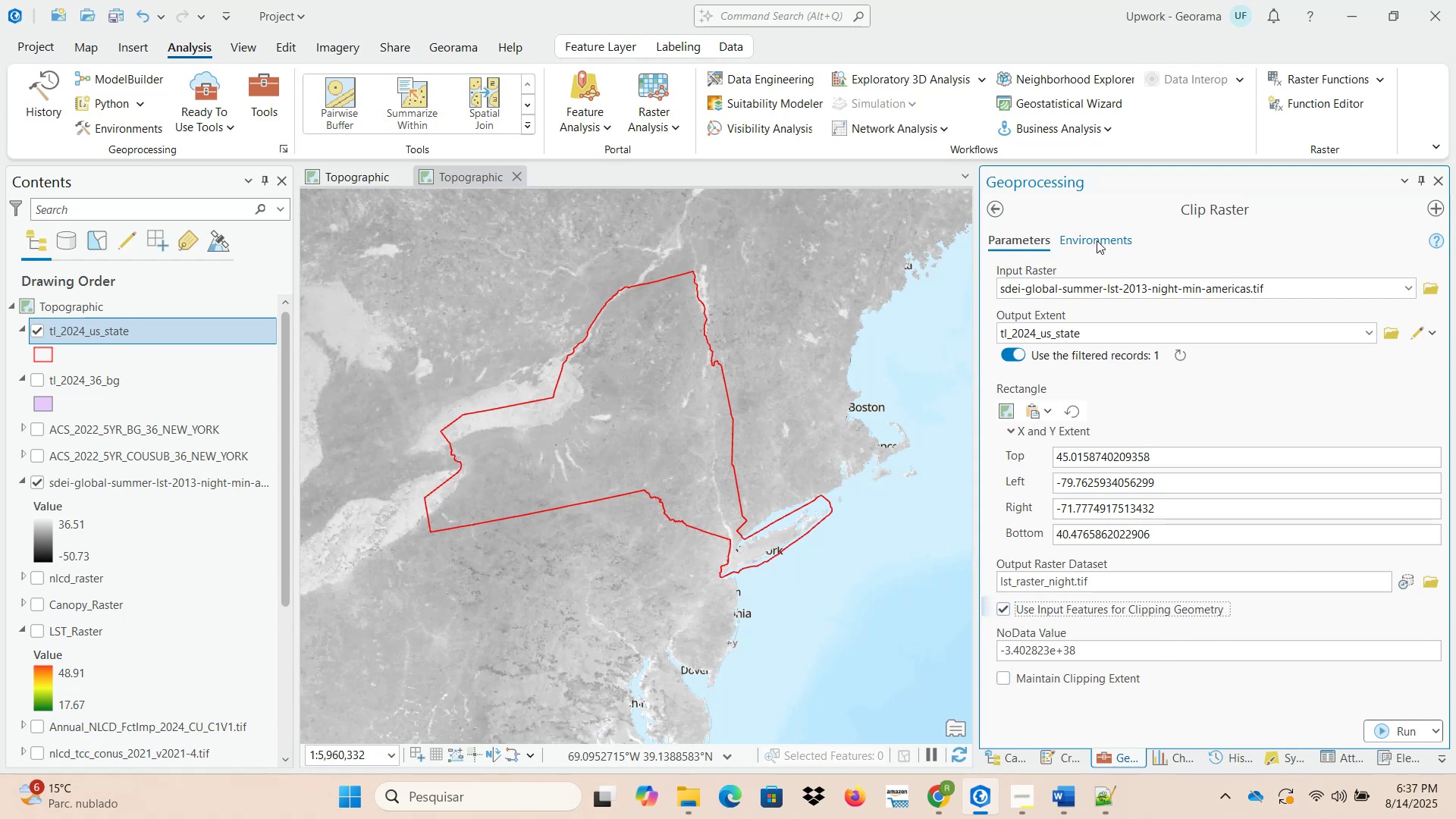 
wait(6.42)
 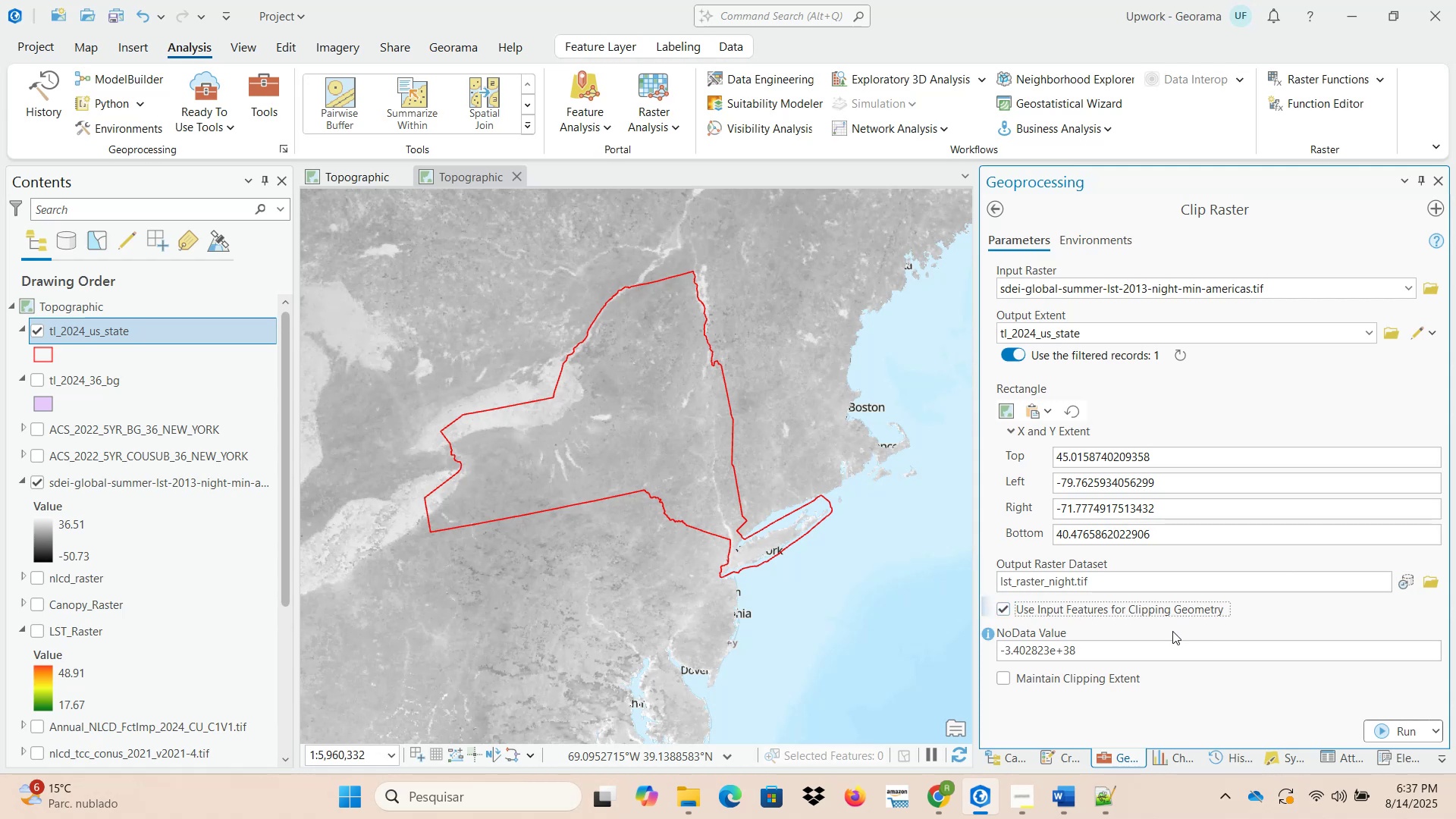 
left_click([1126, 238])
 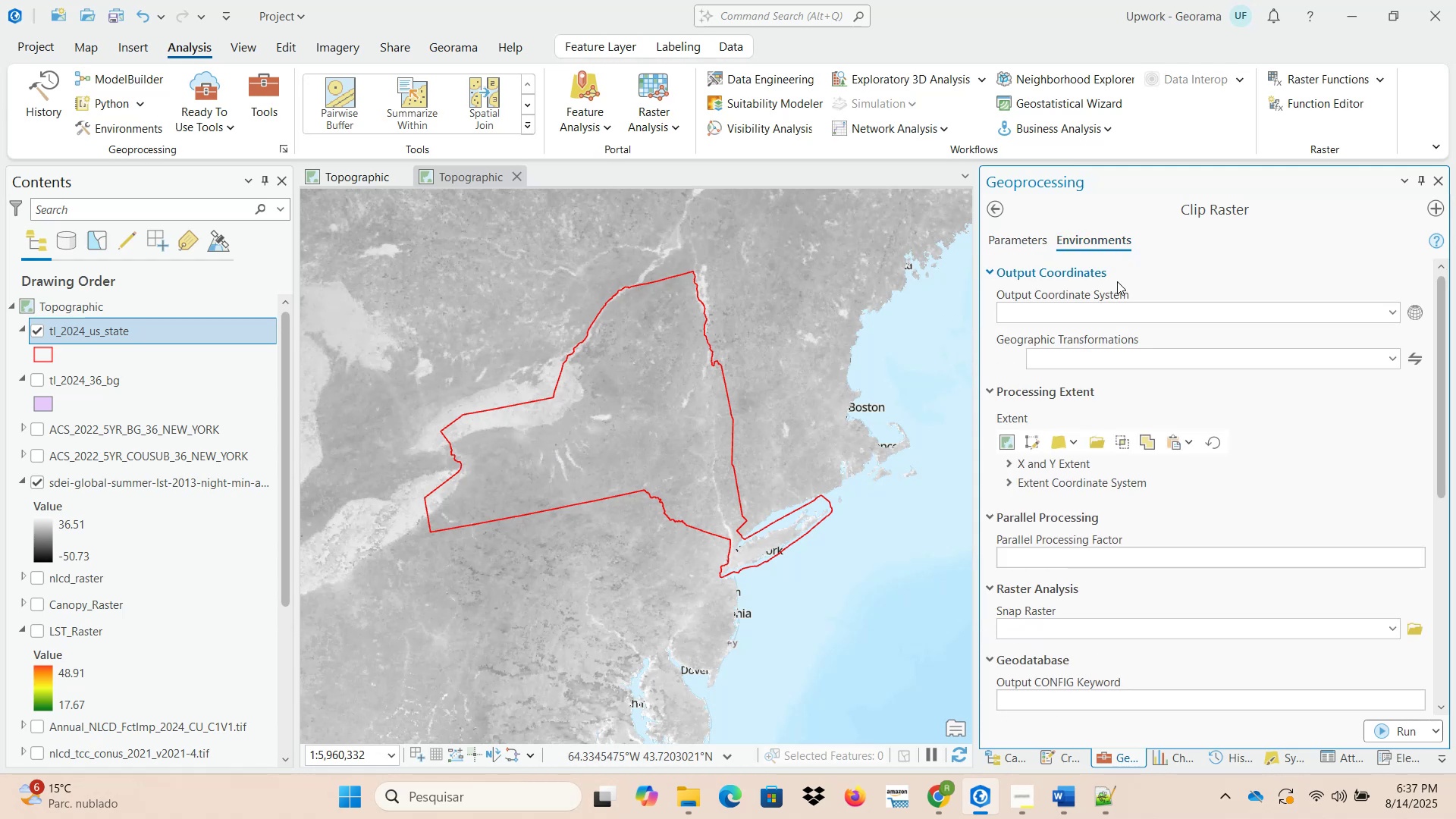 
mouse_move([1019, 435])
 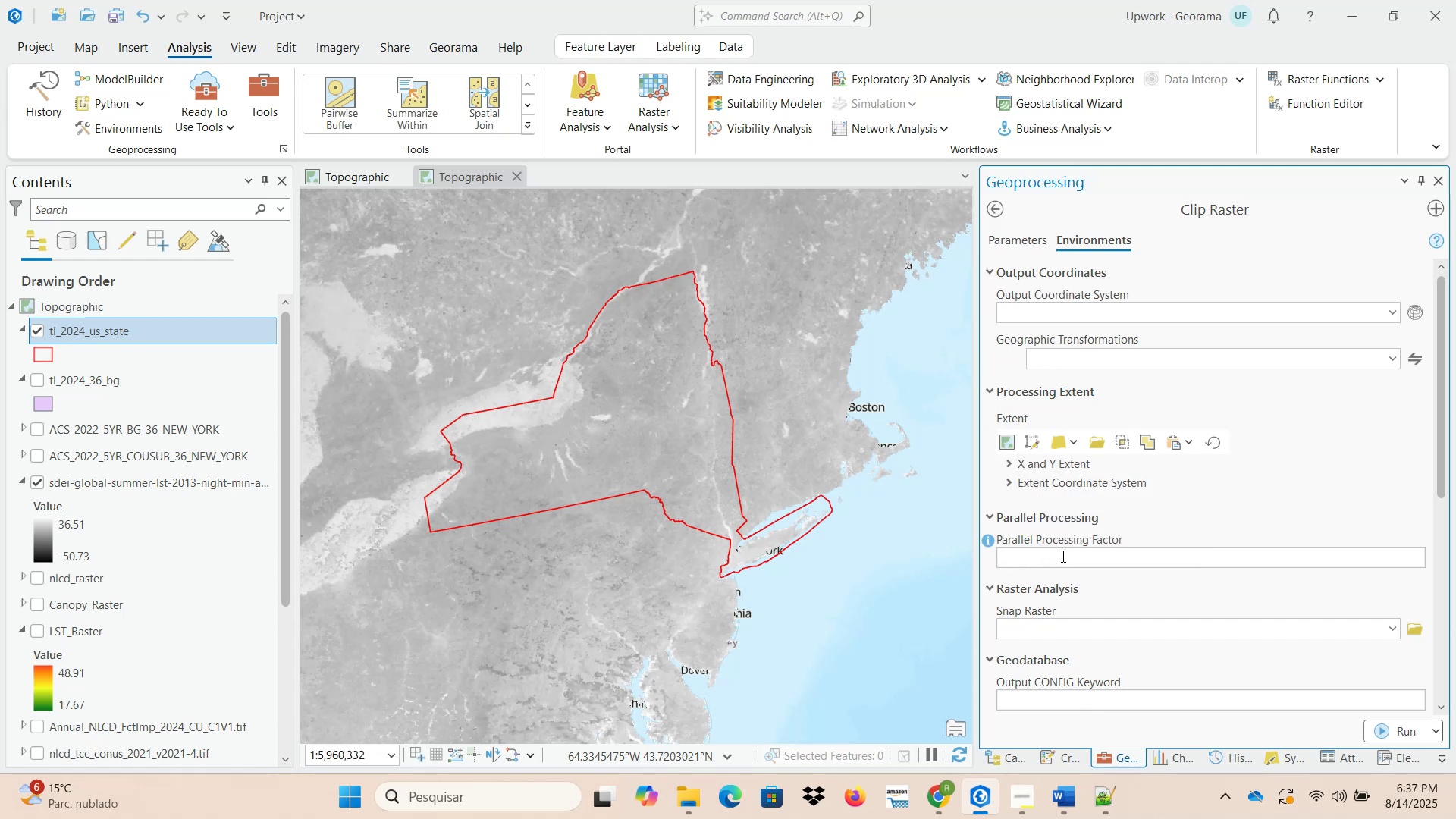 
left_click([1081, 564])
 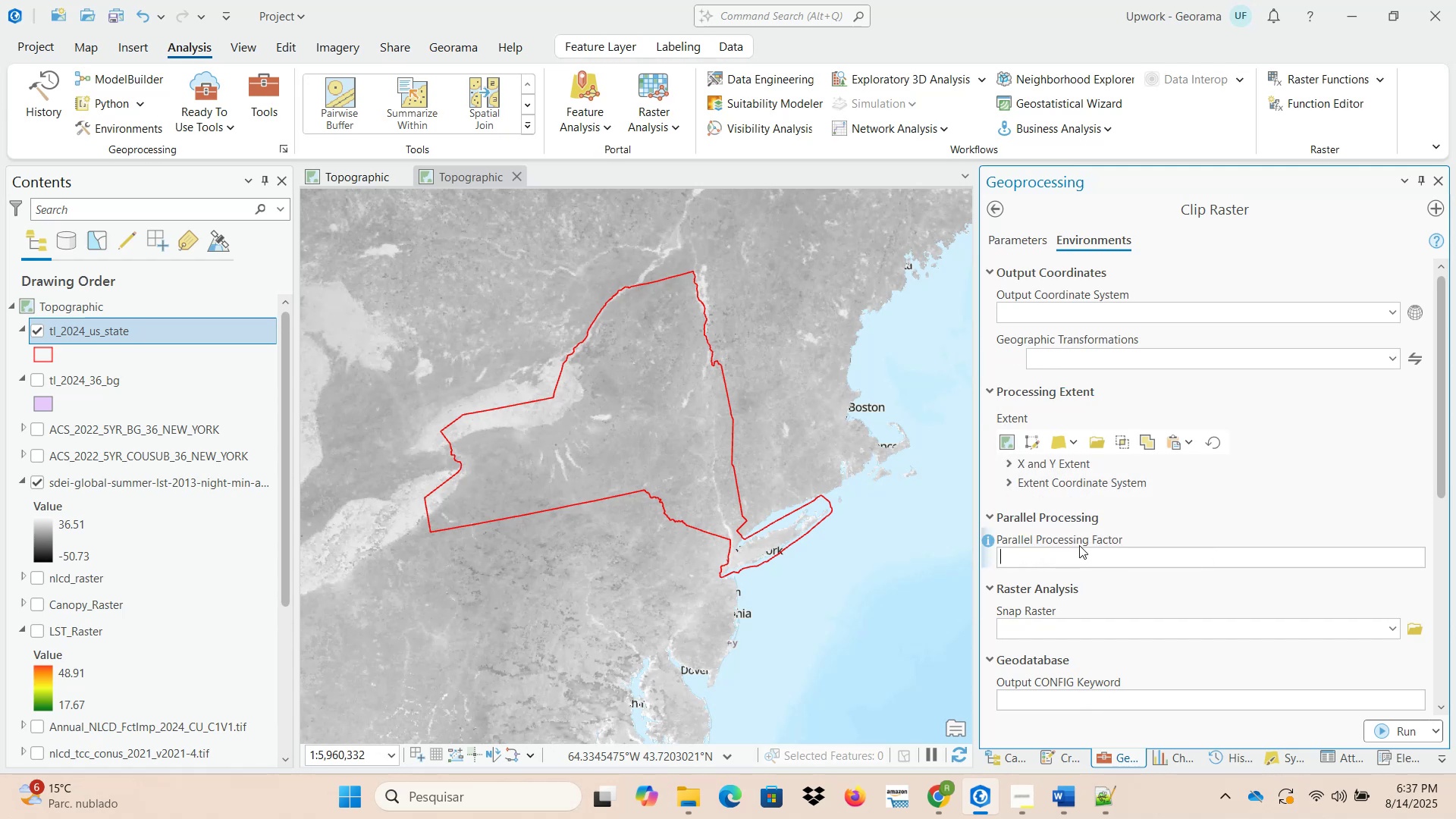 
key(Numpad1)
 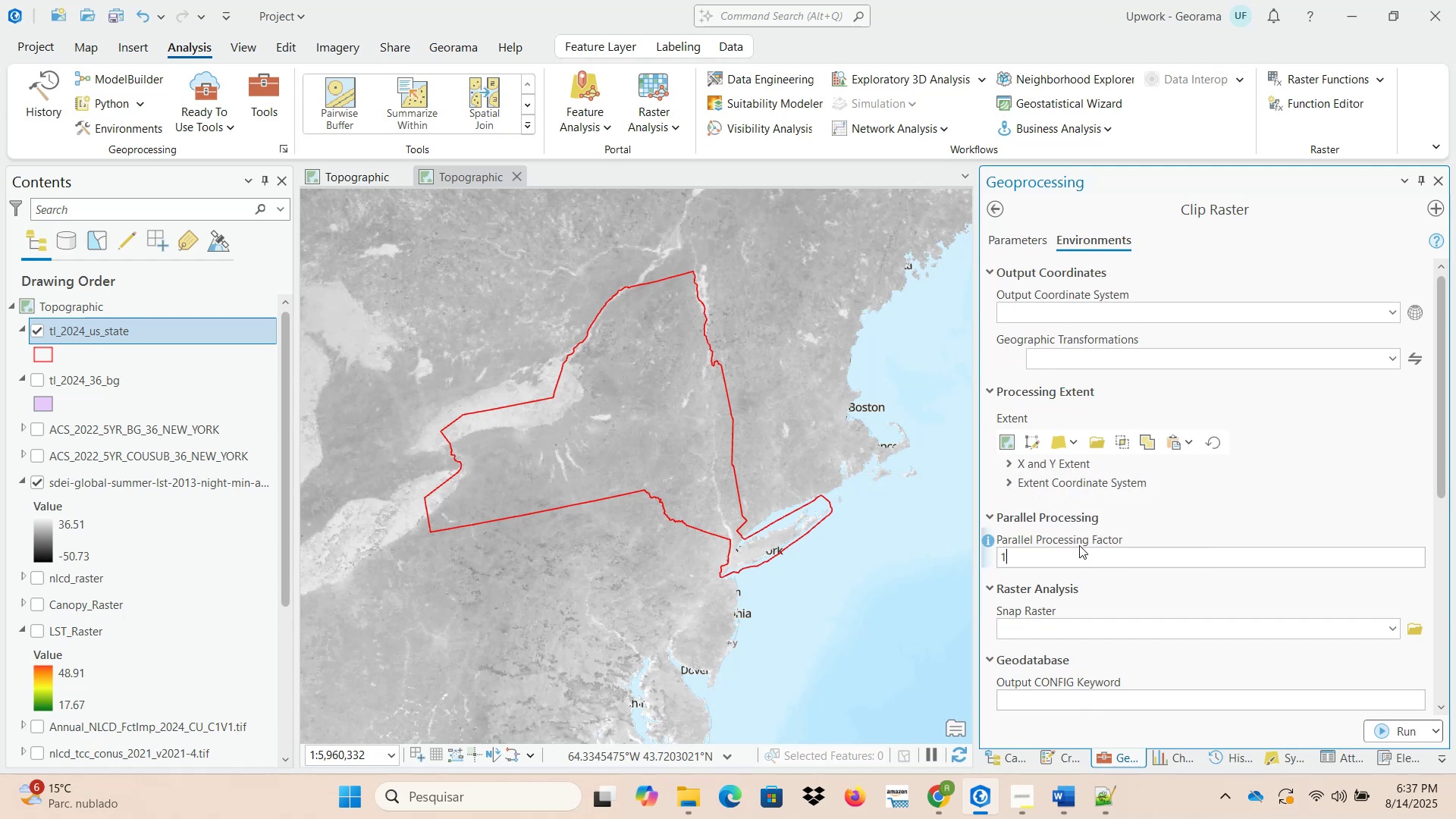 
key(Numpad0)
 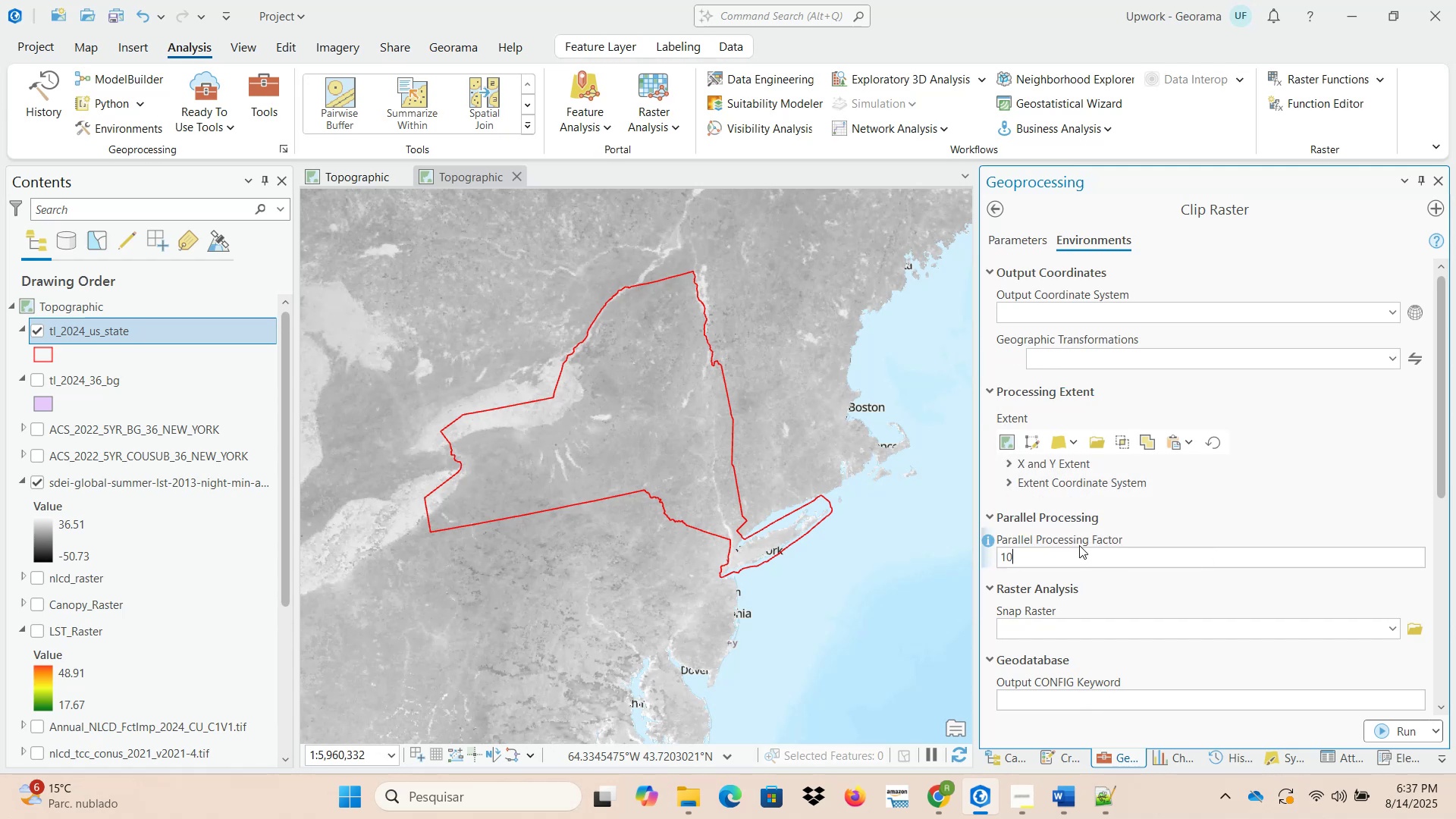 
key(Numpad0)
 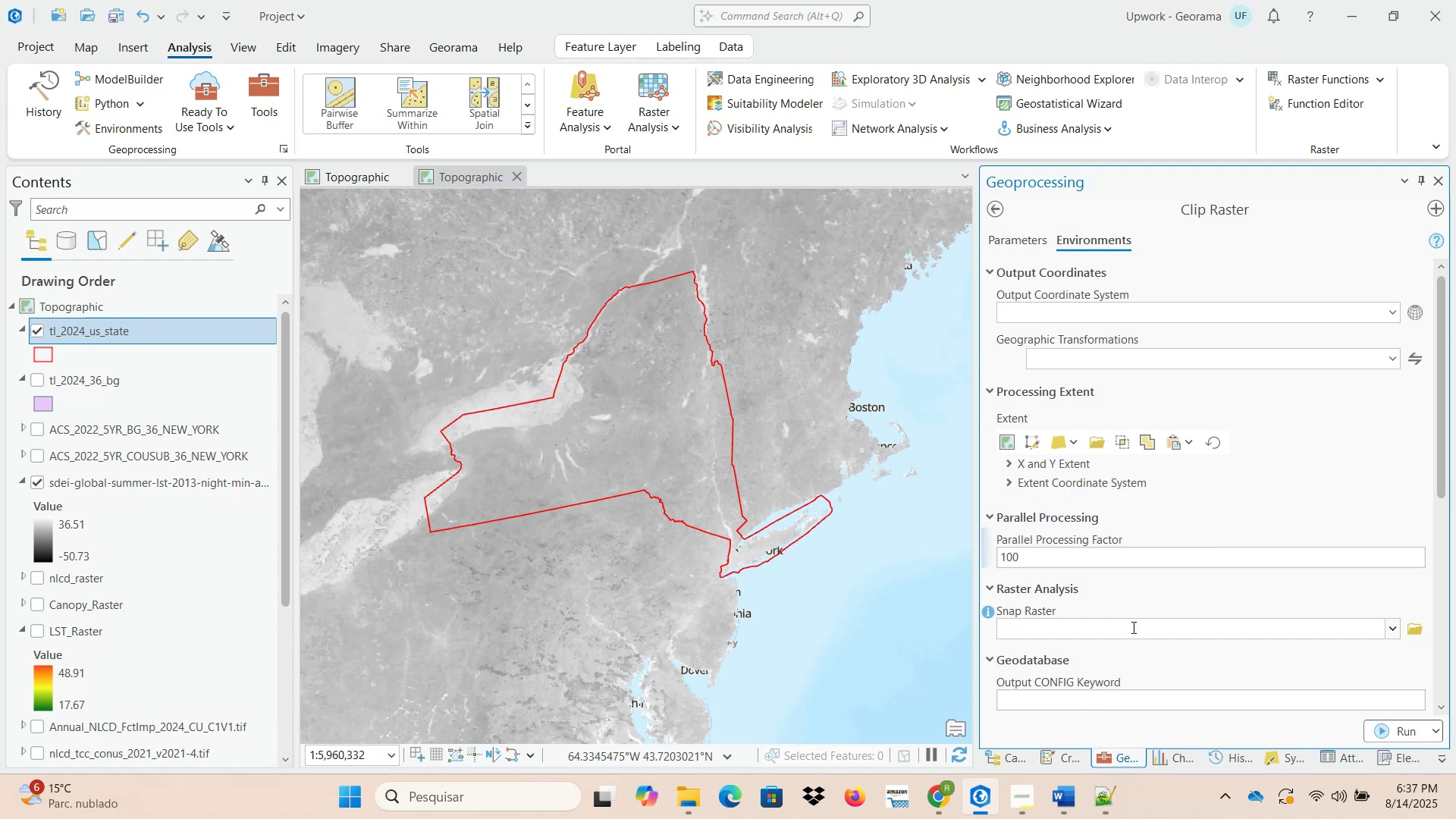 
left_click([1132, 627])
 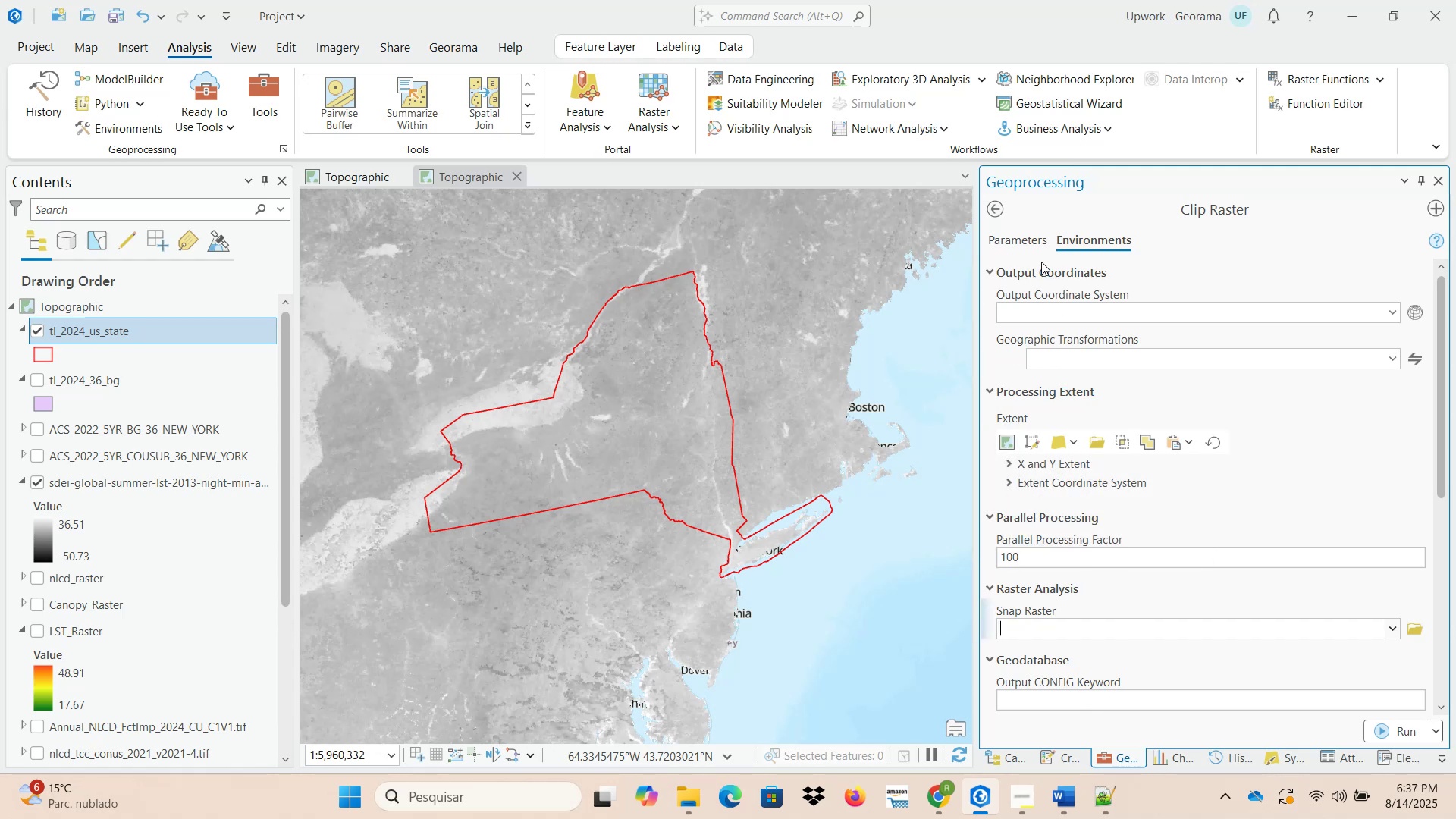 
left_click([1026, 242])
 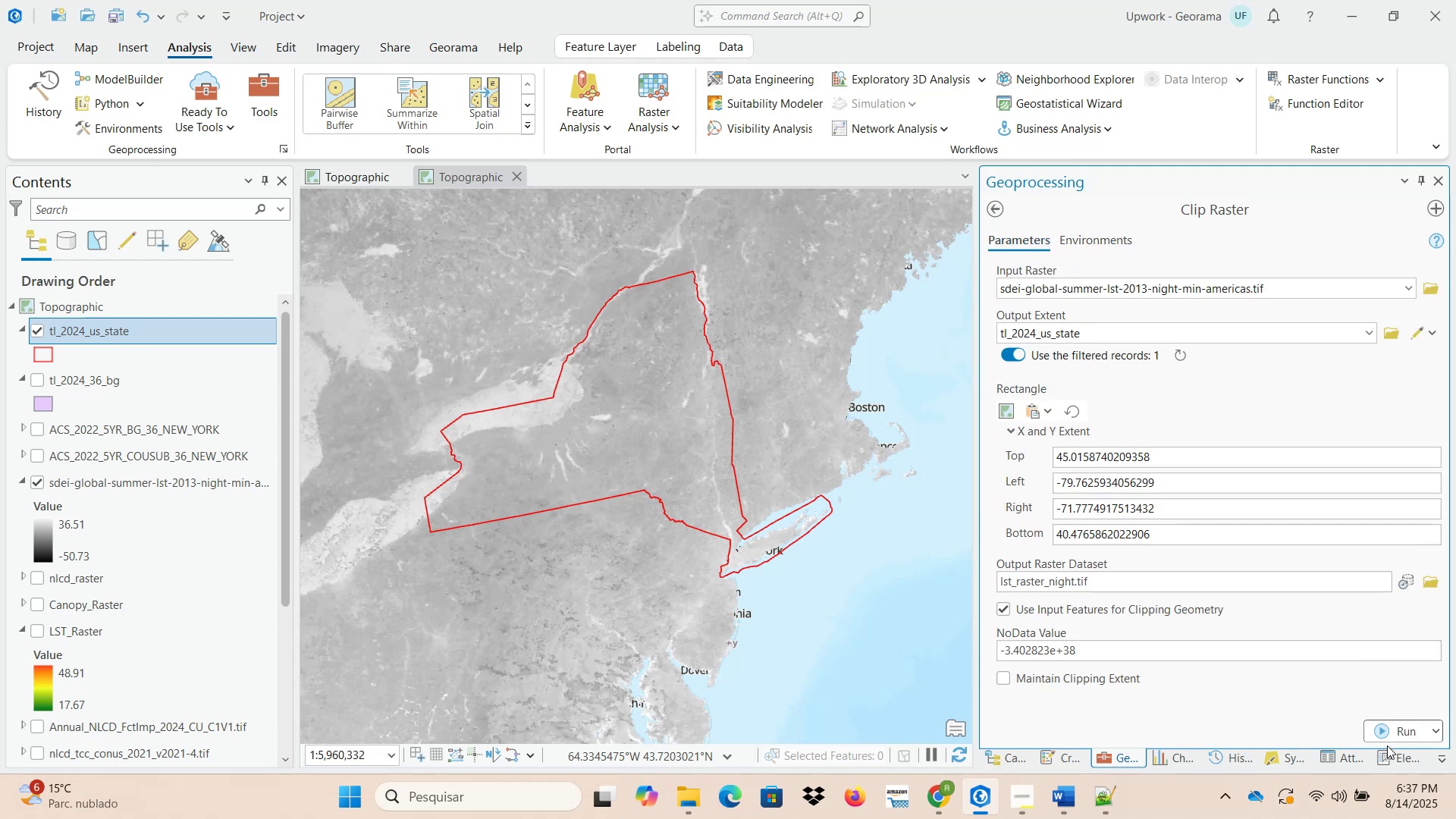 
left_click([1385, 735])
 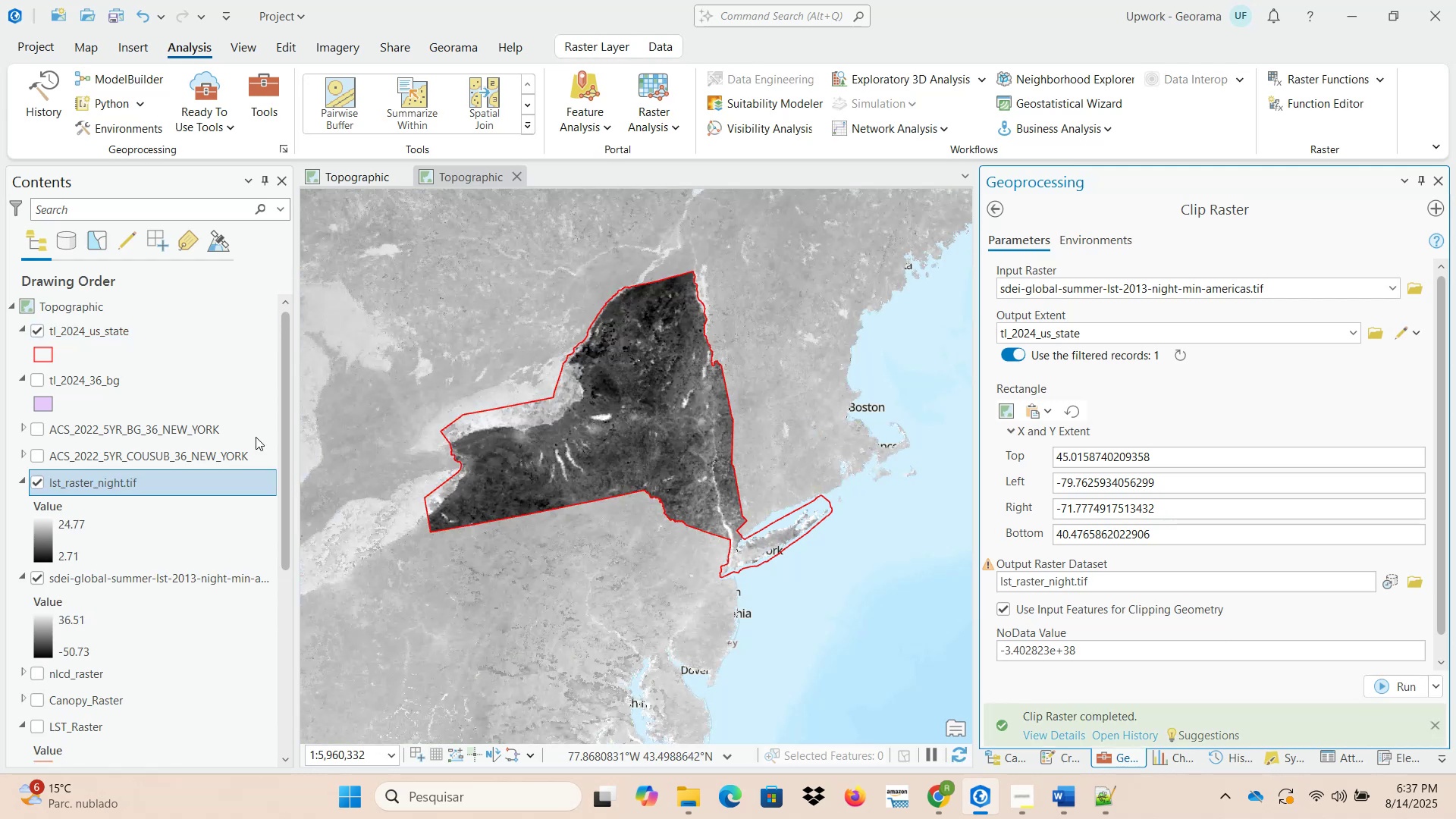 
wait(5.52)
 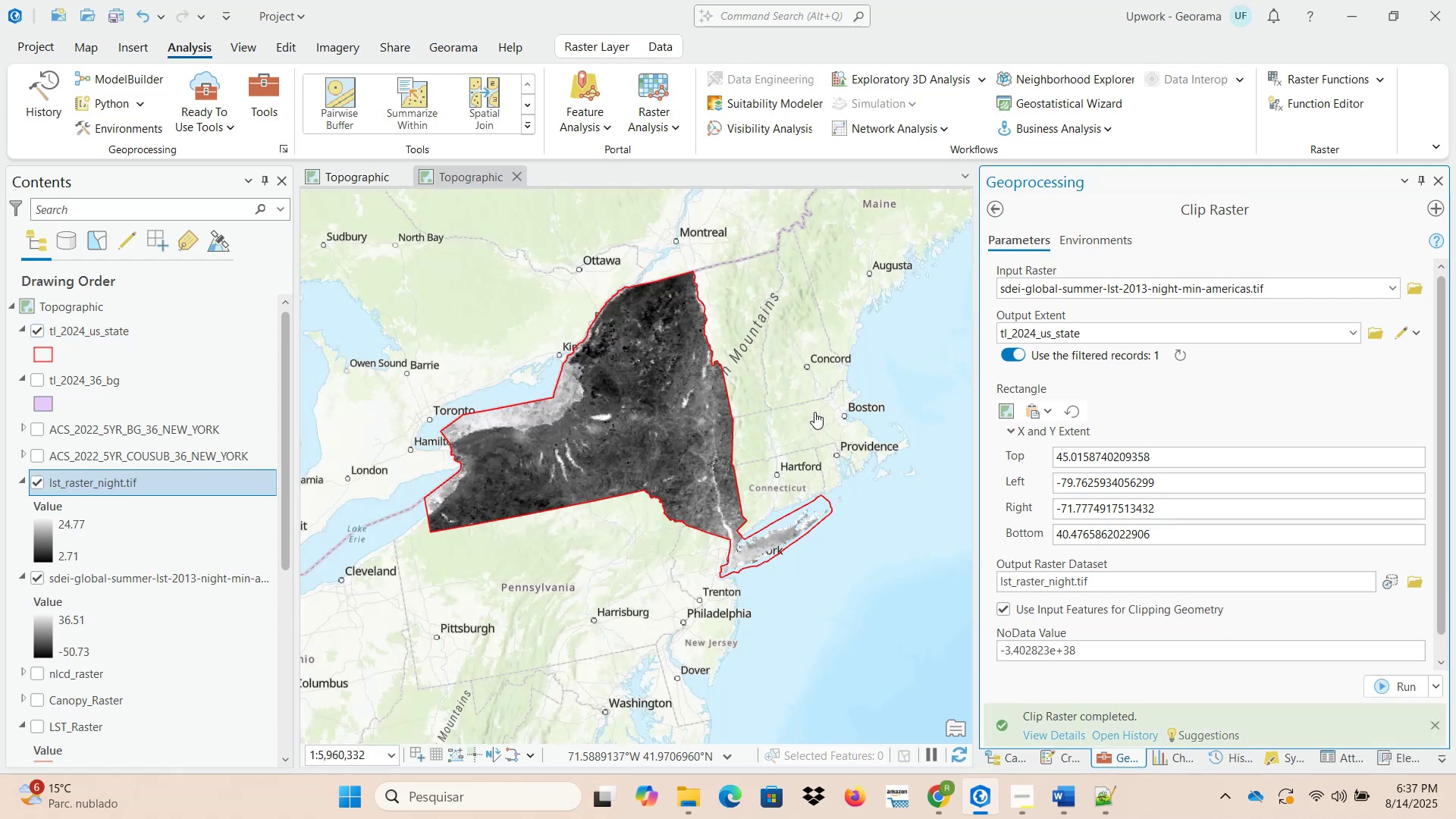 
left_click([39, 581])
 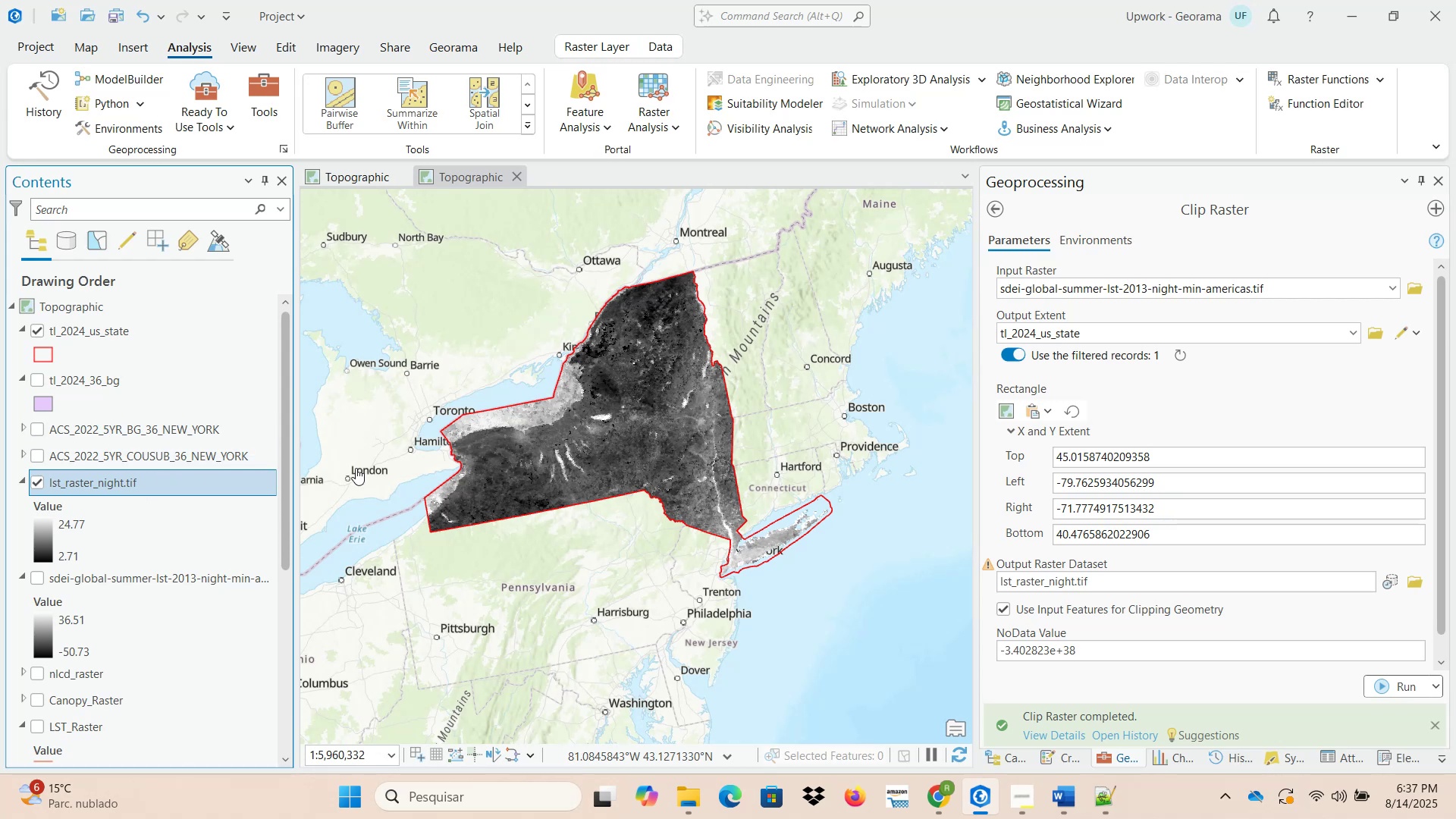 
wait(25.13)
 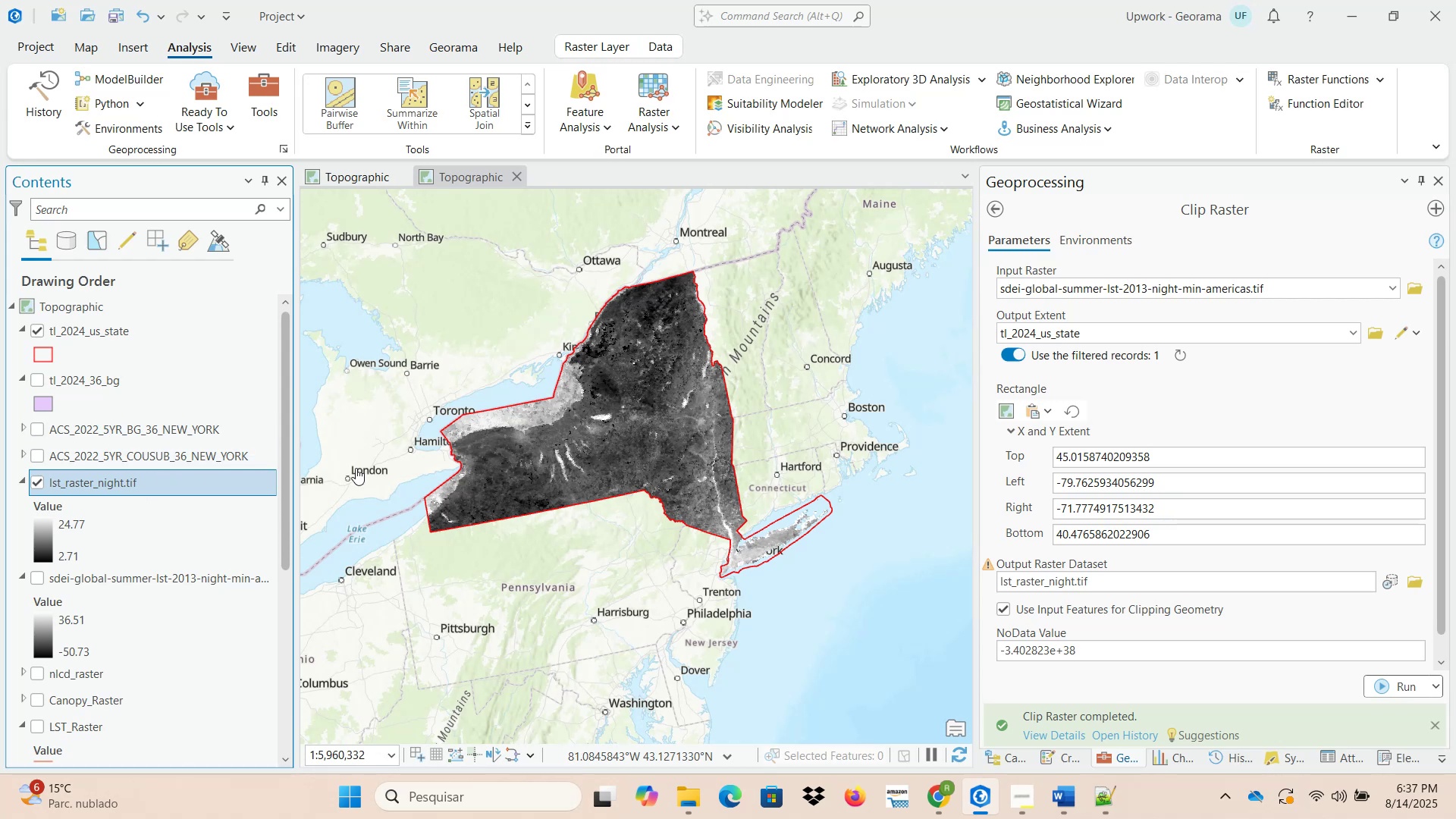 
scroll: coordinate [50, 547], scroll_direction: down, amount: 5.0
 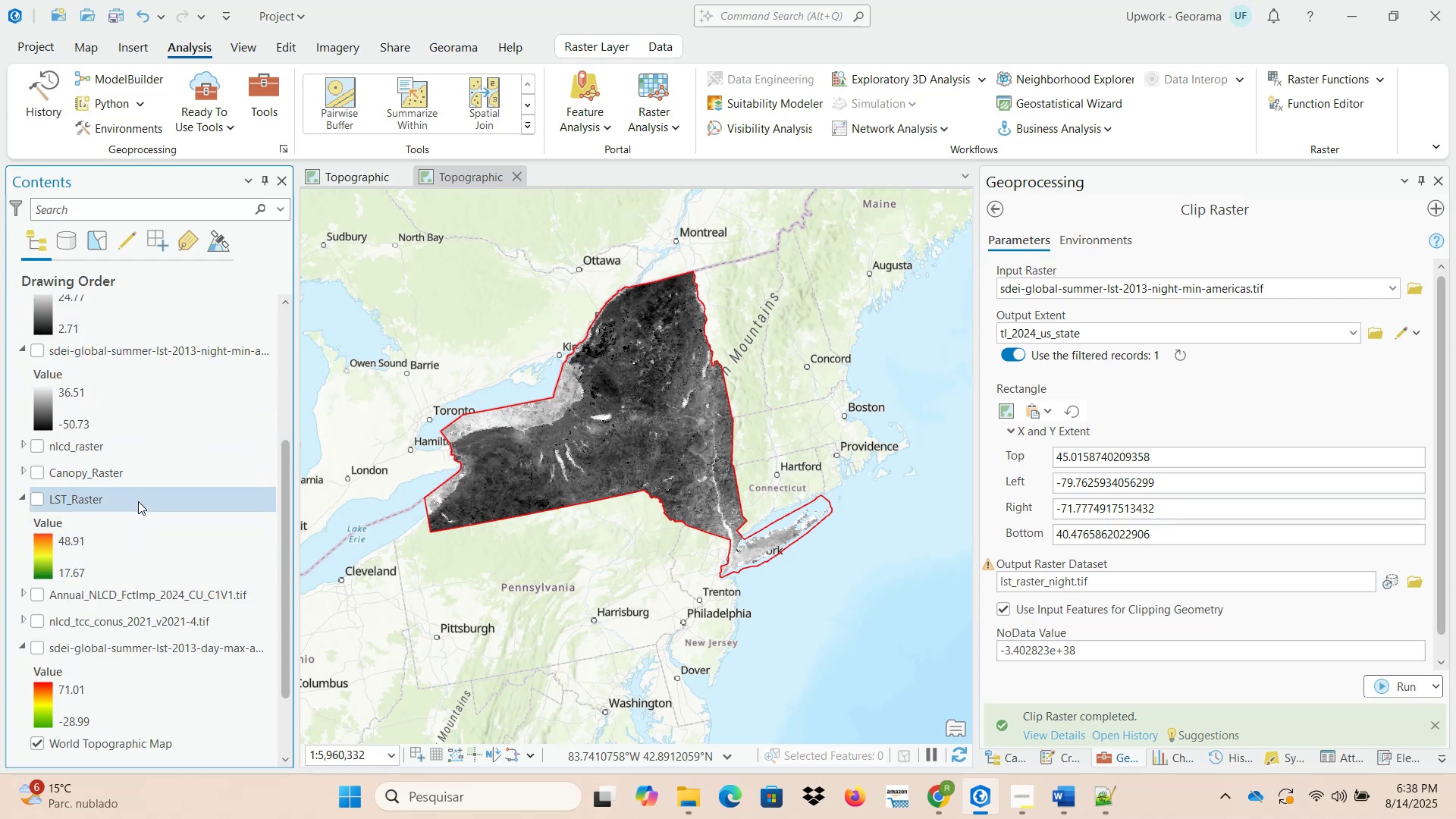 
scroll: coordinate [600, 344], scroll_direction: up, amount: 8.0
 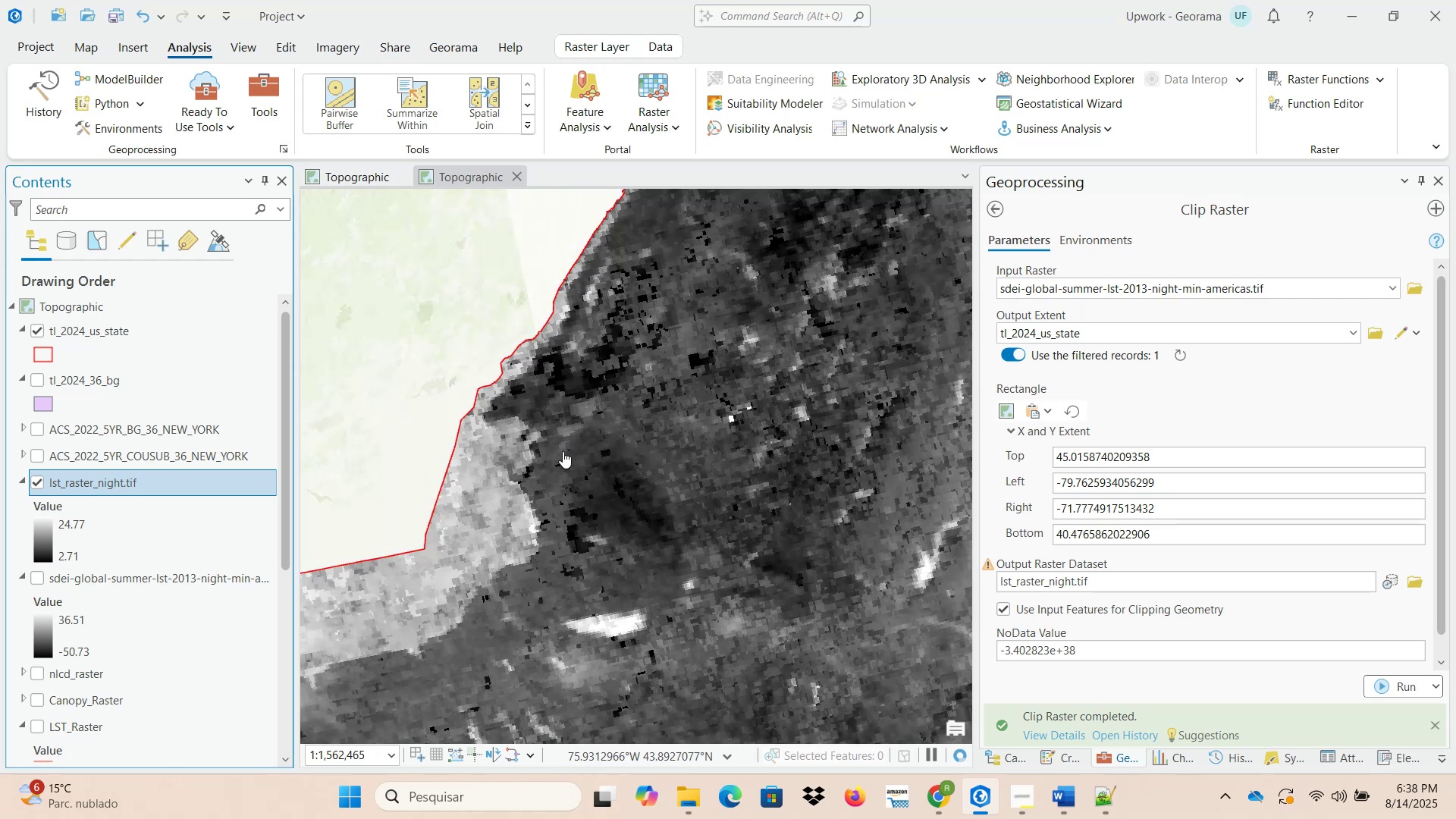 
scroll: coordinate [562, 451], scroll_direction: down, amount: 4.0
 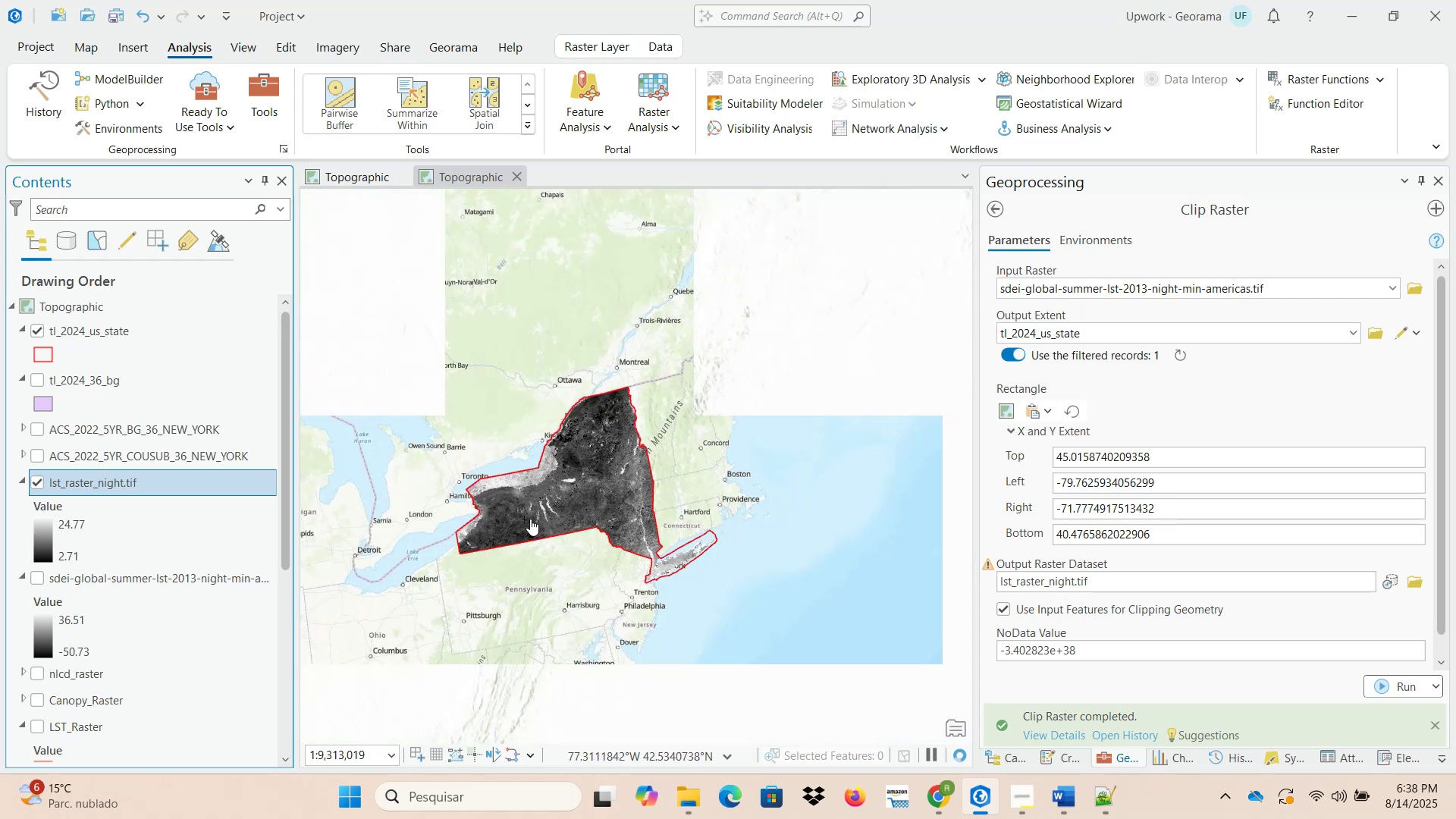 
scroll: coordinate [527, 522], scroll_direction: up, amount: 1.0
 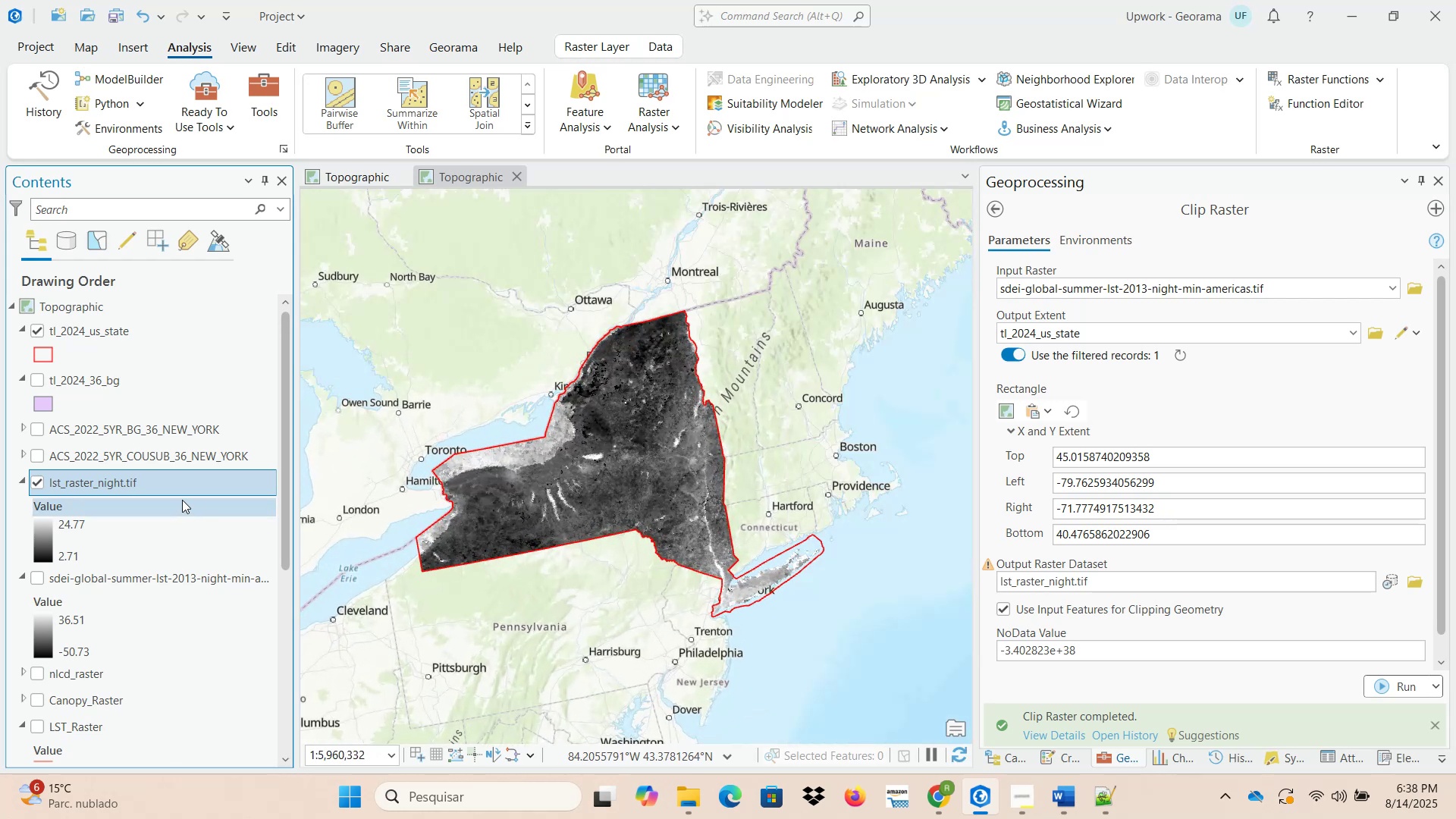 
scroll: coordinate [170, 515], scroll_direction: down, amount: 9.0
 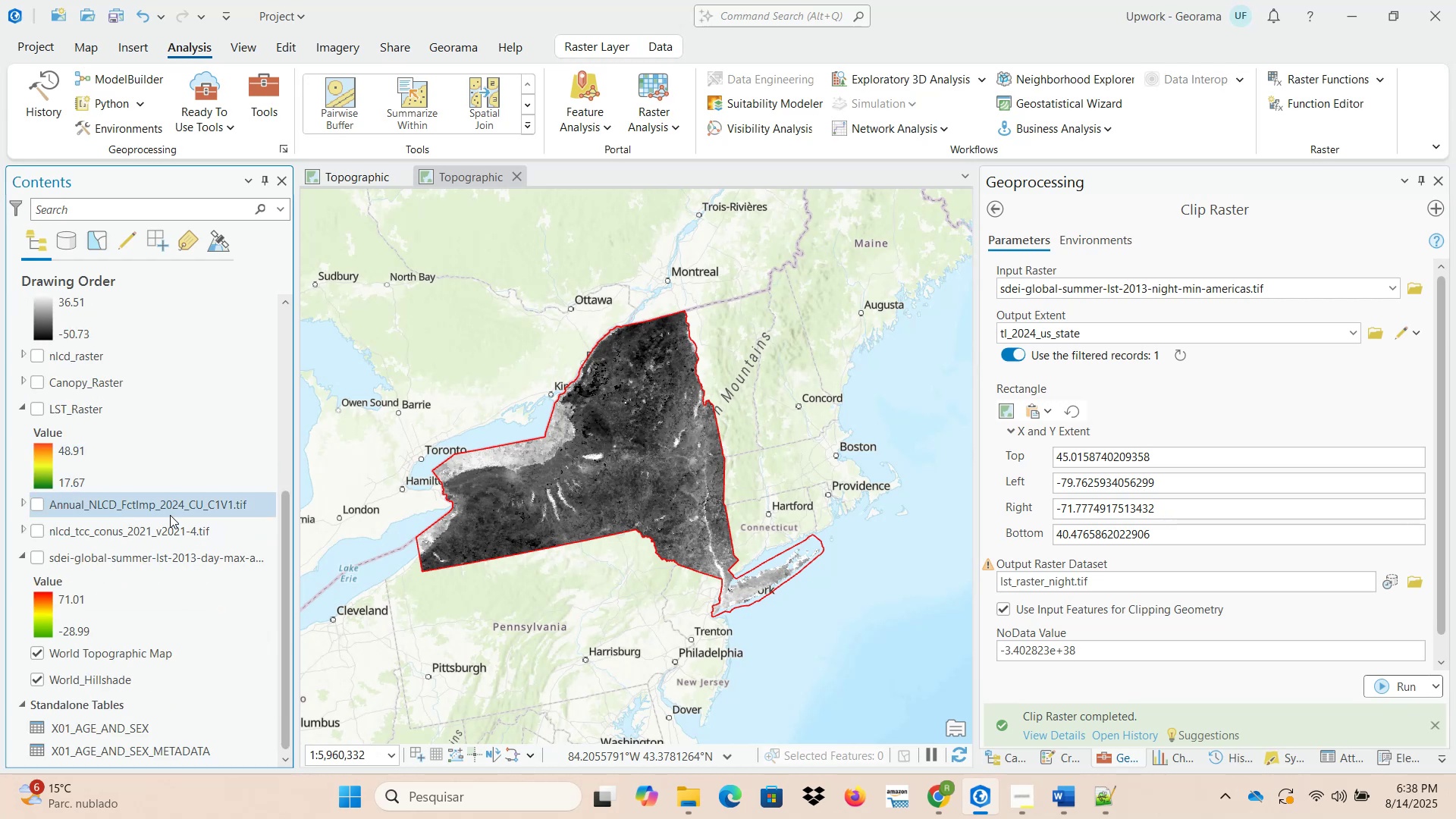 
scroll: coordinate [170, 514], scroll_direction: up, amount: 8.0
 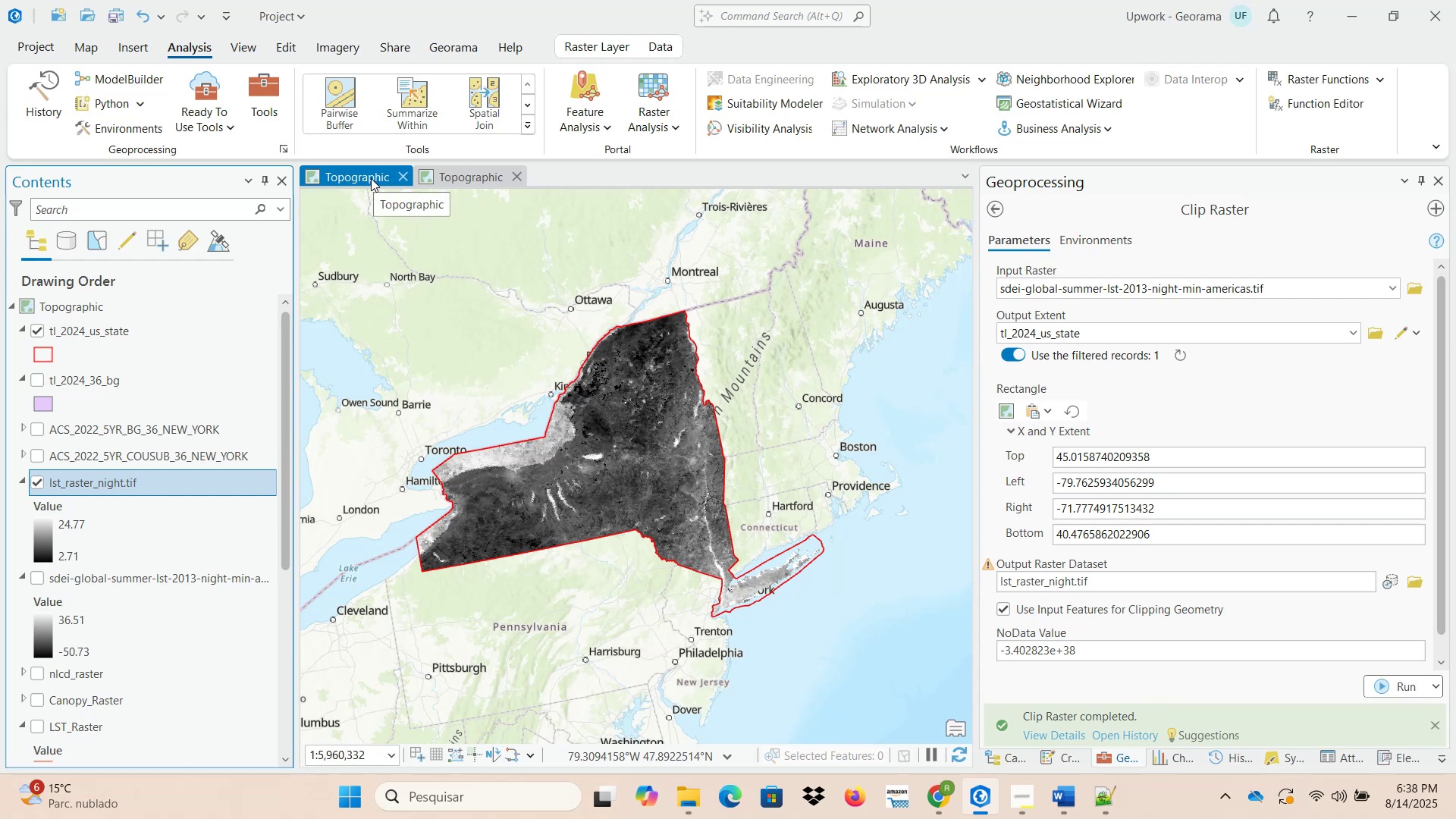 
wait(13.3)
 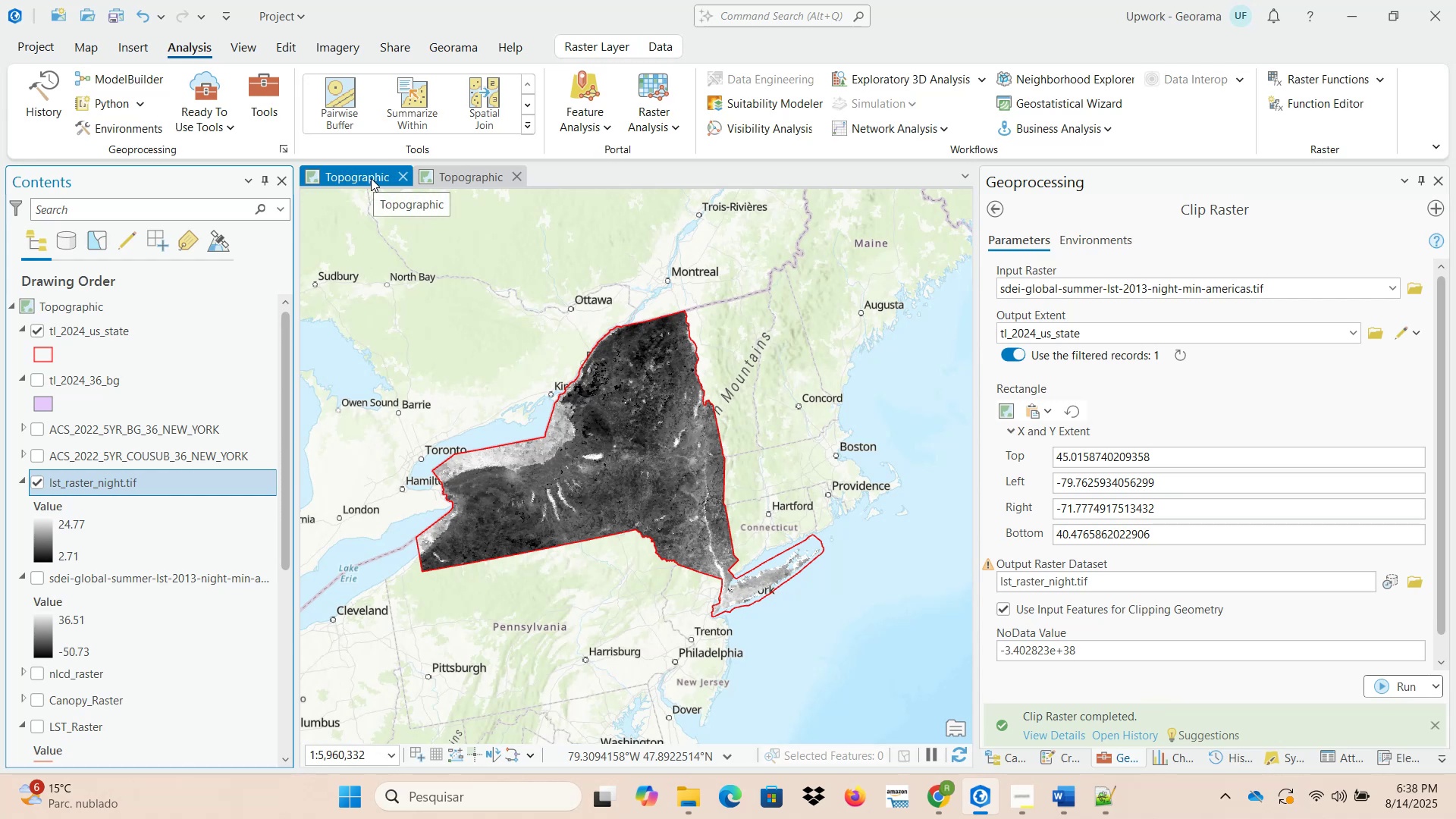 
right_click([162, 488])
 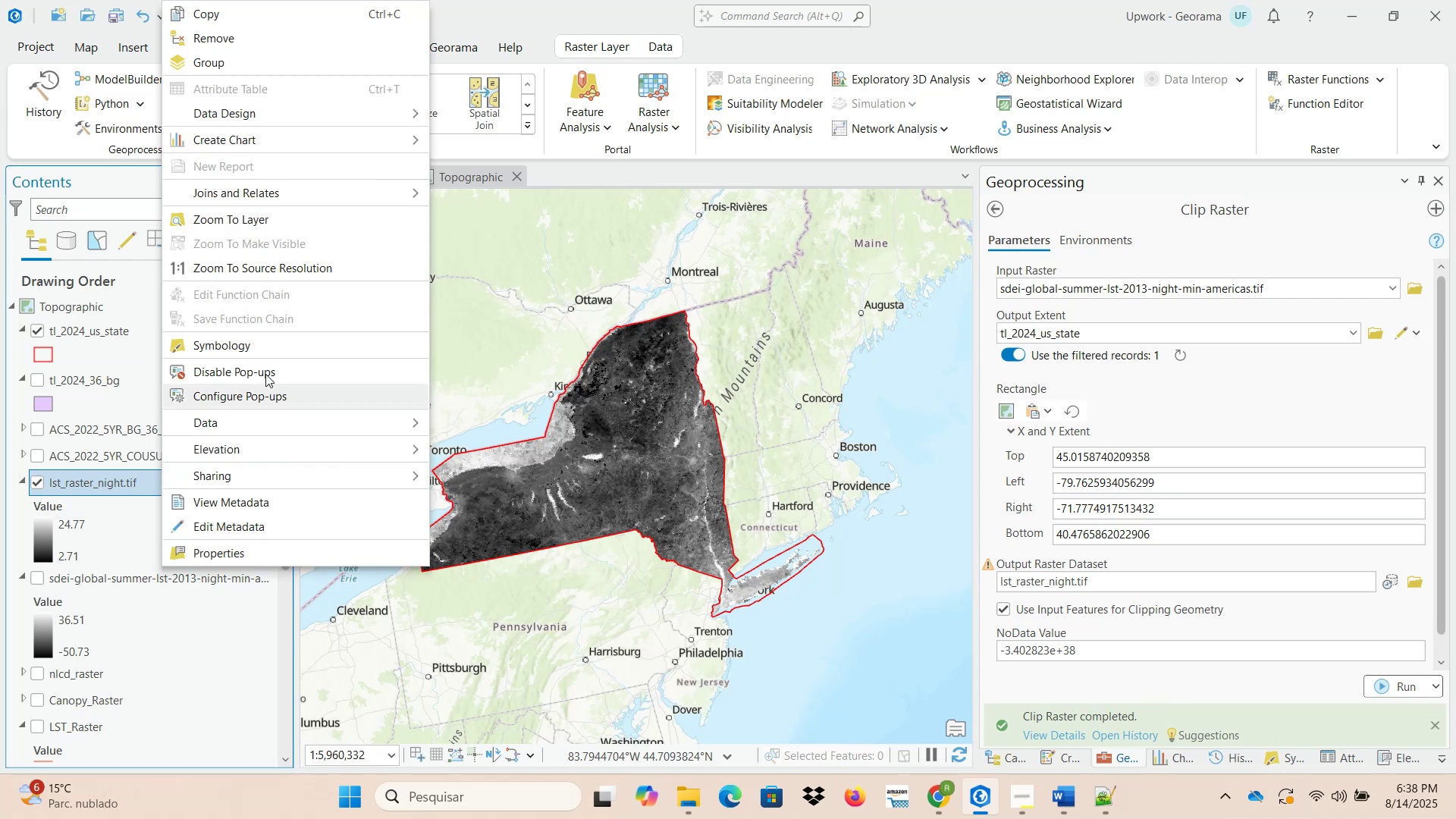 
left_click([277, 347])
 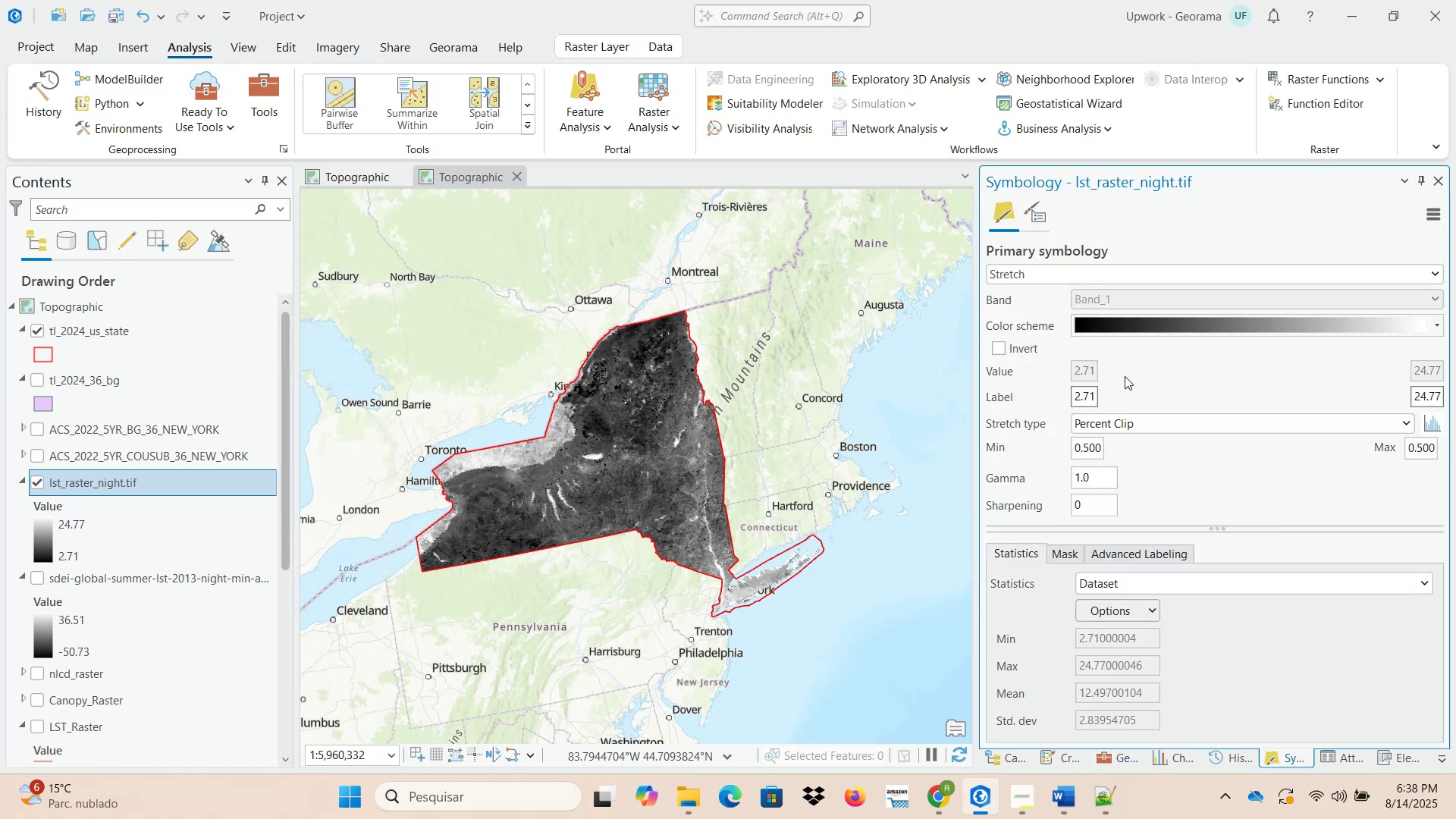 
mouse_move([1180, 345])
 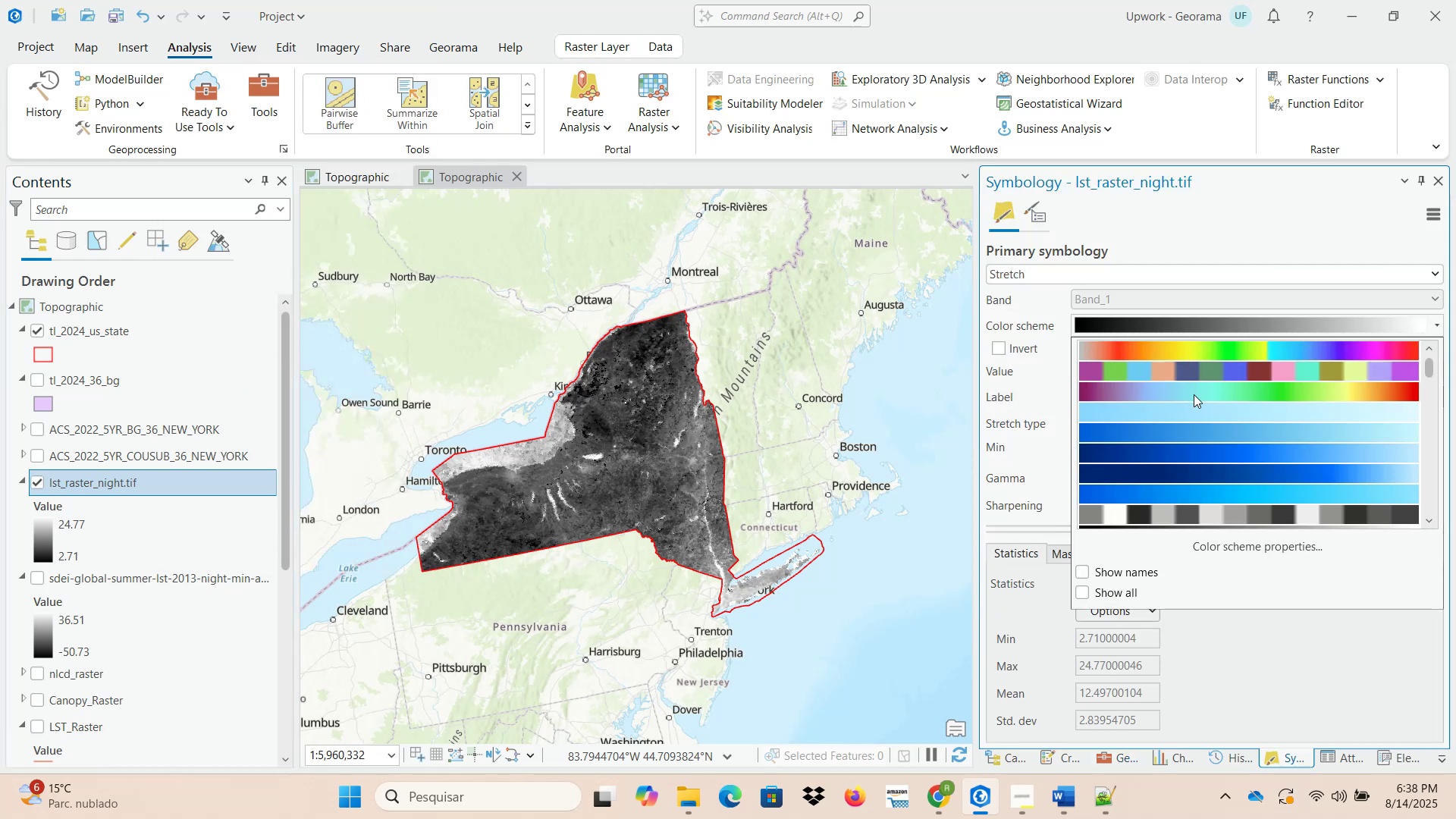 
scroll: coordinate [1193, 419], scroll_direction: down, amount: 6.0
 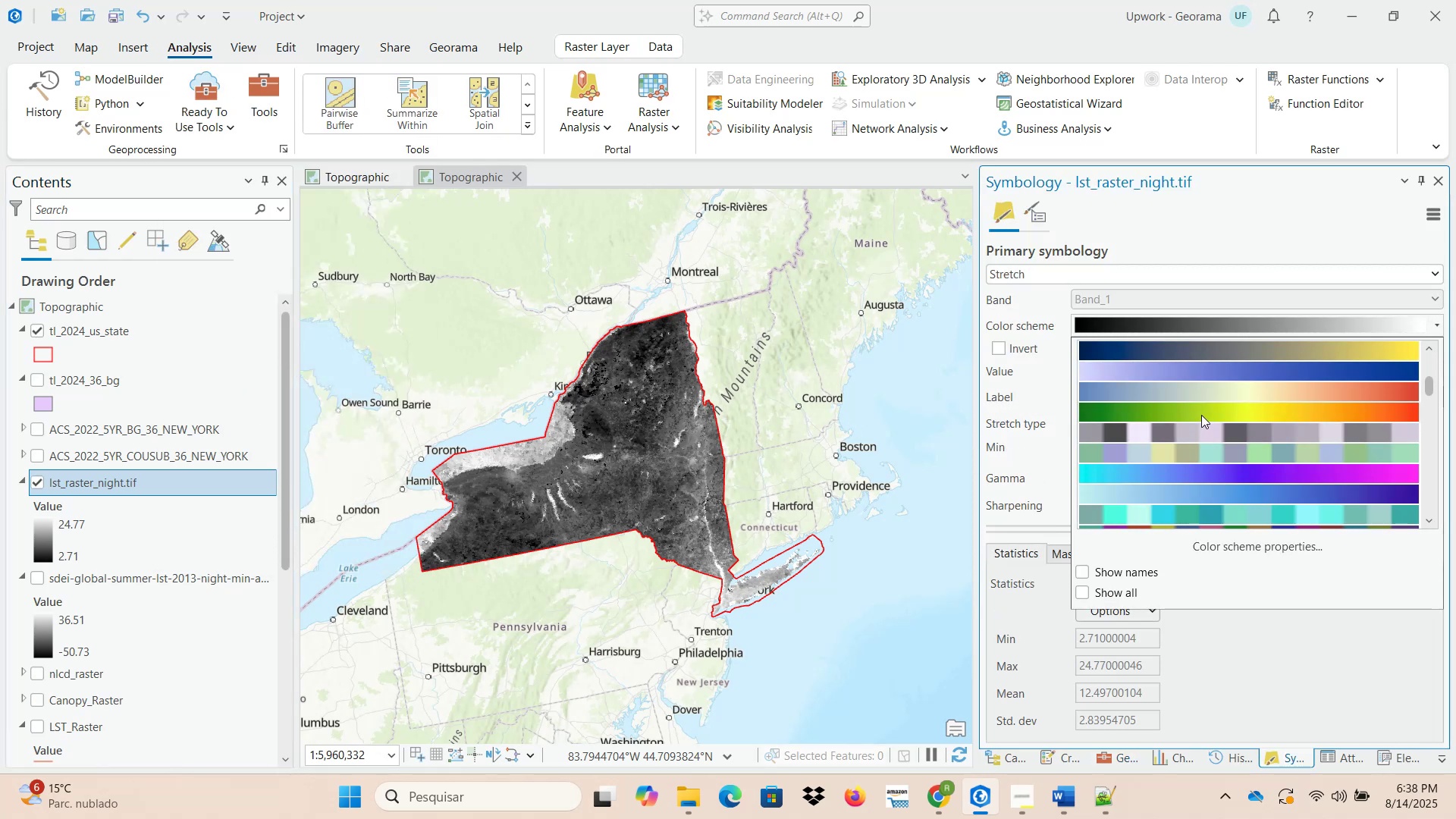 
left_click([1201, 415])
 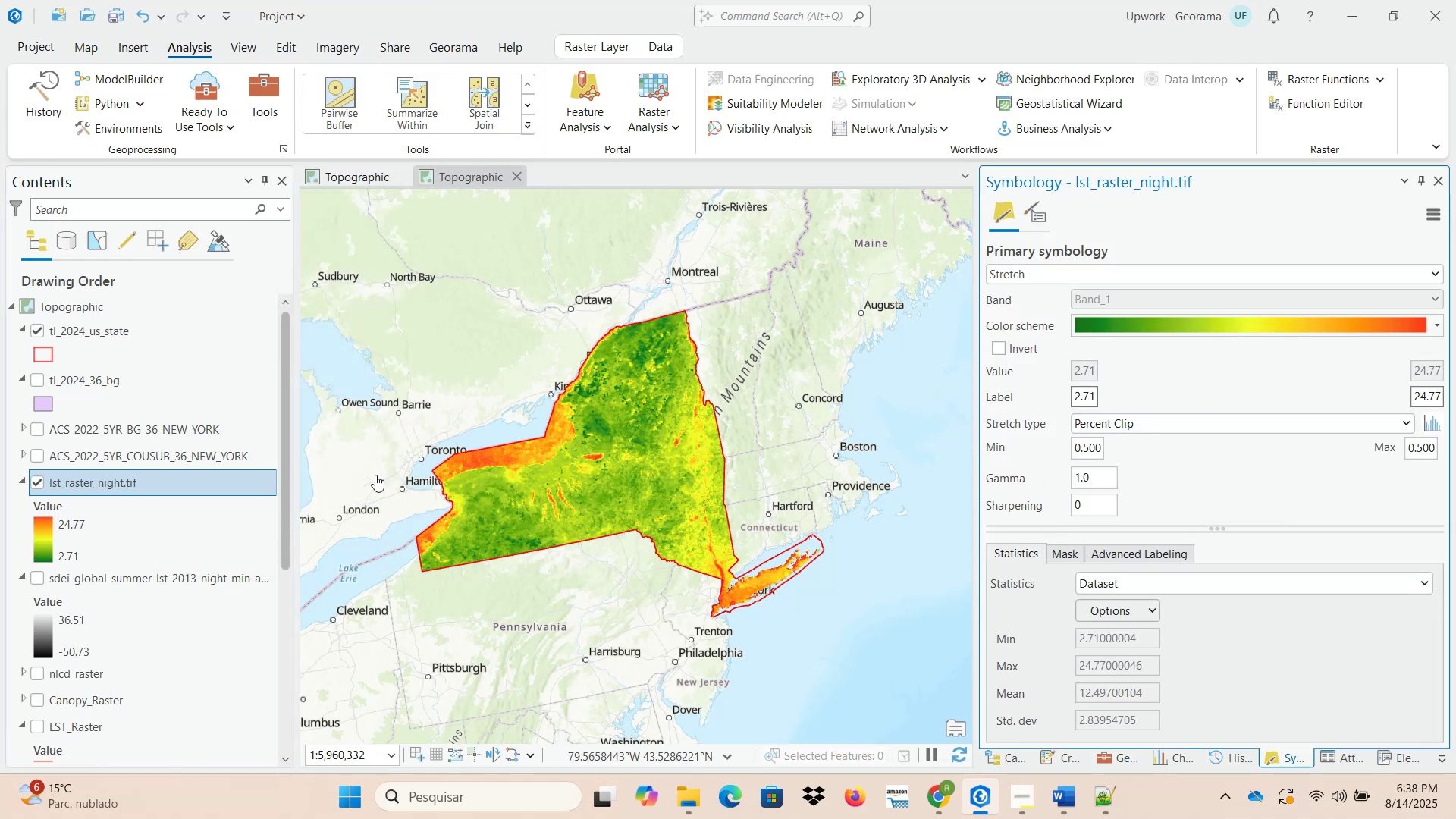 
scroll: coordinate [101, 536], scroll_direction: down, amount: 5.0
 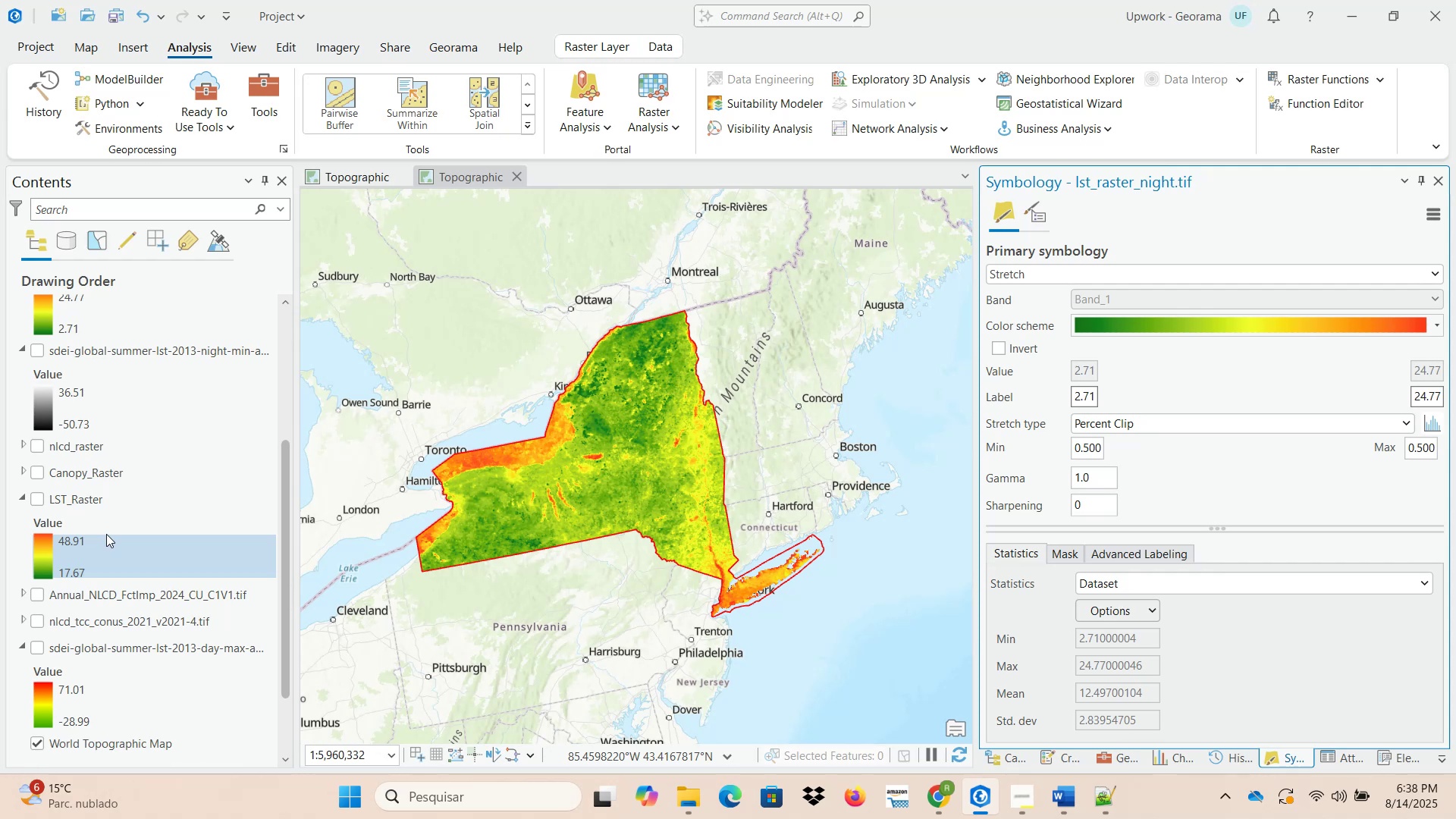 
scroll: coordinate [96, 538], scroll_direction: up, amount: 1.0
 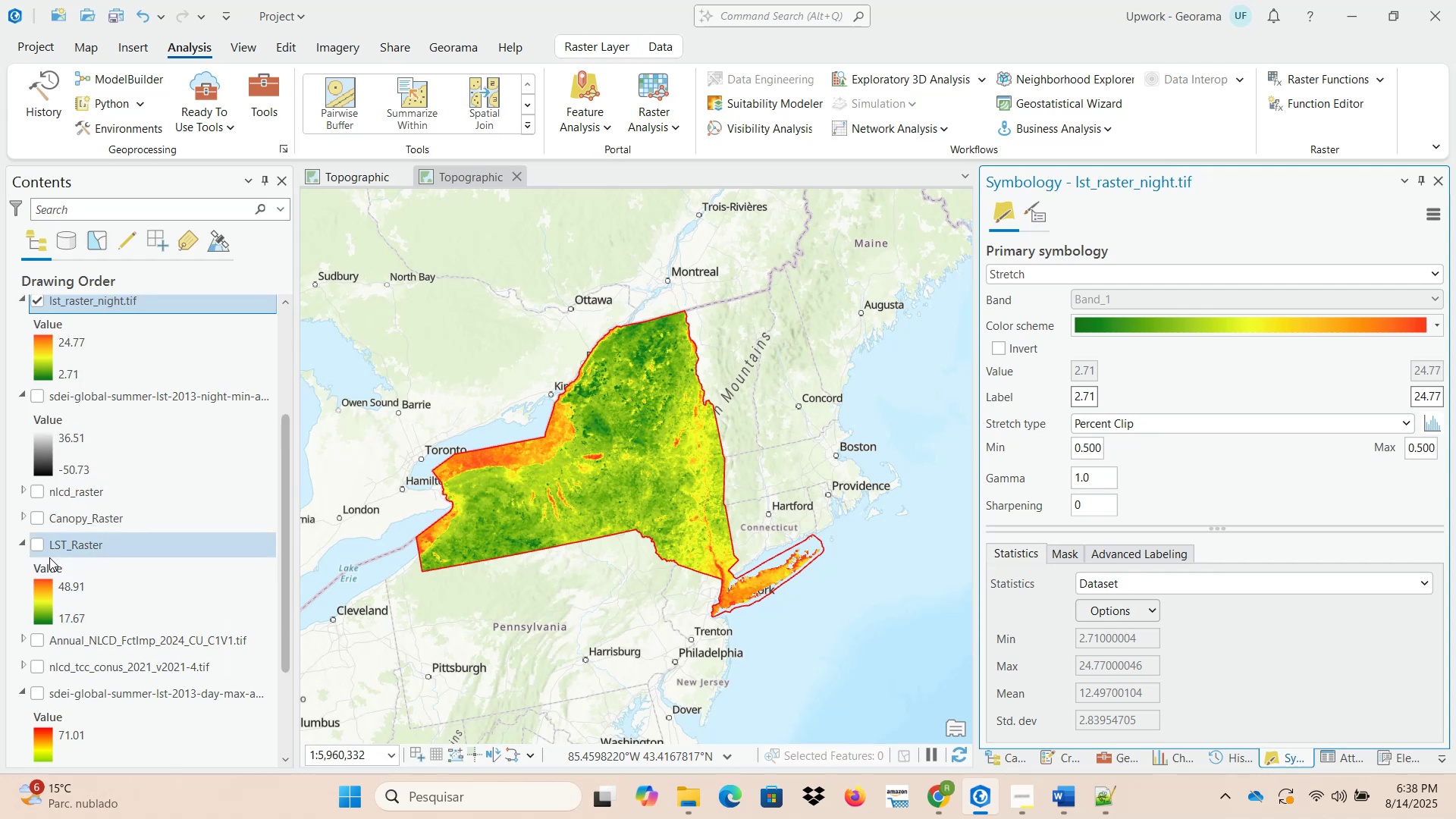 
left_click([39, 544])
 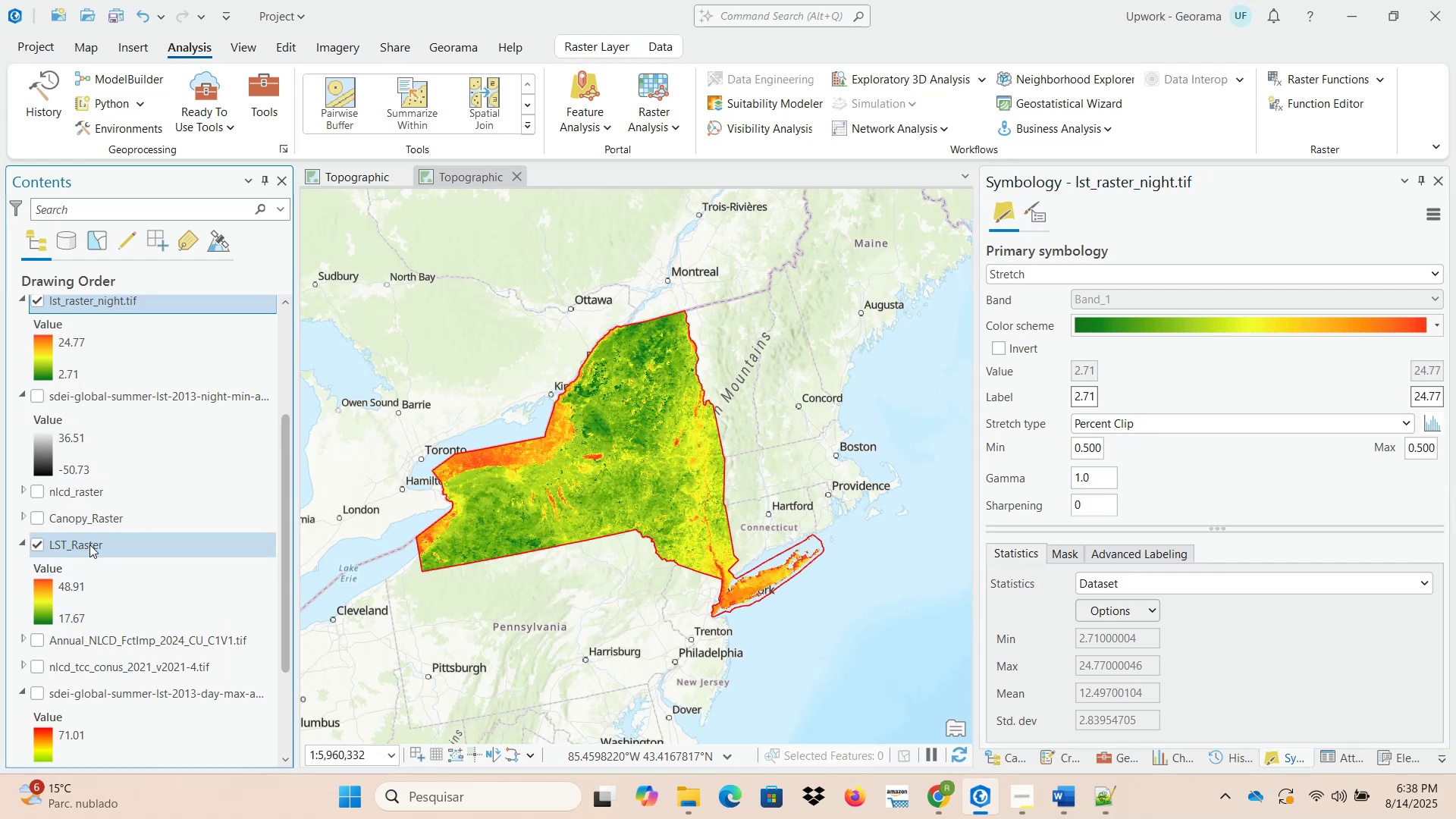 
scroll: coordinate [108, 535], scroll_direction: up, amount: 6.0
 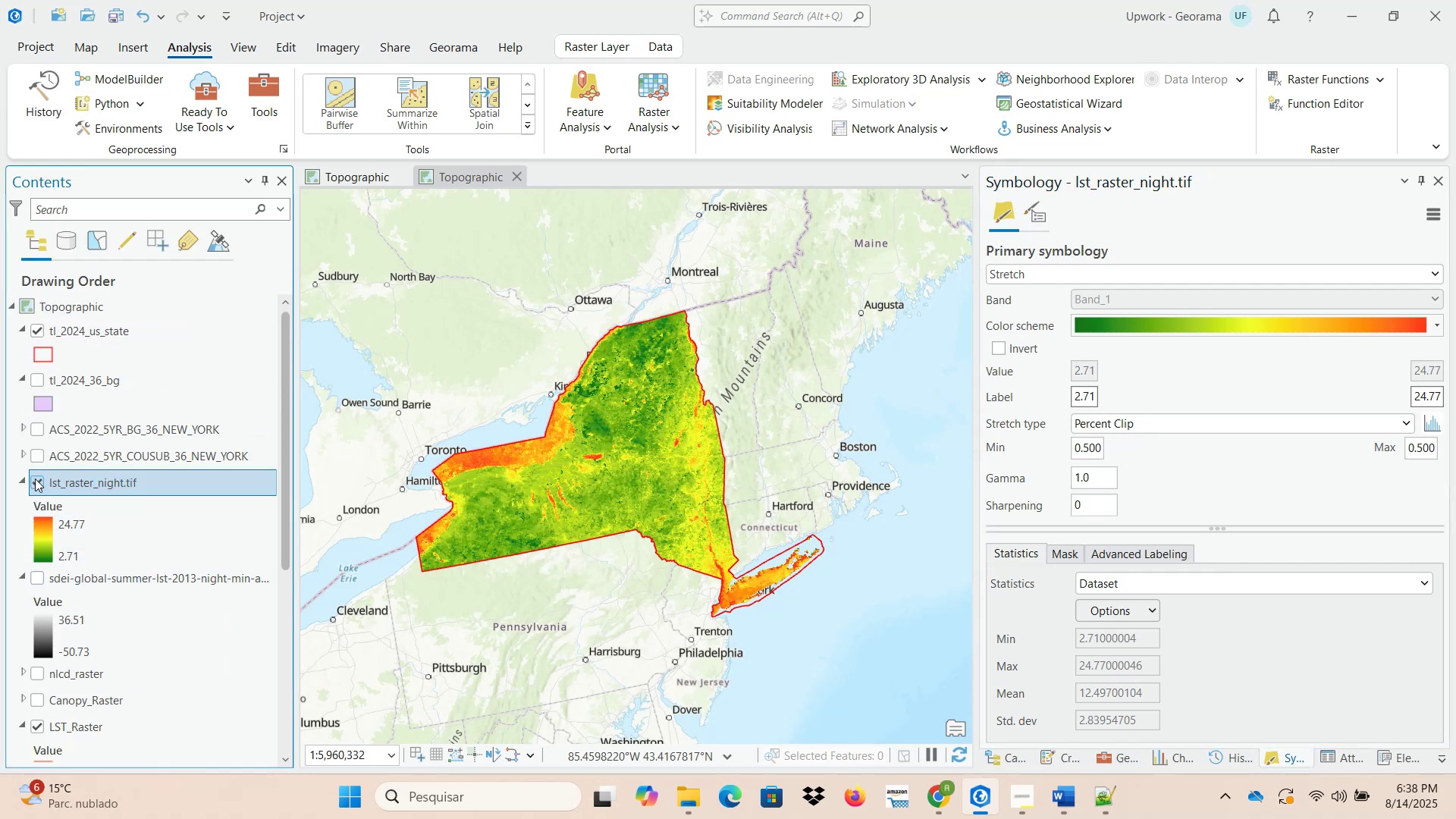 
left_click([36, 480])
 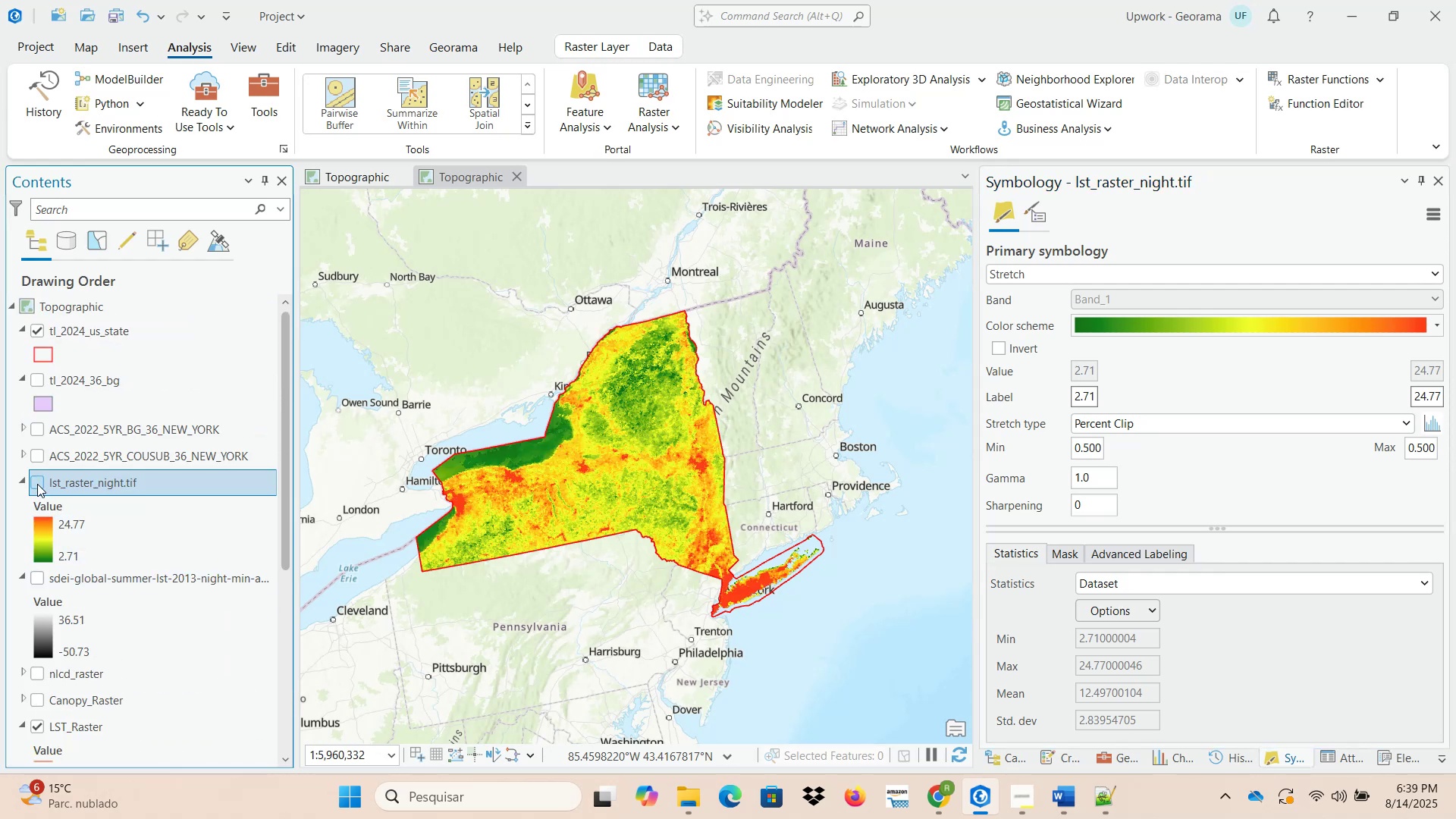 
left_click([37, 484])
 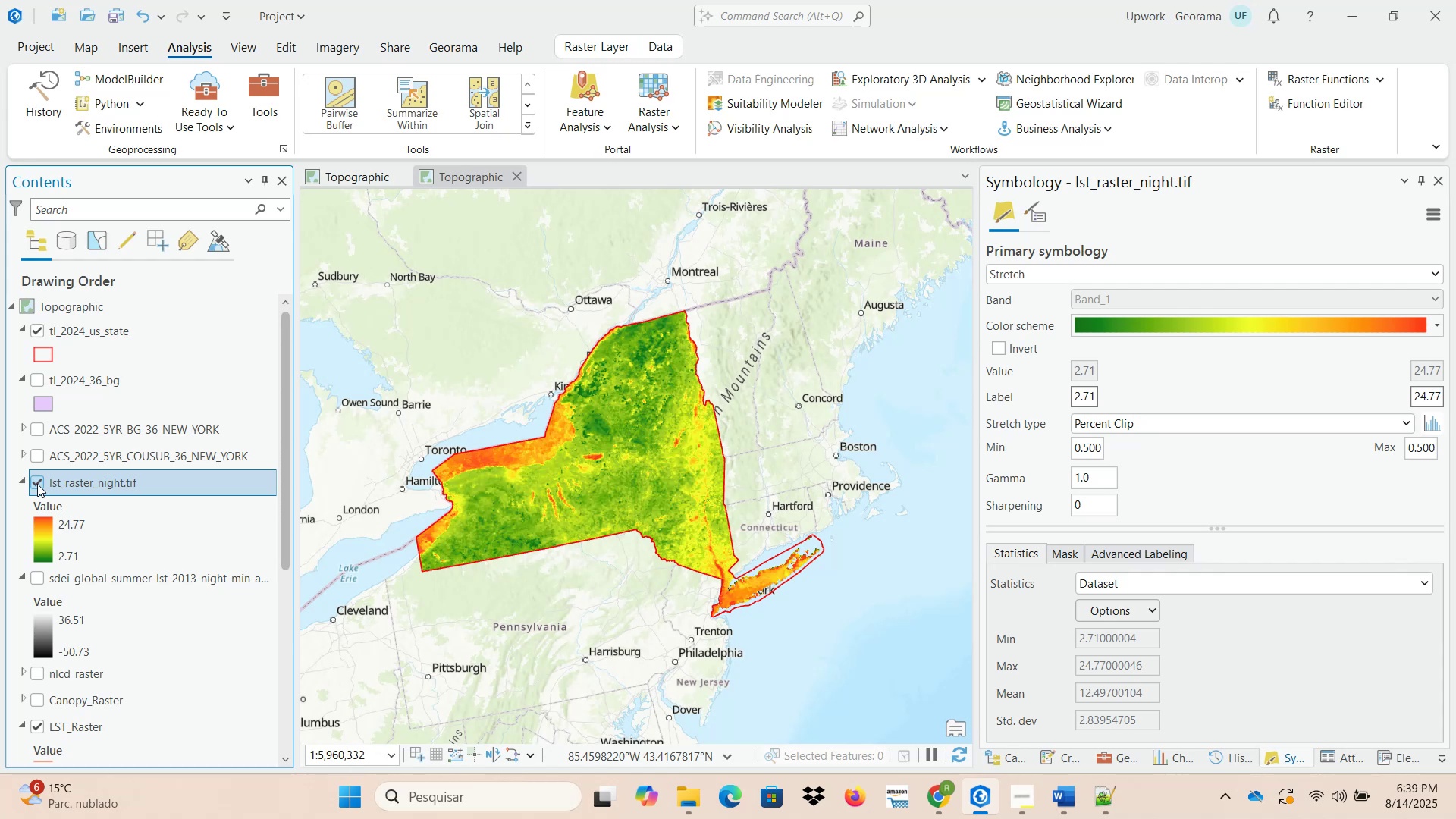 
left_click([37, 484])
 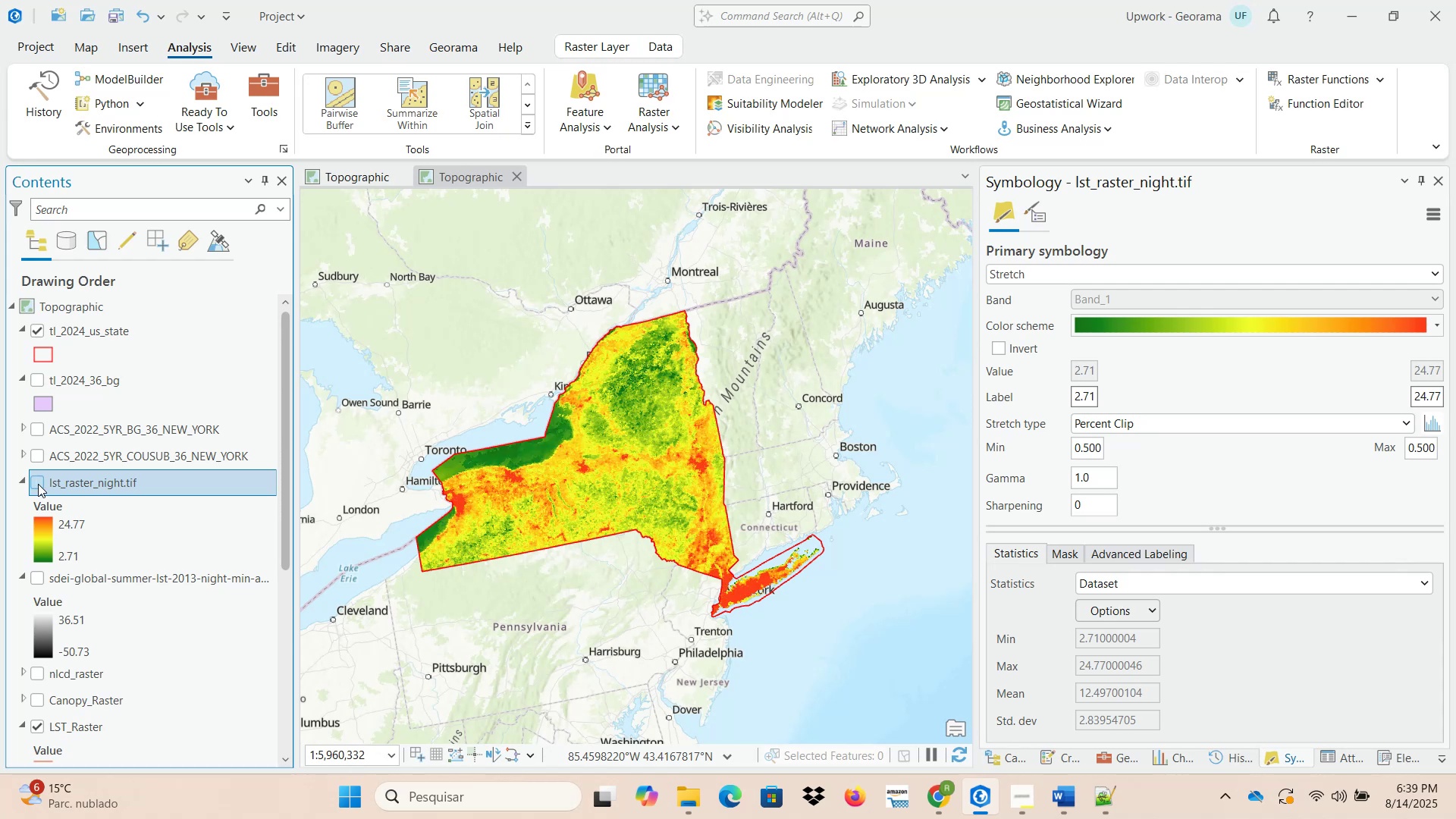 
left_click([39, 484])
 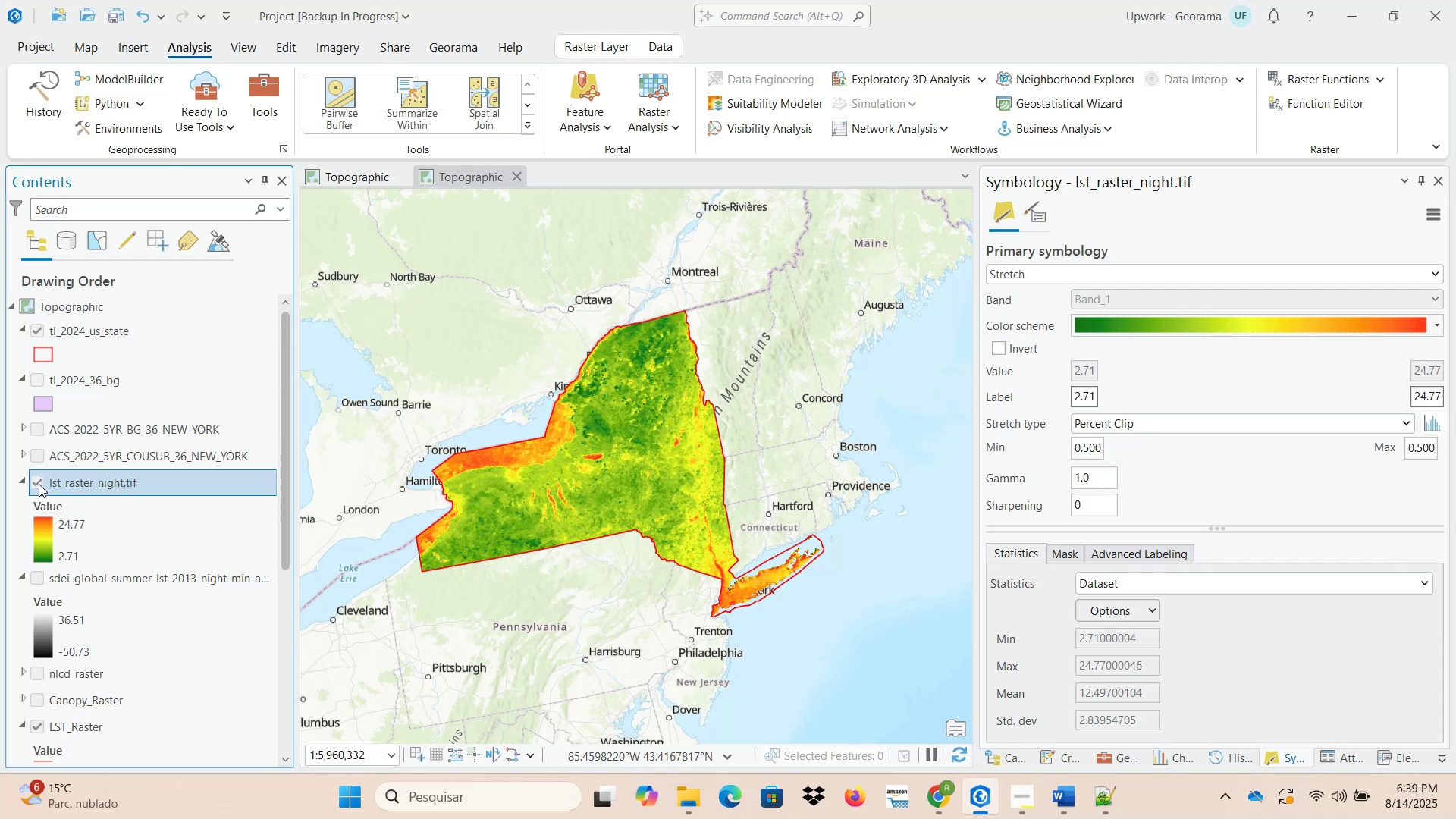 
left_click([39, 484])
 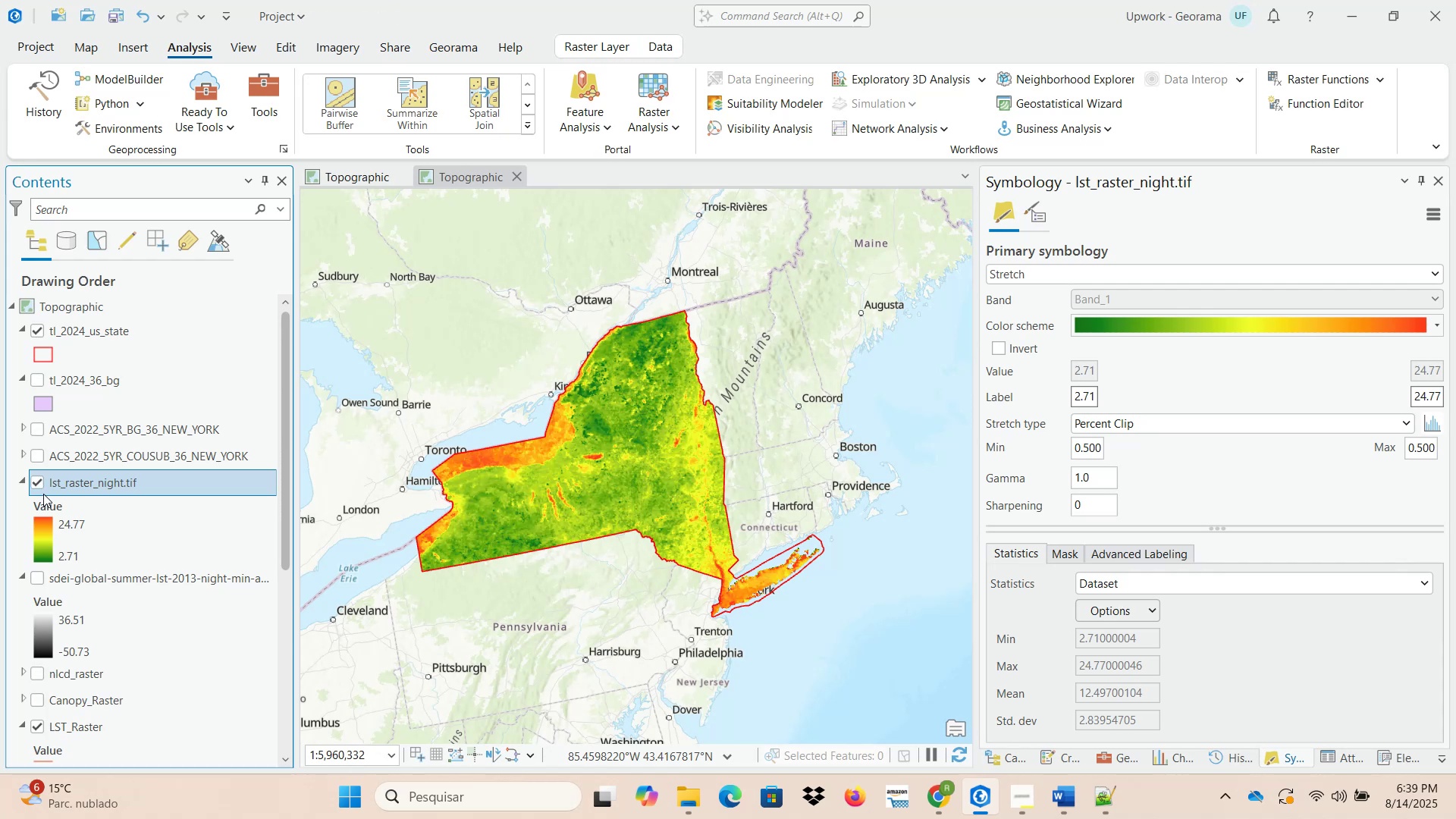 
left_click([38, 485])
 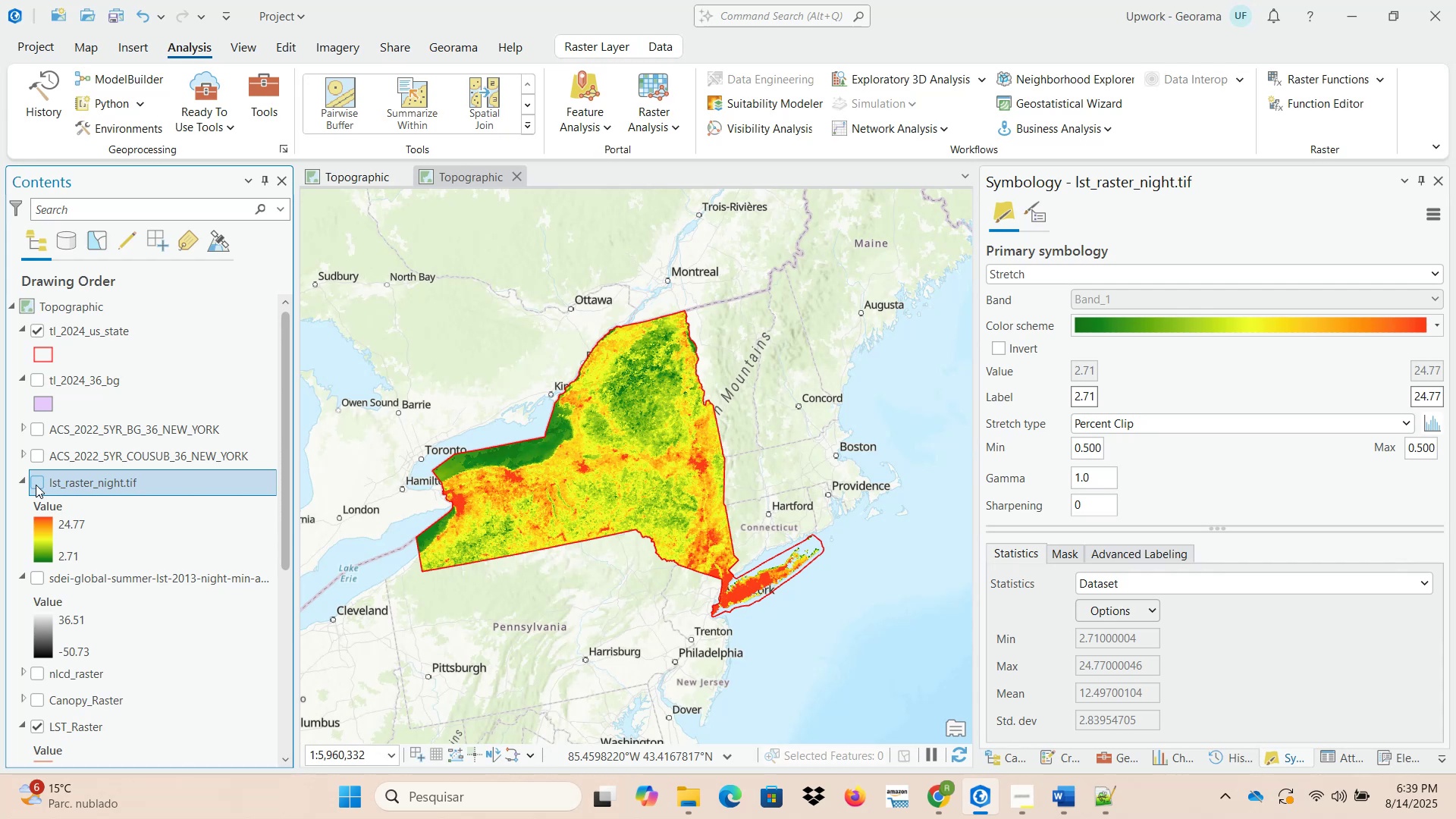 
left_click([36, 485])
 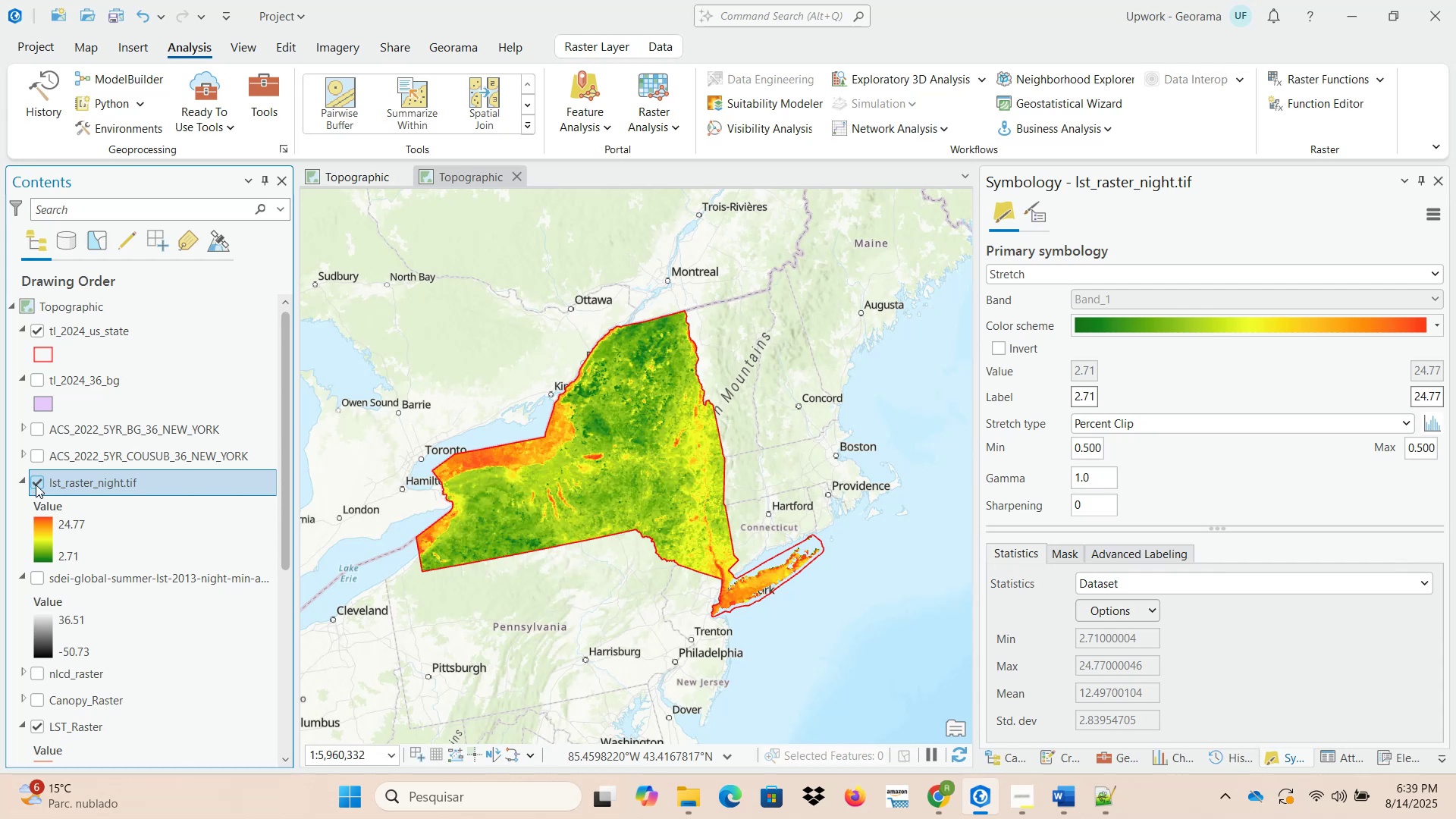 
left_click([36, 485])
 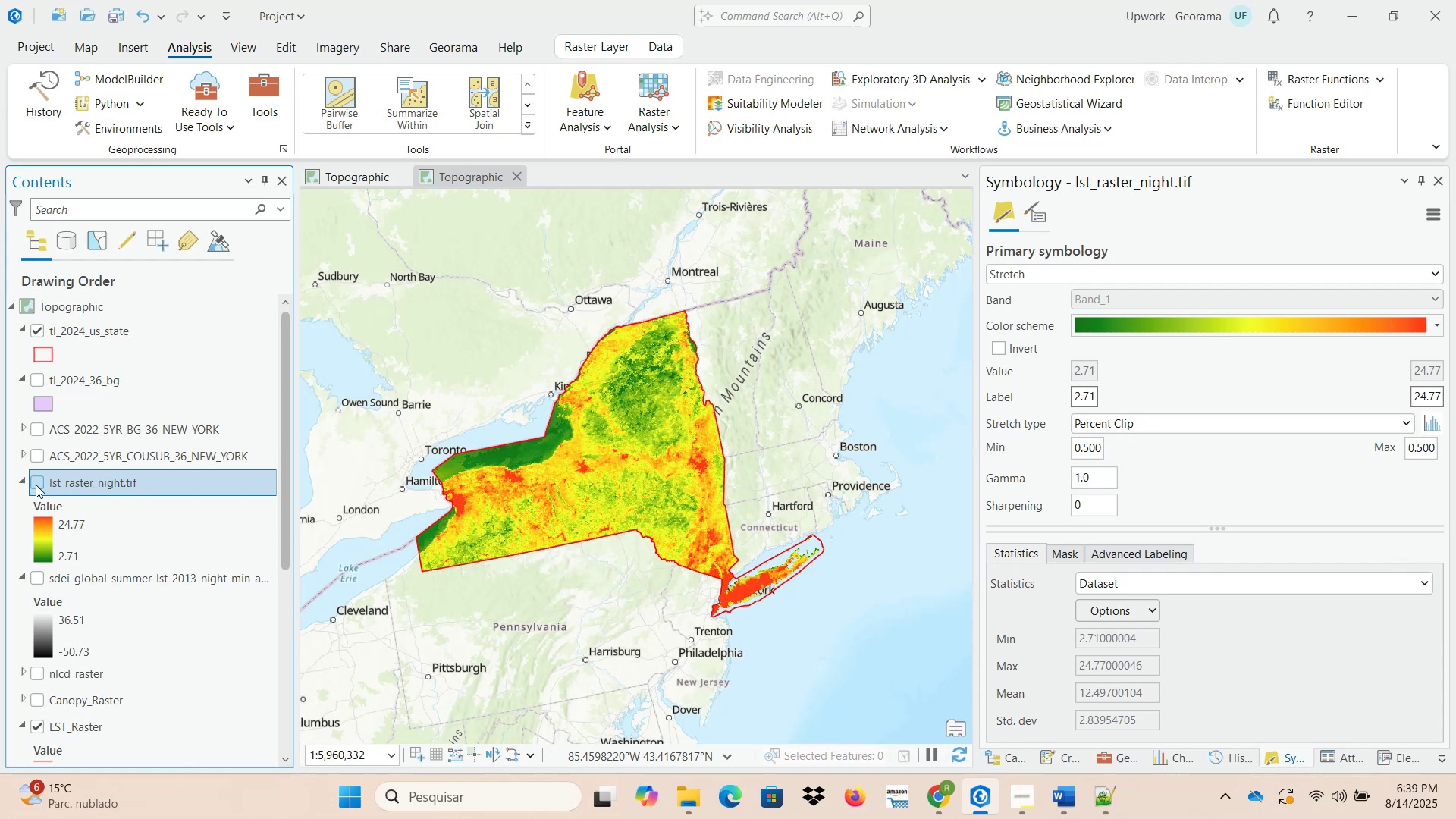 
left_click([36, 485])
 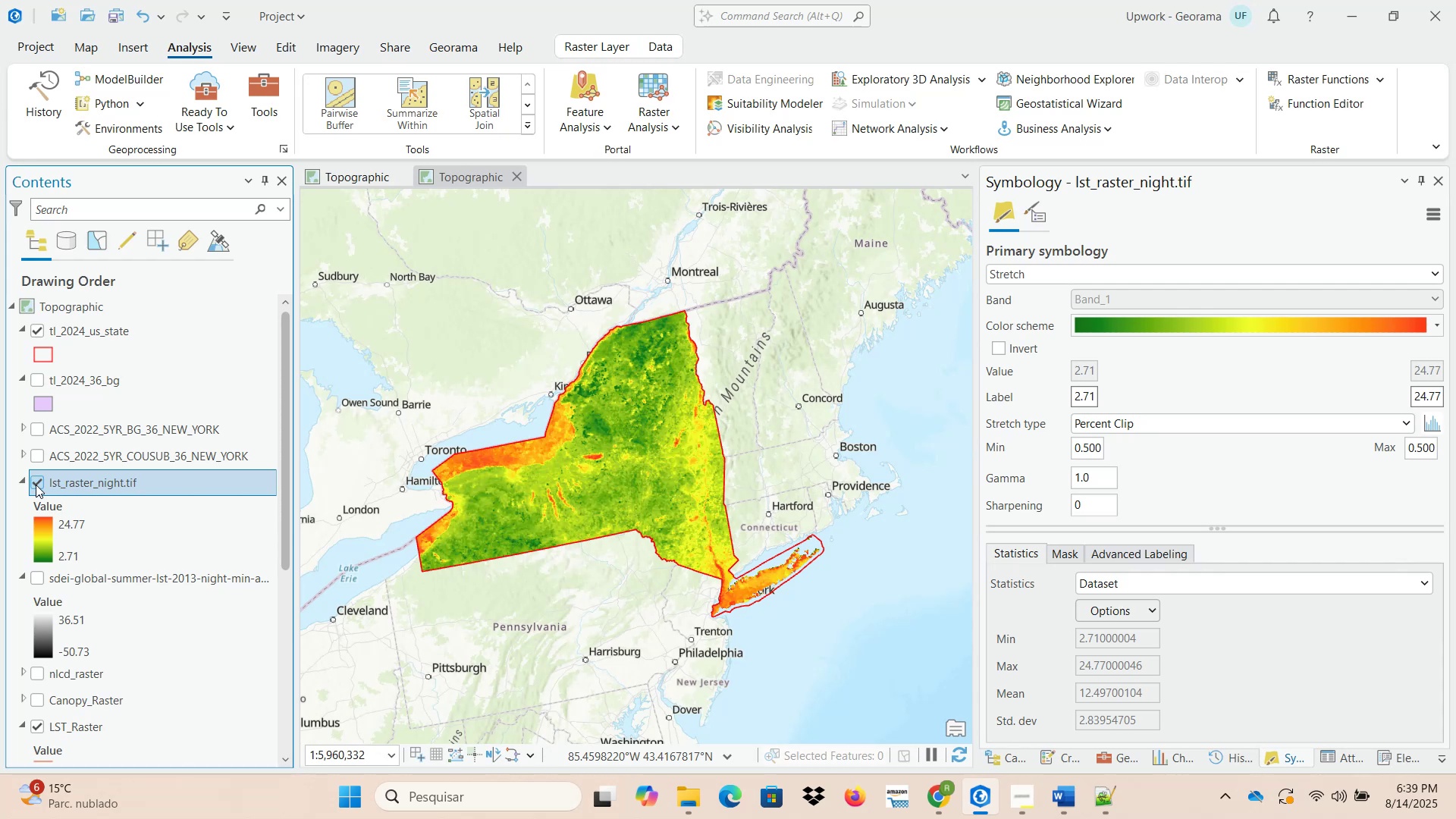 
left_click([36, 485])
 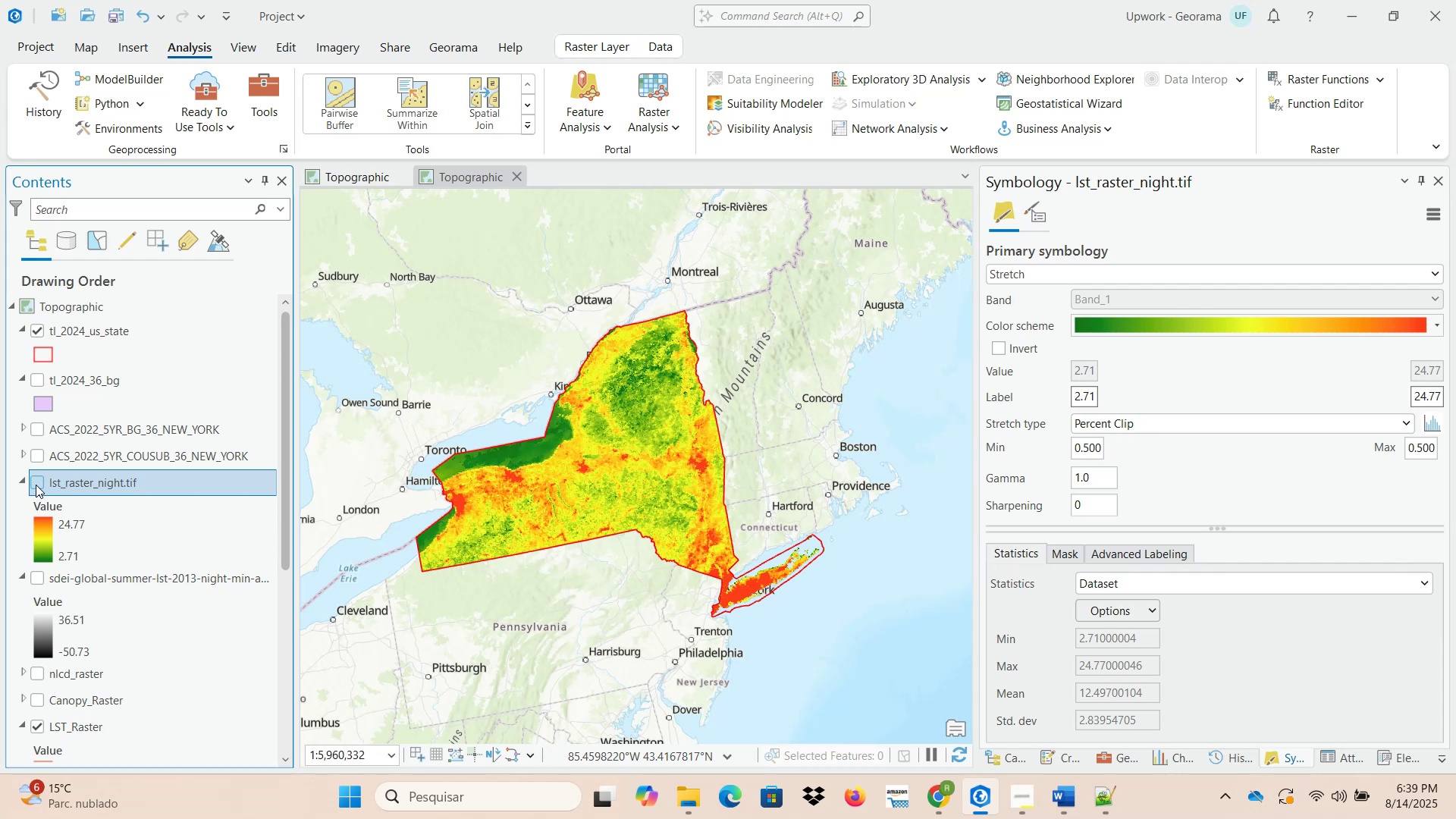 
left_click([36, 485])
 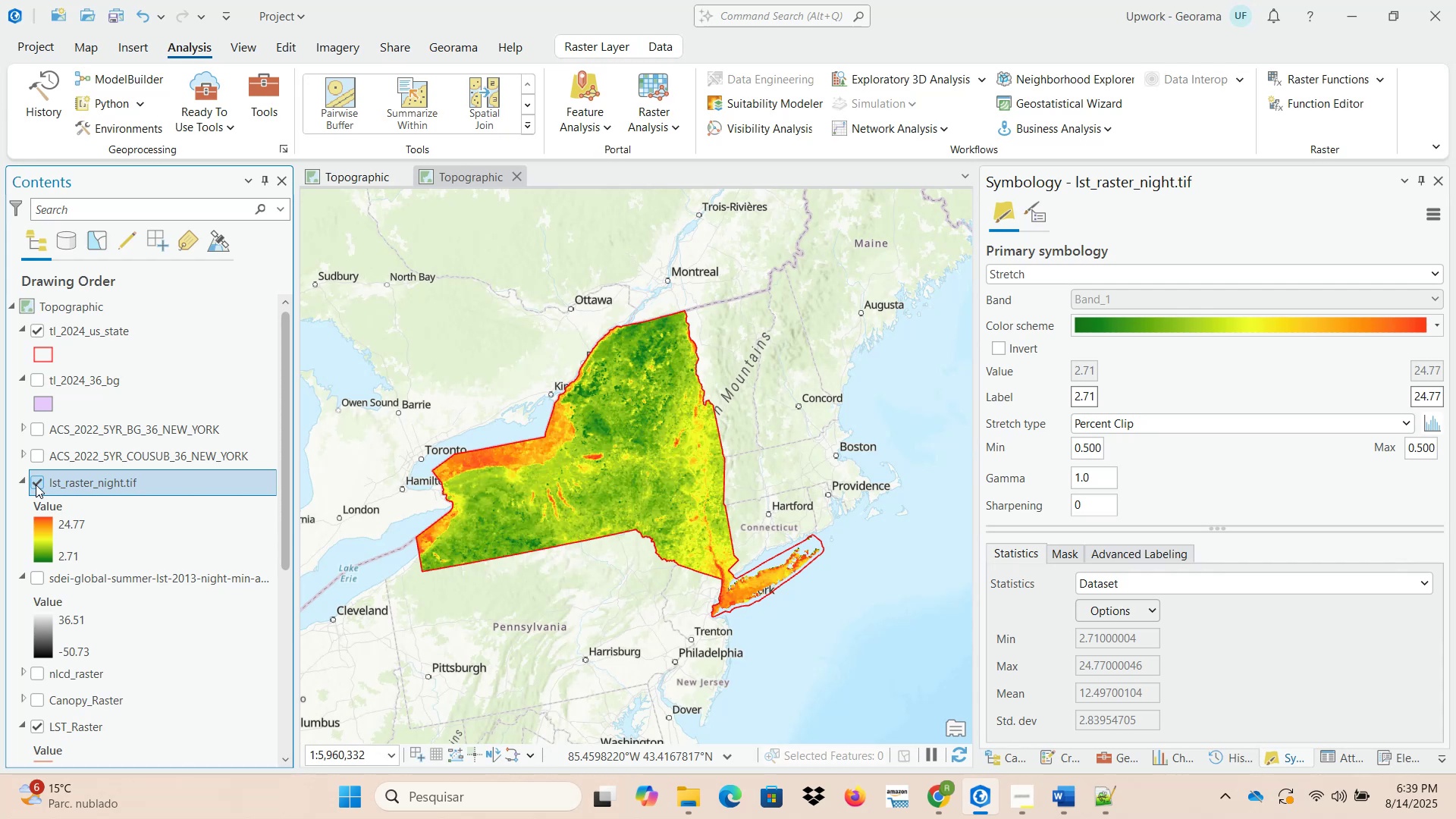 
left_click([36, 485])
 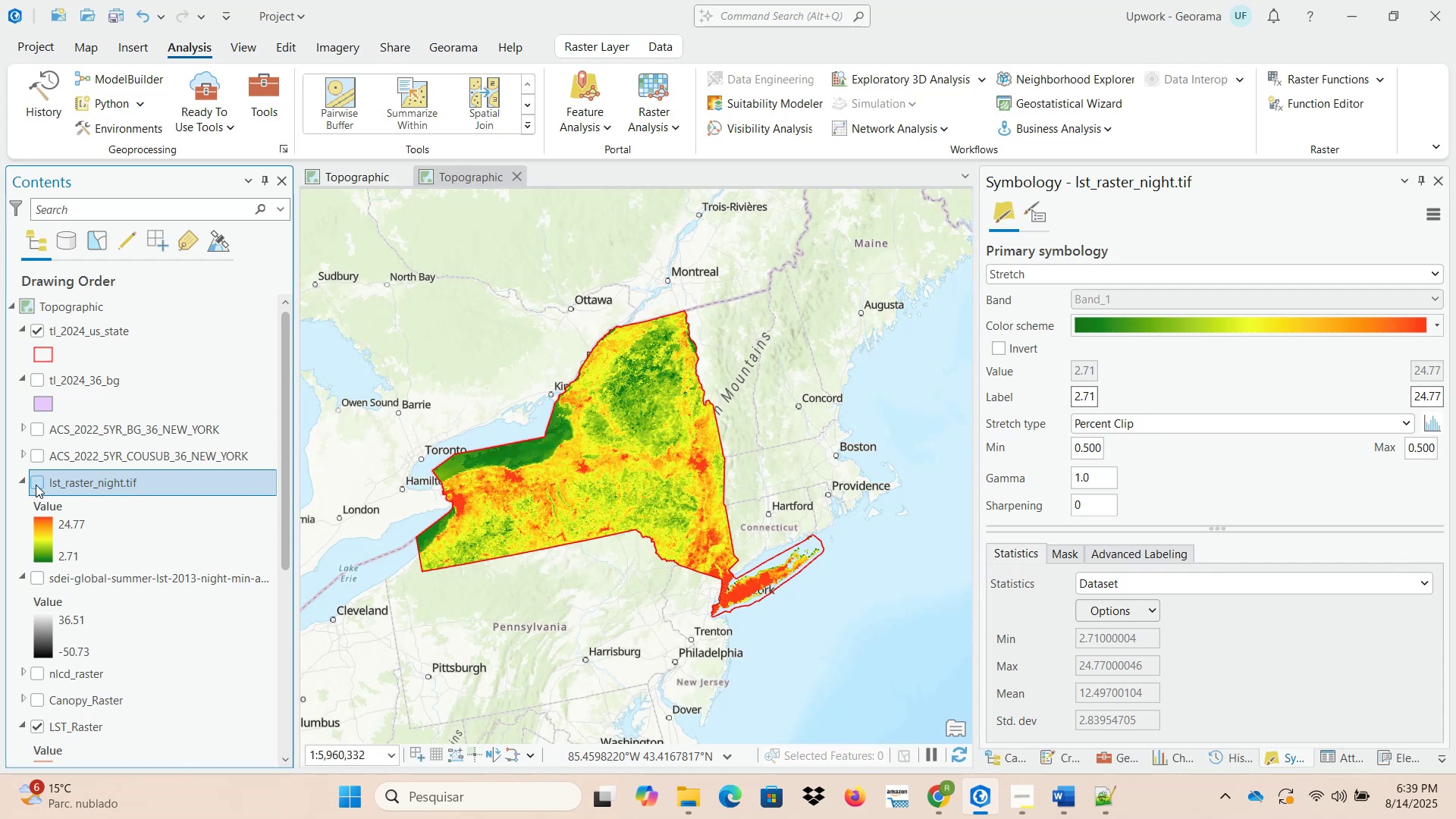 
left_click([36, 485])
 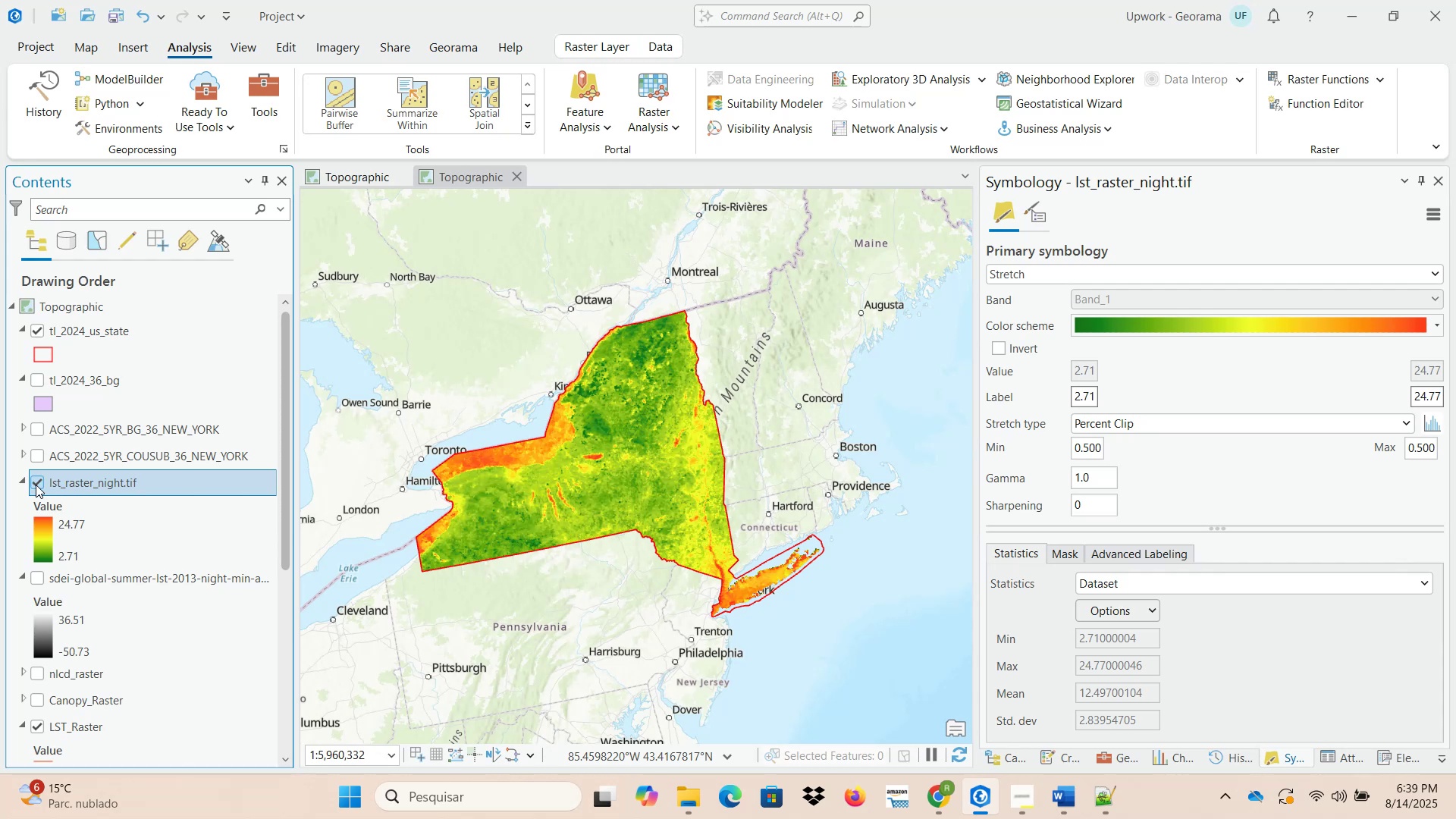 
left_click([36, 485])
 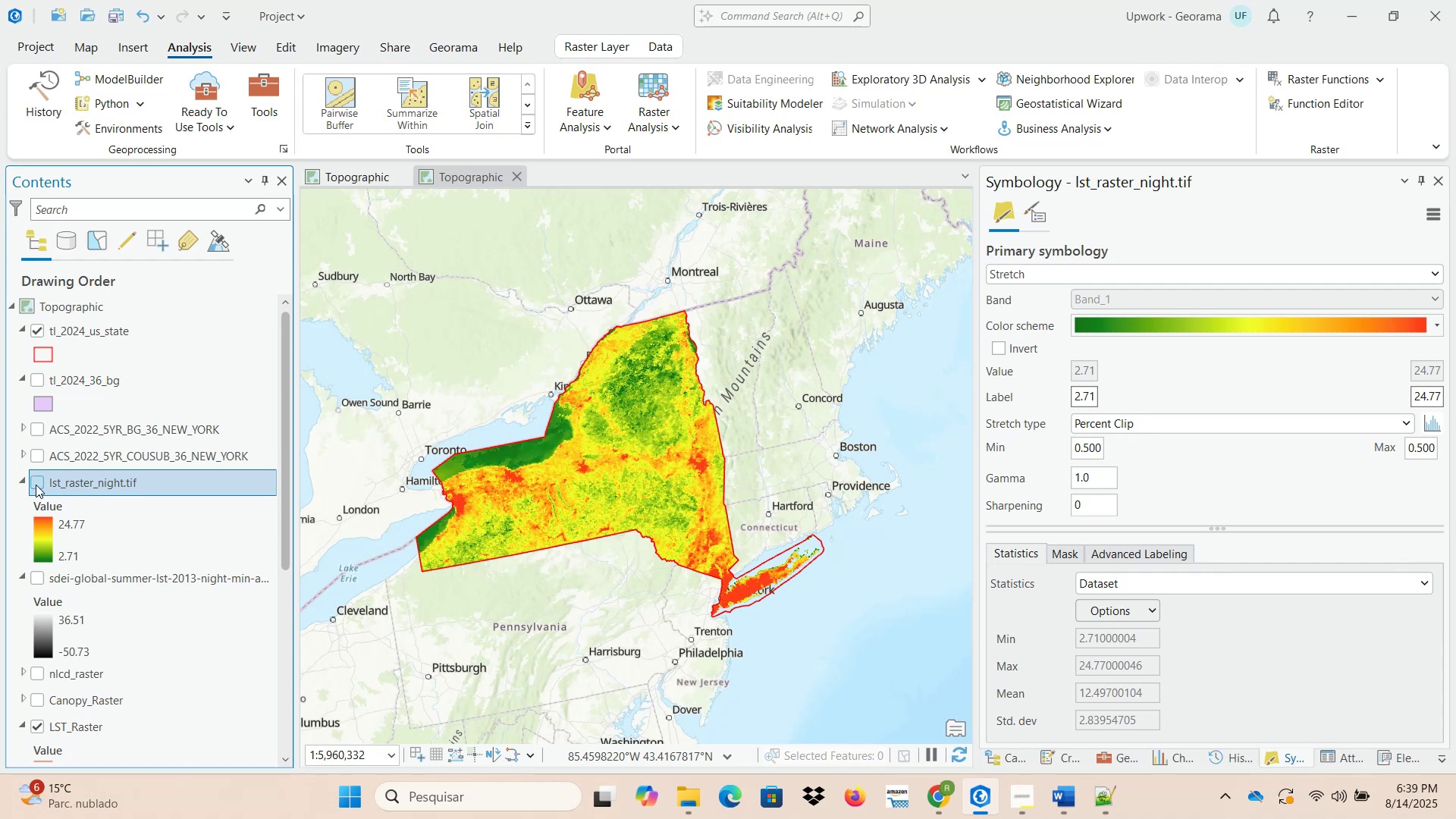 
left_click([36, 485])
 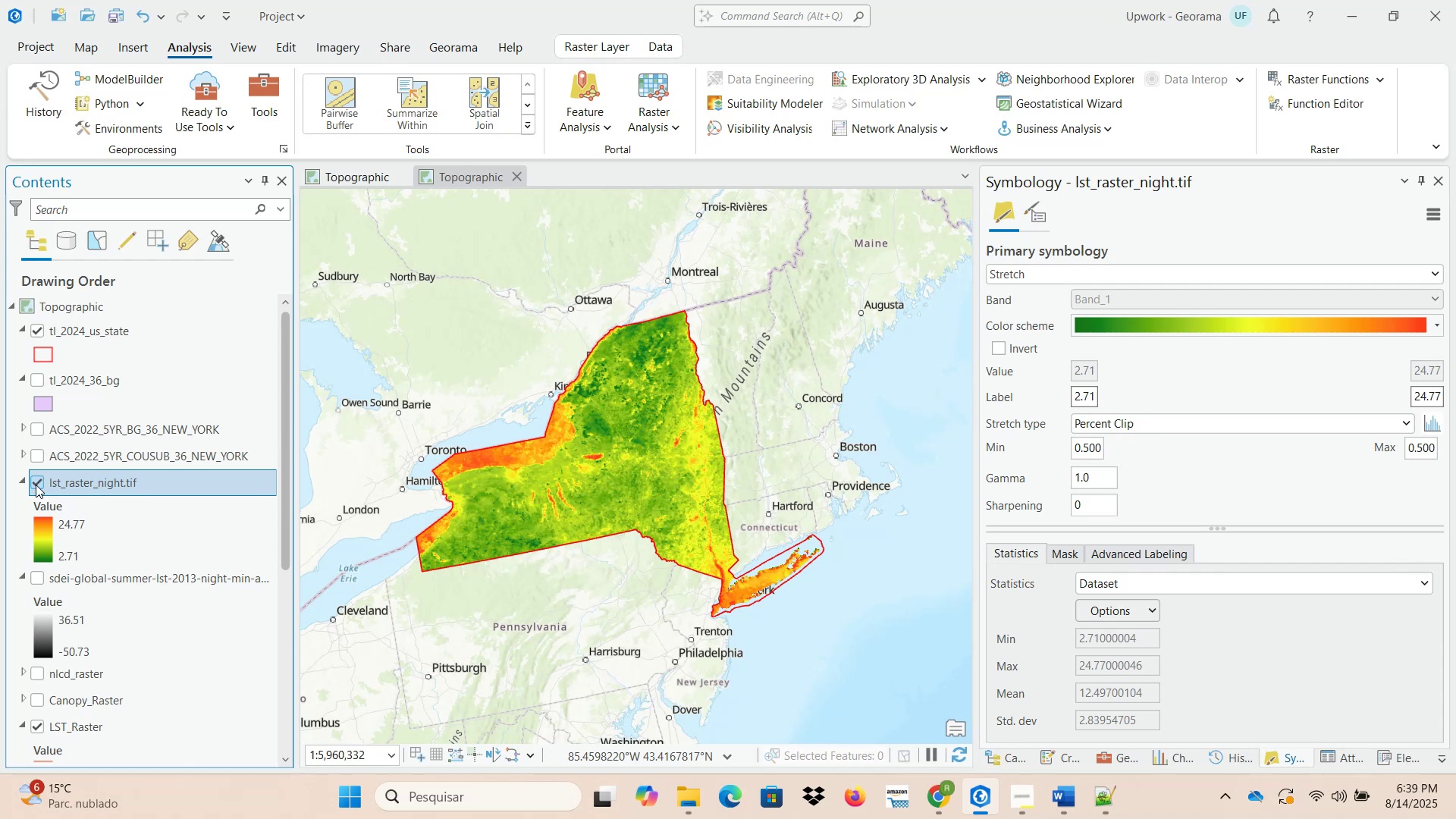 
left_click([36, 485])
 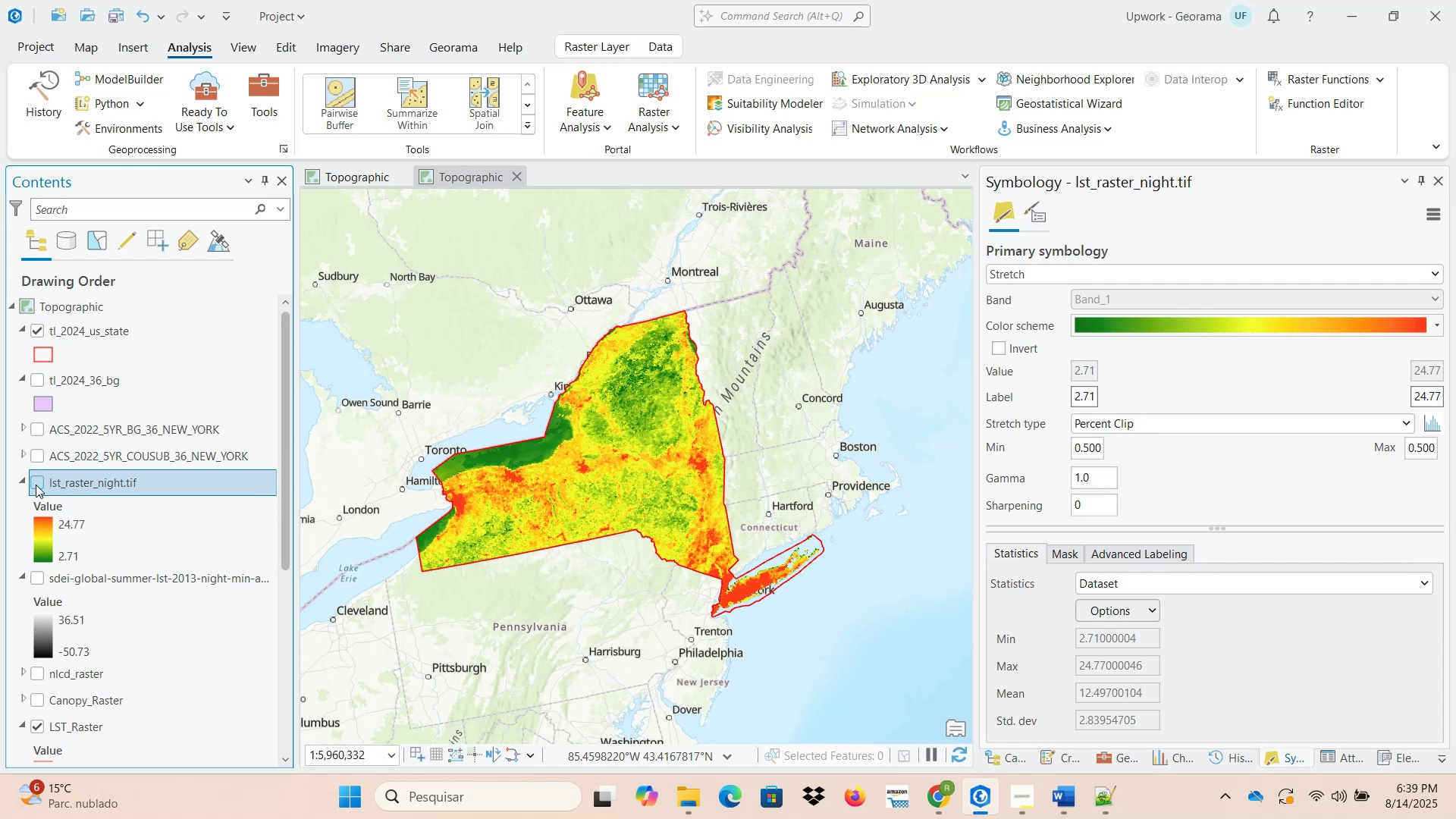 
left_click([36, 485])
 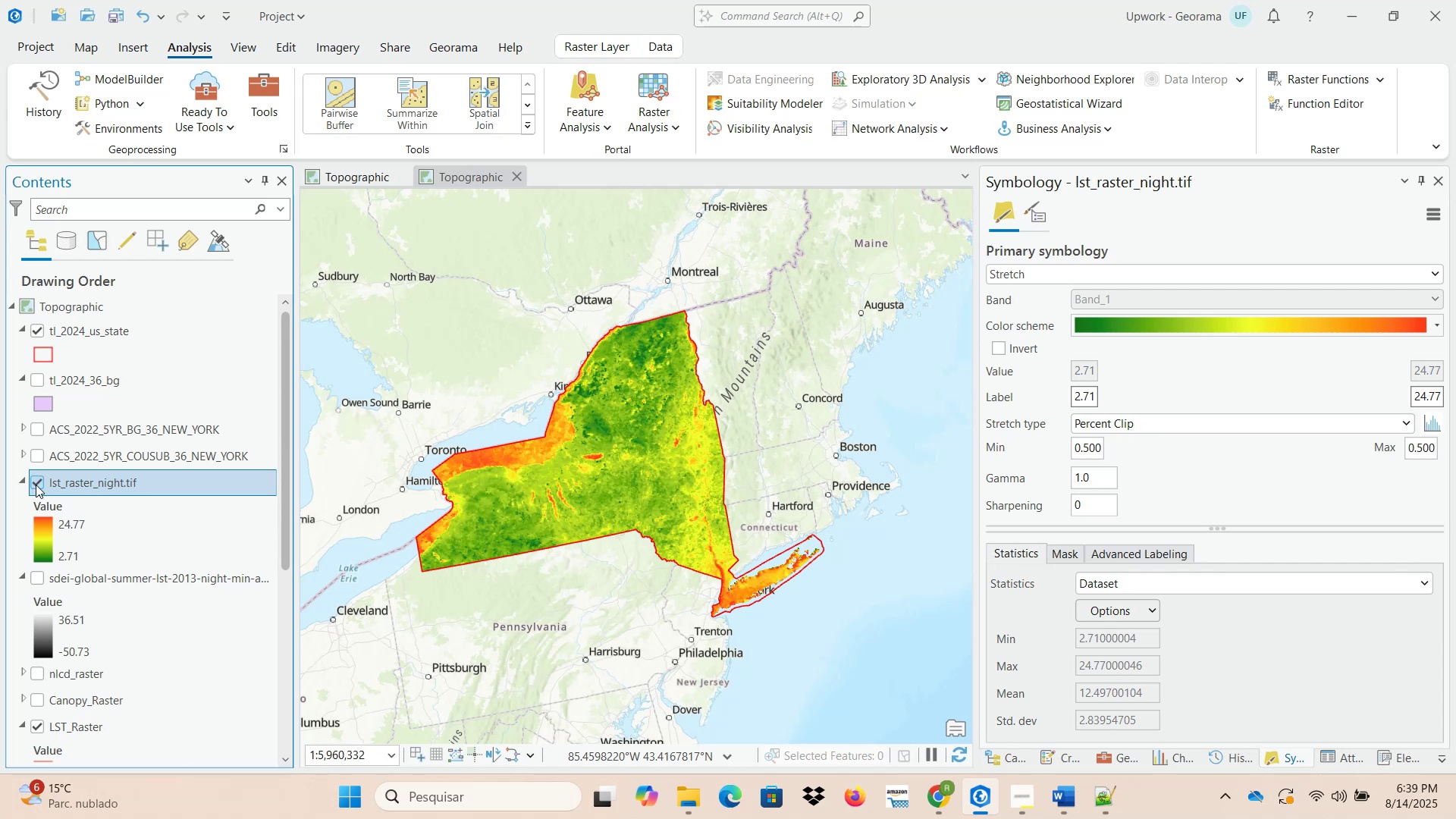 
left_click([36, 485])
 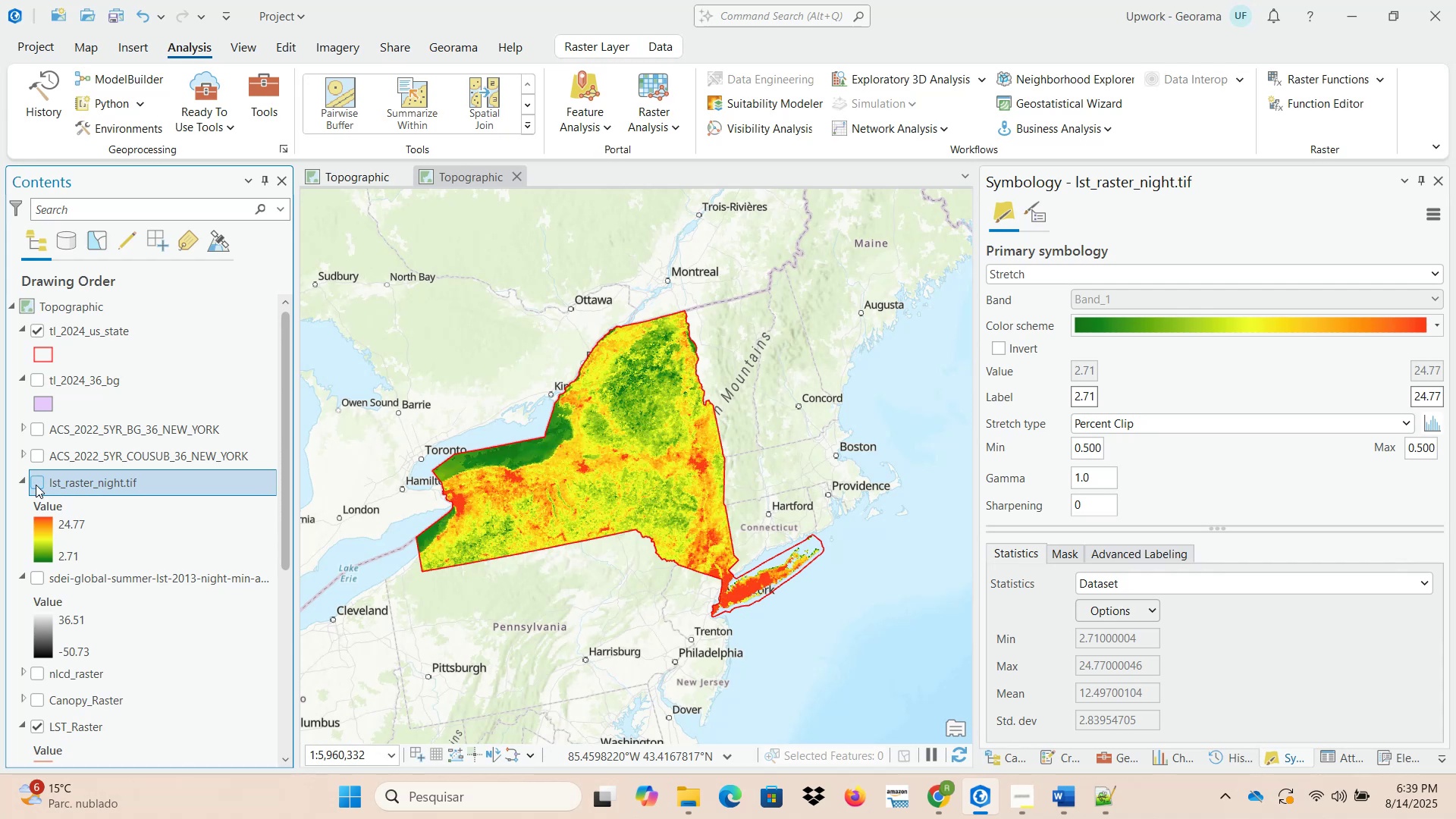 
left_click([36, 485])
 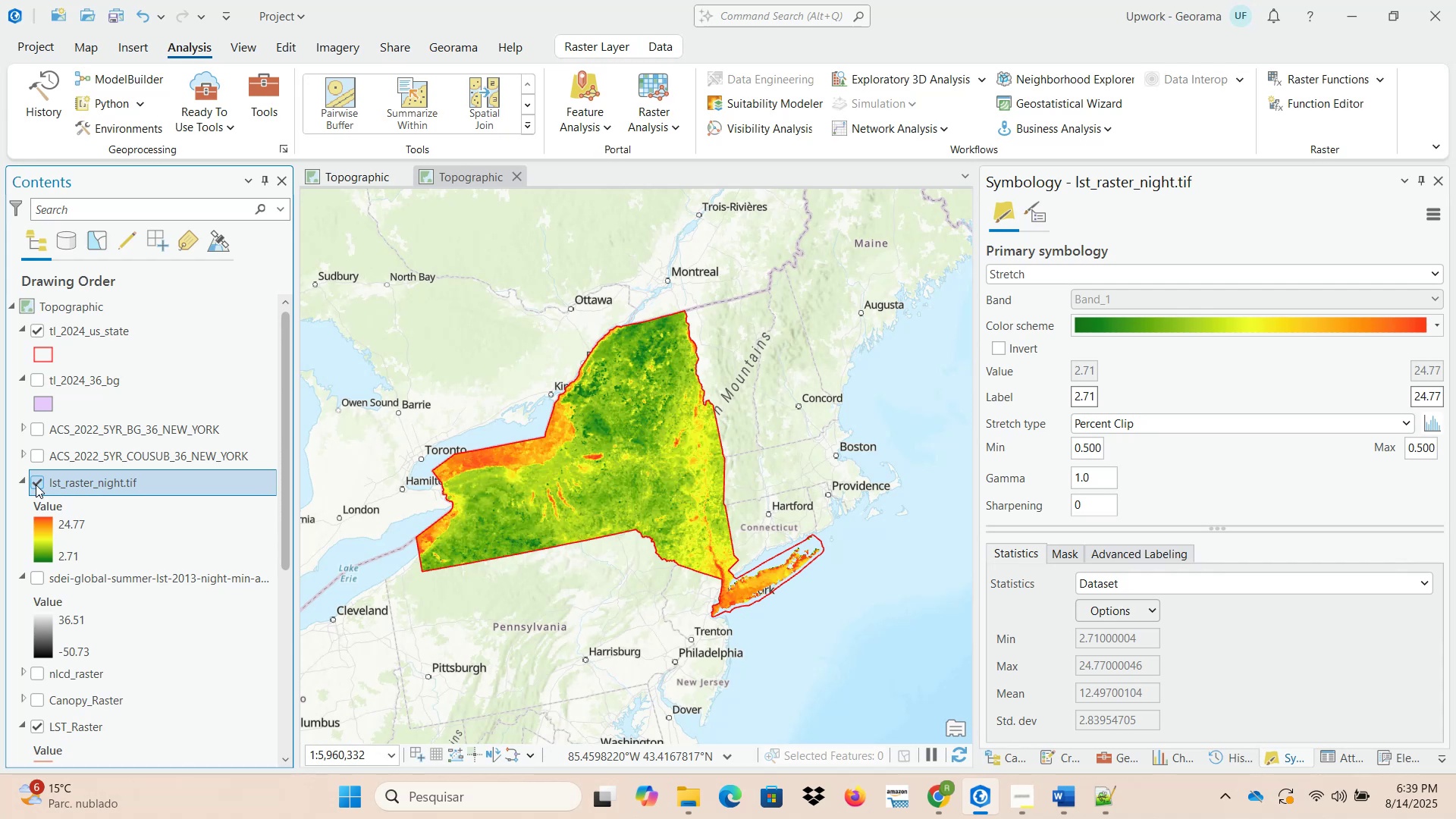 
left_click([36, 485])
 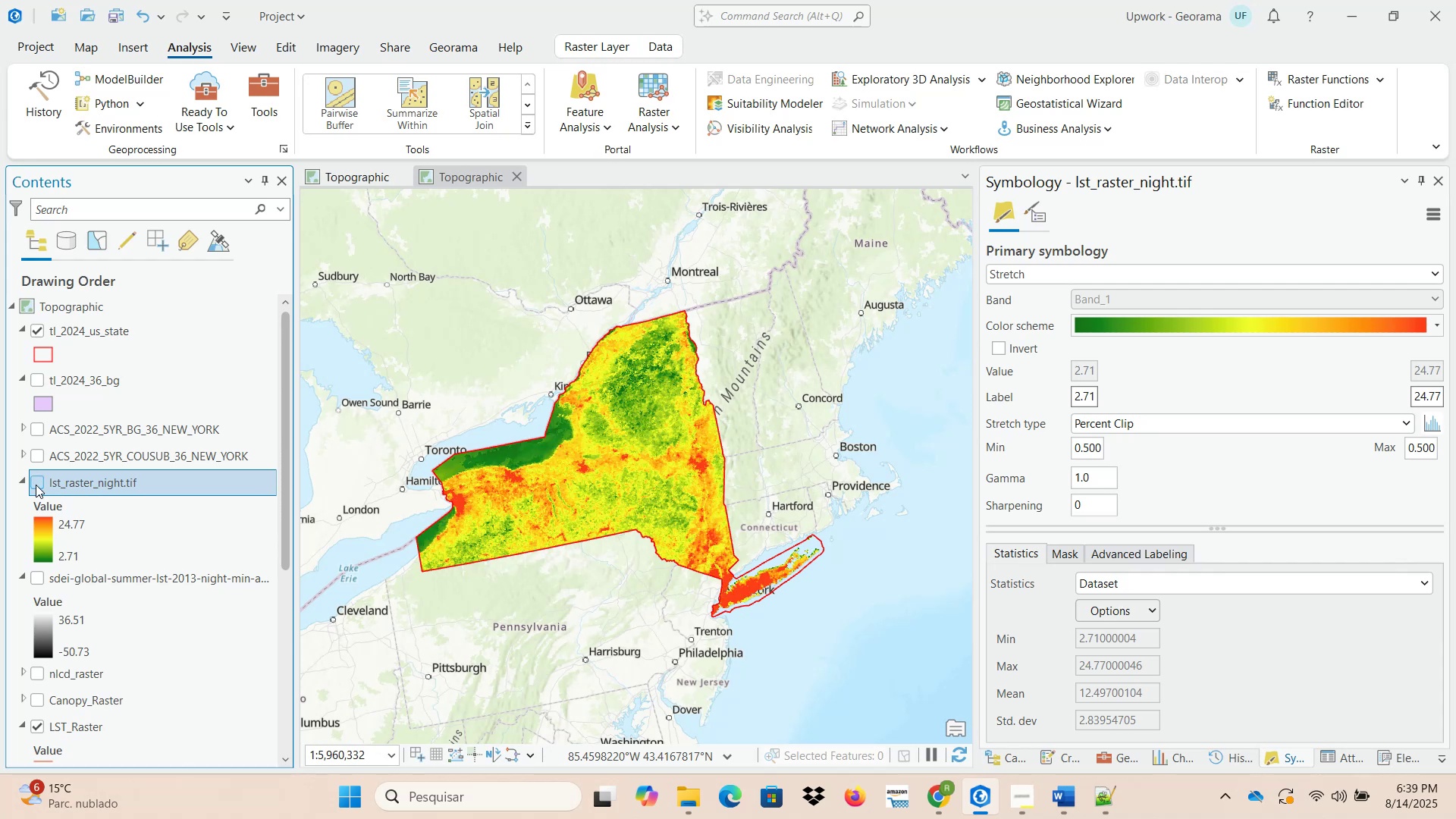 
left_click([36, 485])
 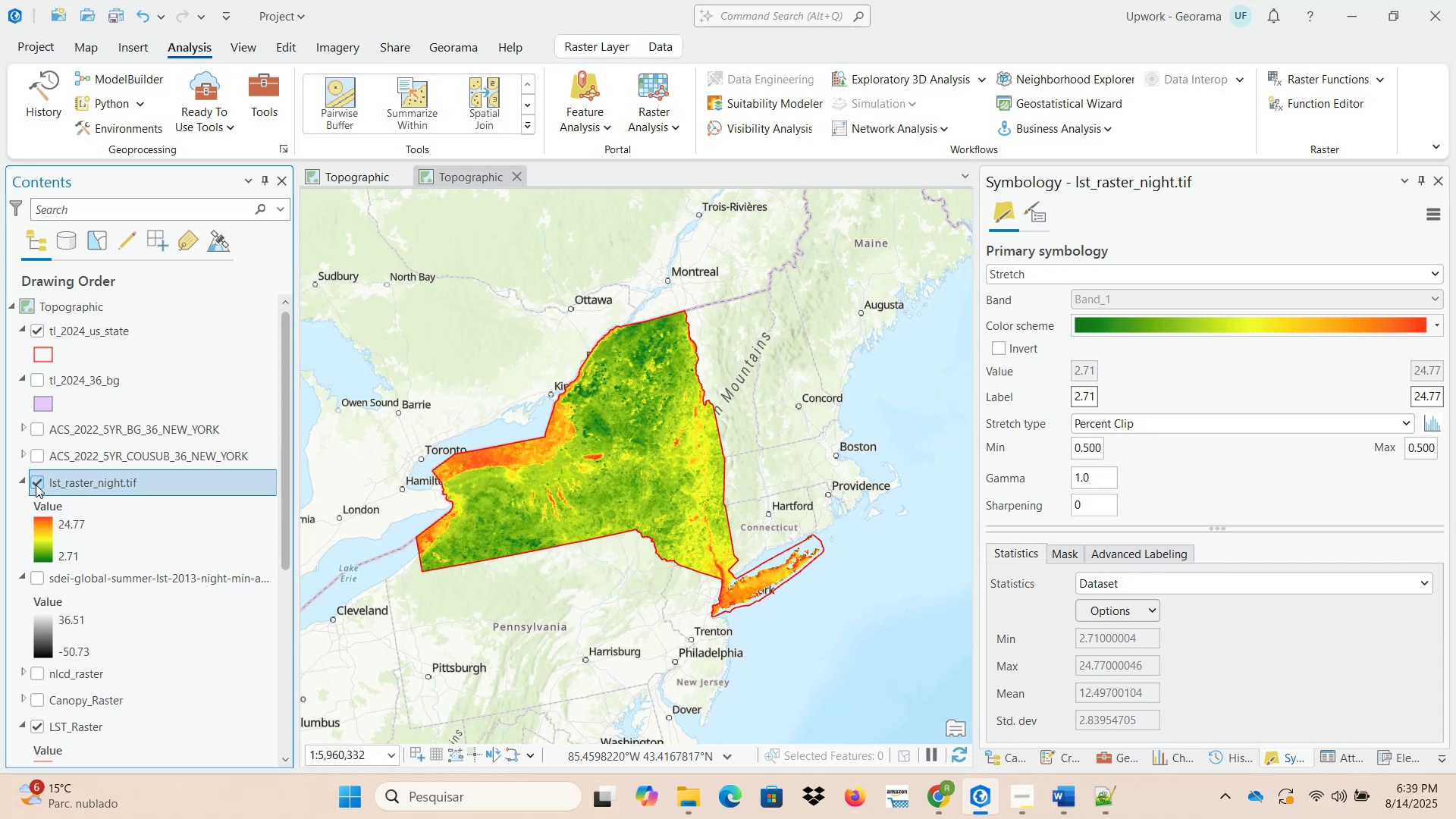 
left_click([36, 485])
 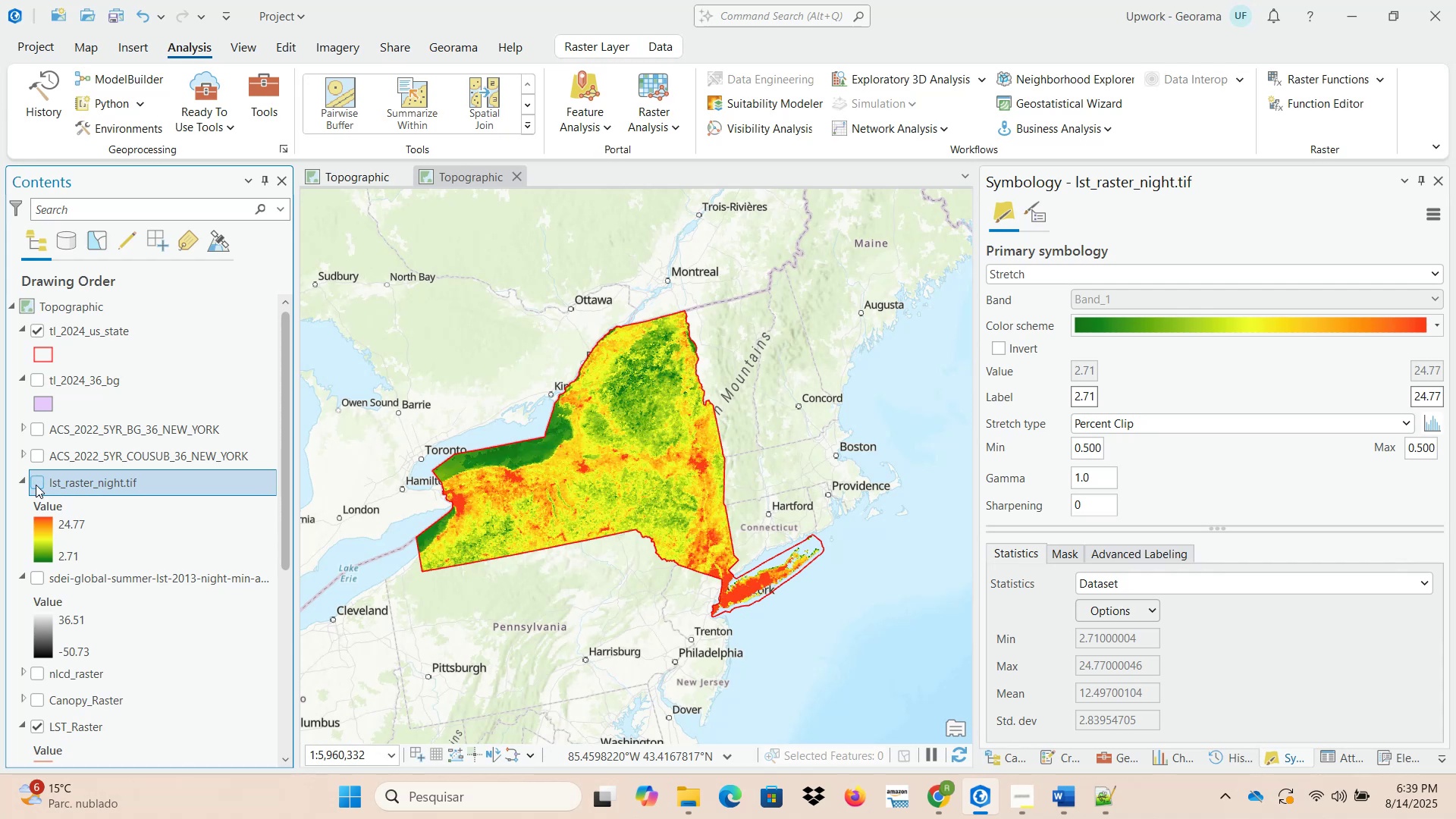 
left_click([36, 485])
 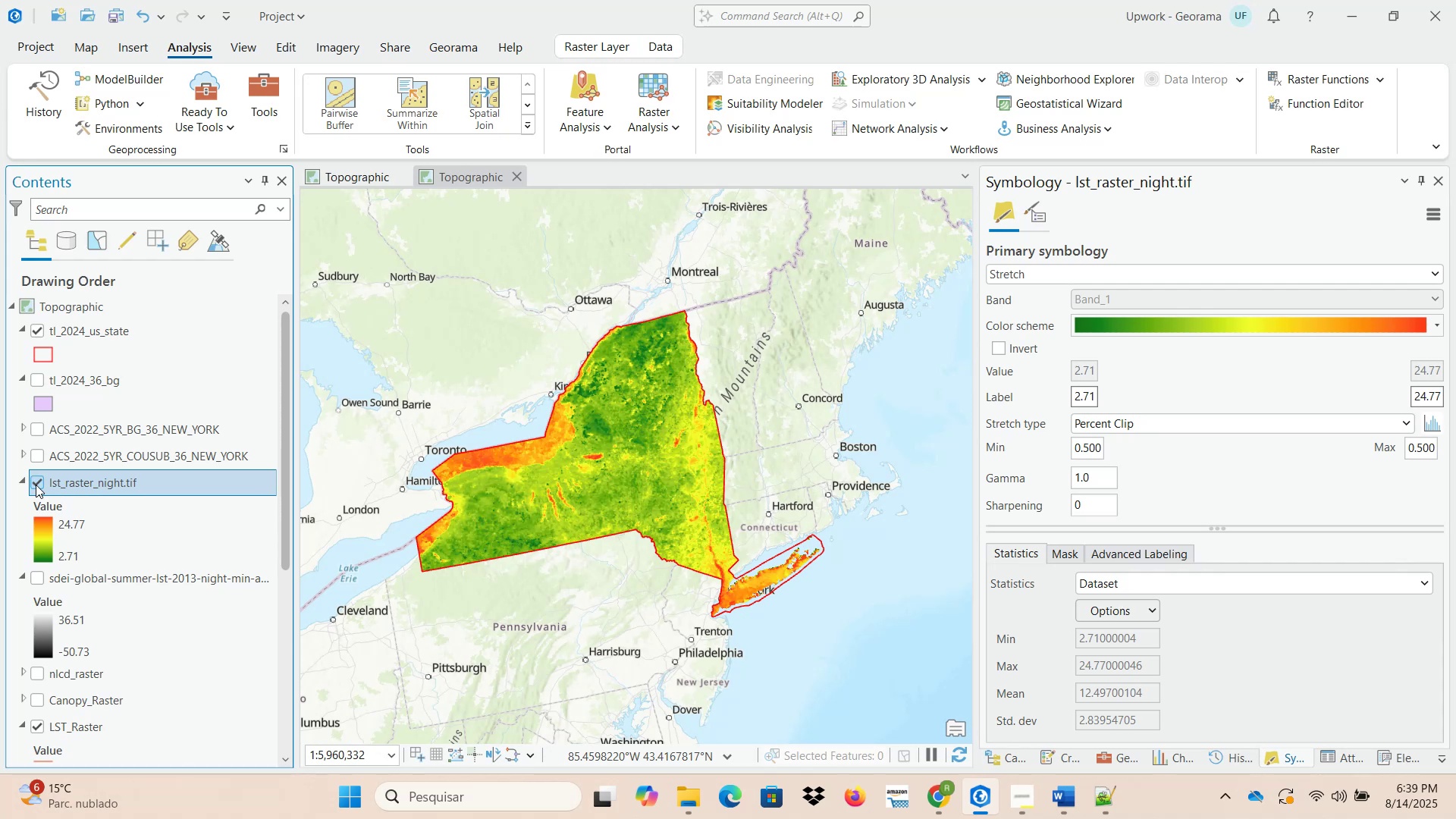 
left_click([36, 485])
 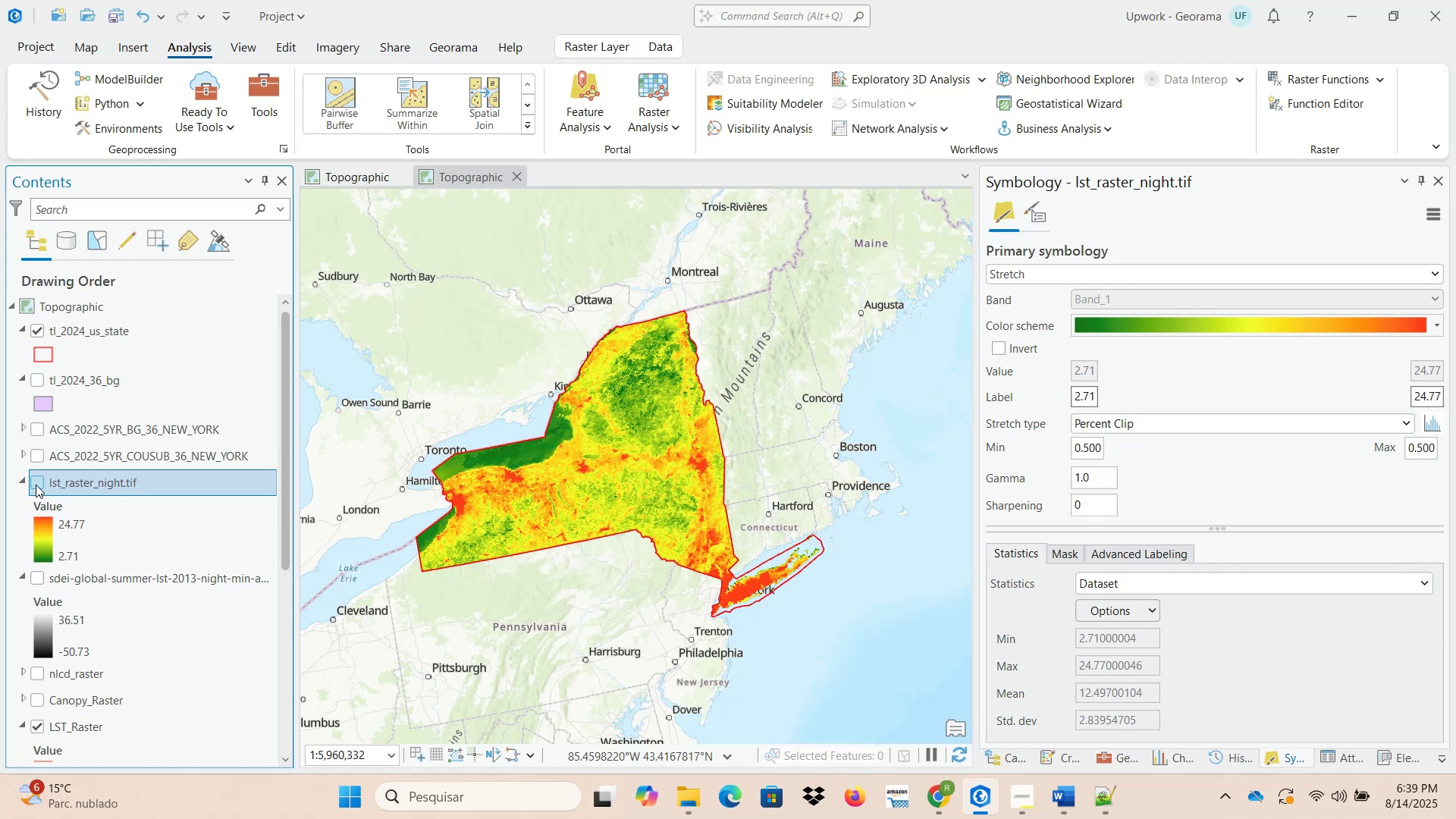 
left_click([36, 485])
 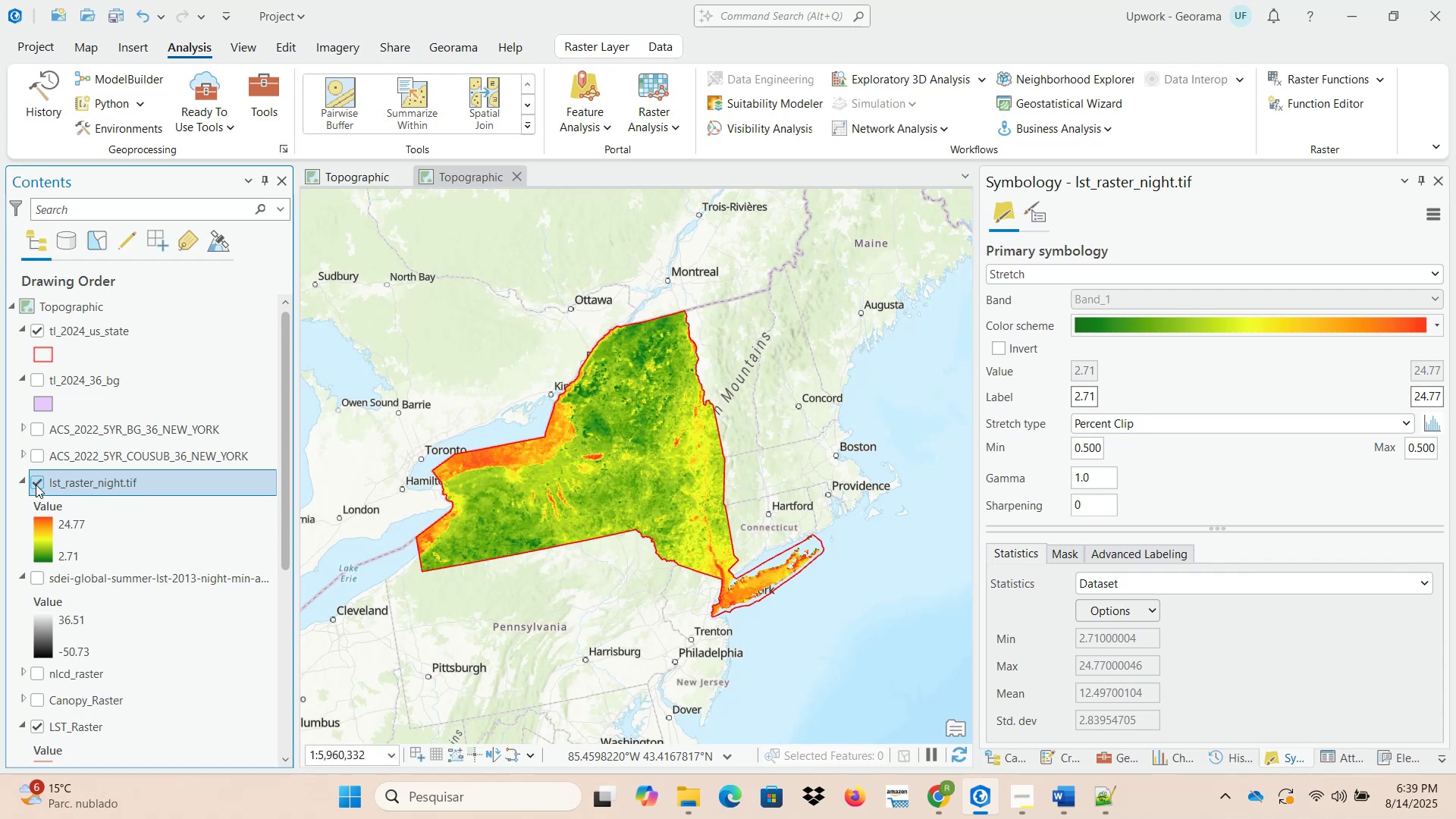 
left_click([36, 485])
 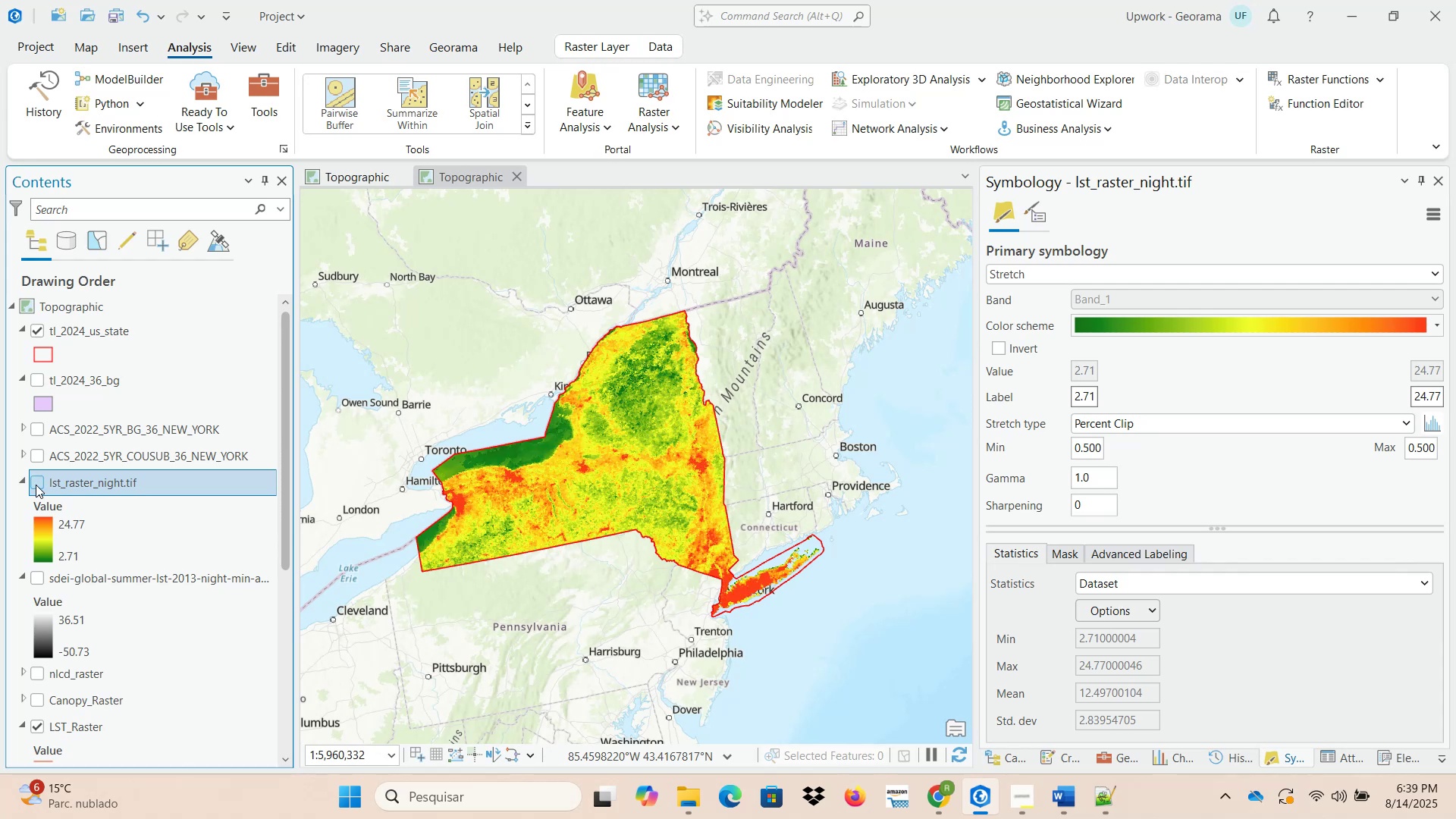 
left_click([36, 485])
 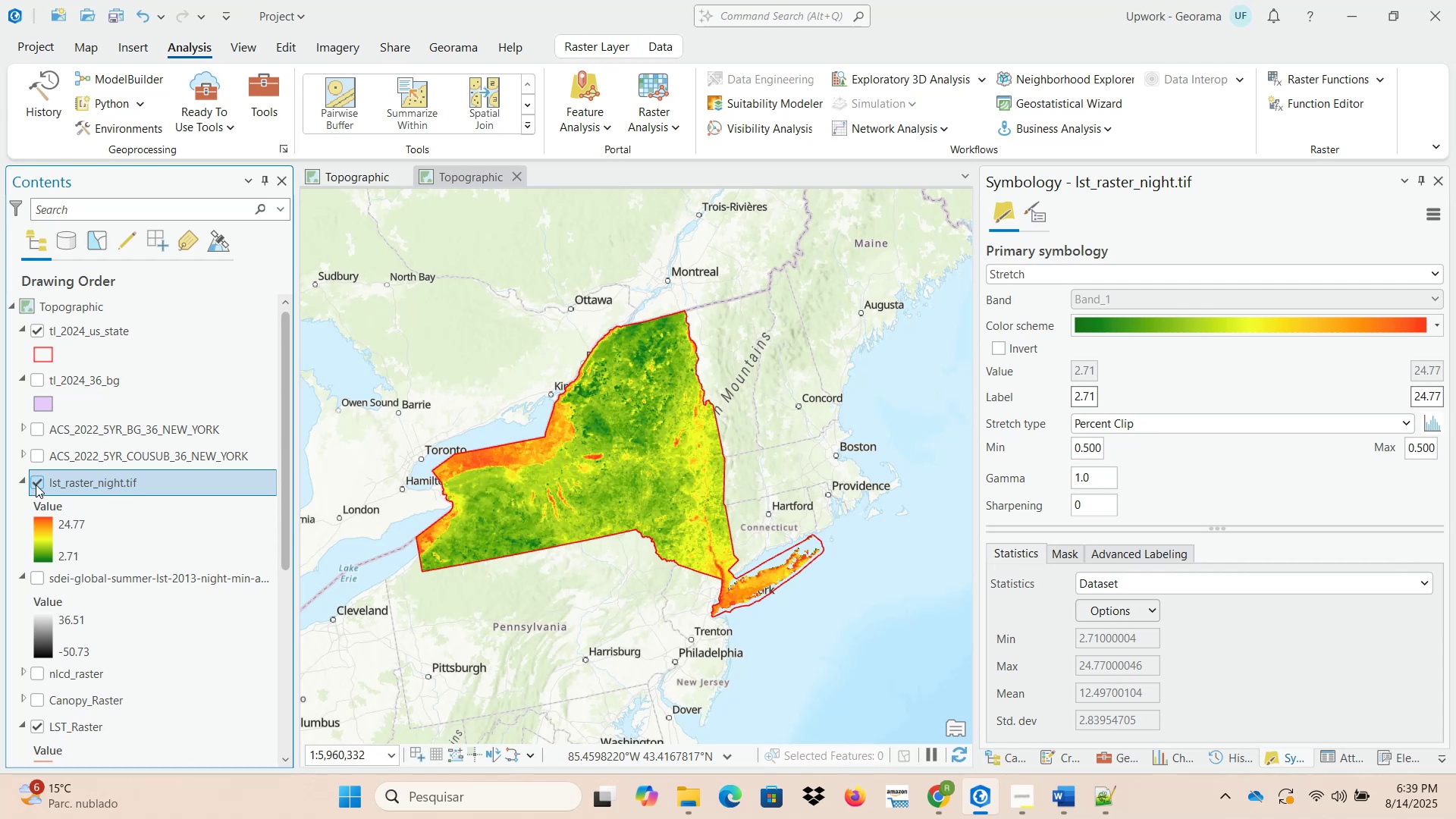 
left_click([36, 485])
 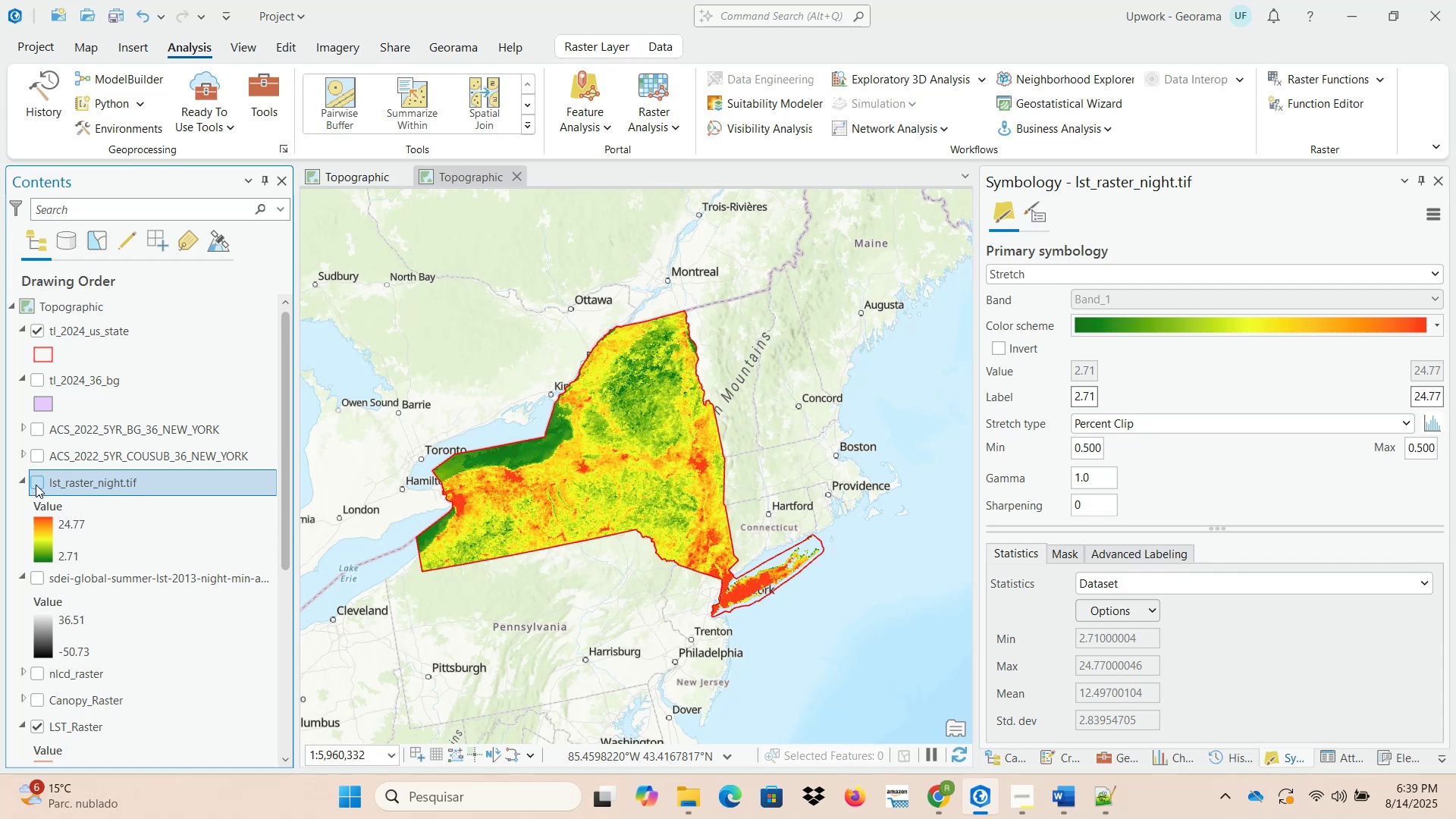 
left_click([36, 485])
 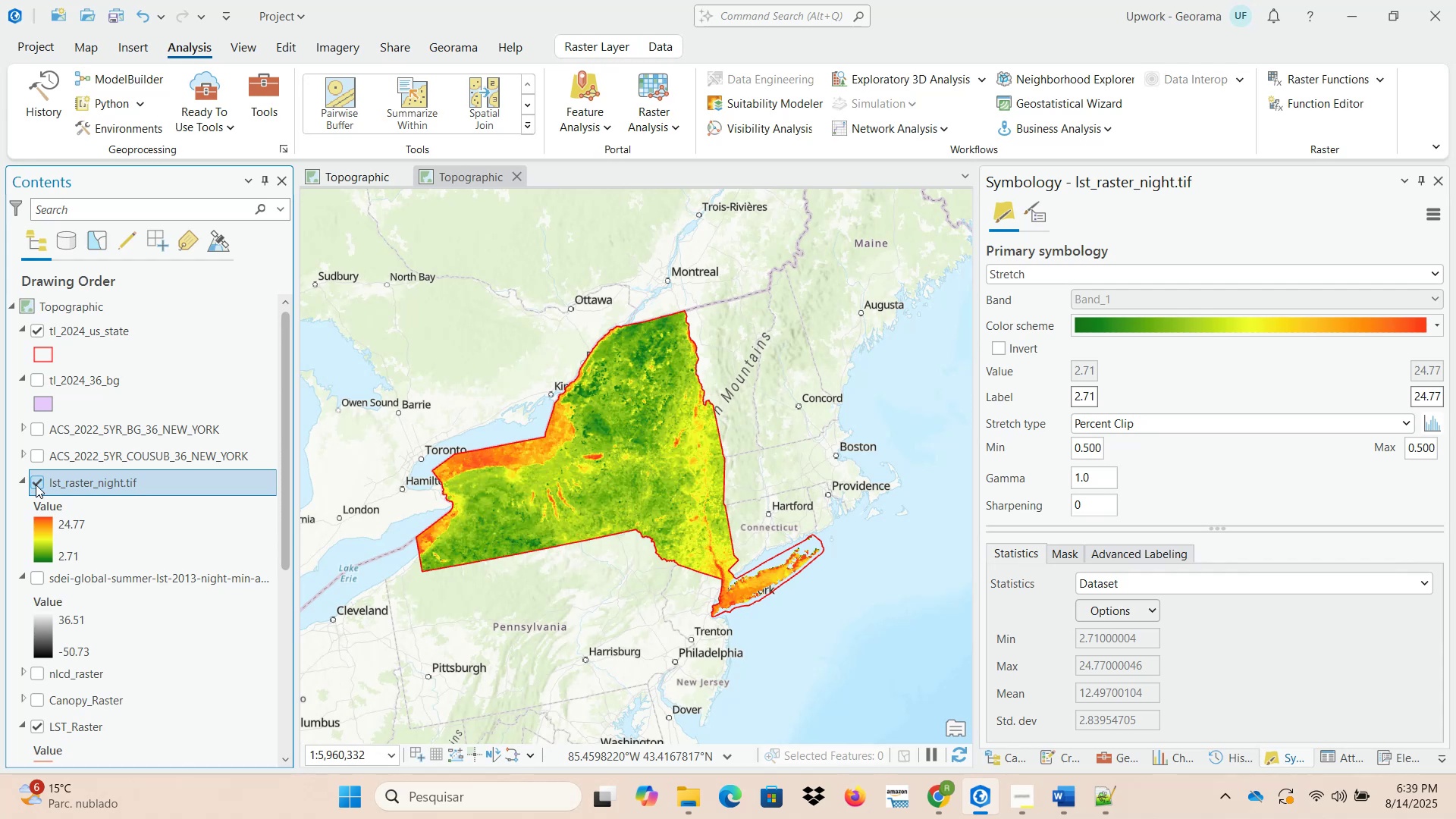 
left_click([36, 485])
 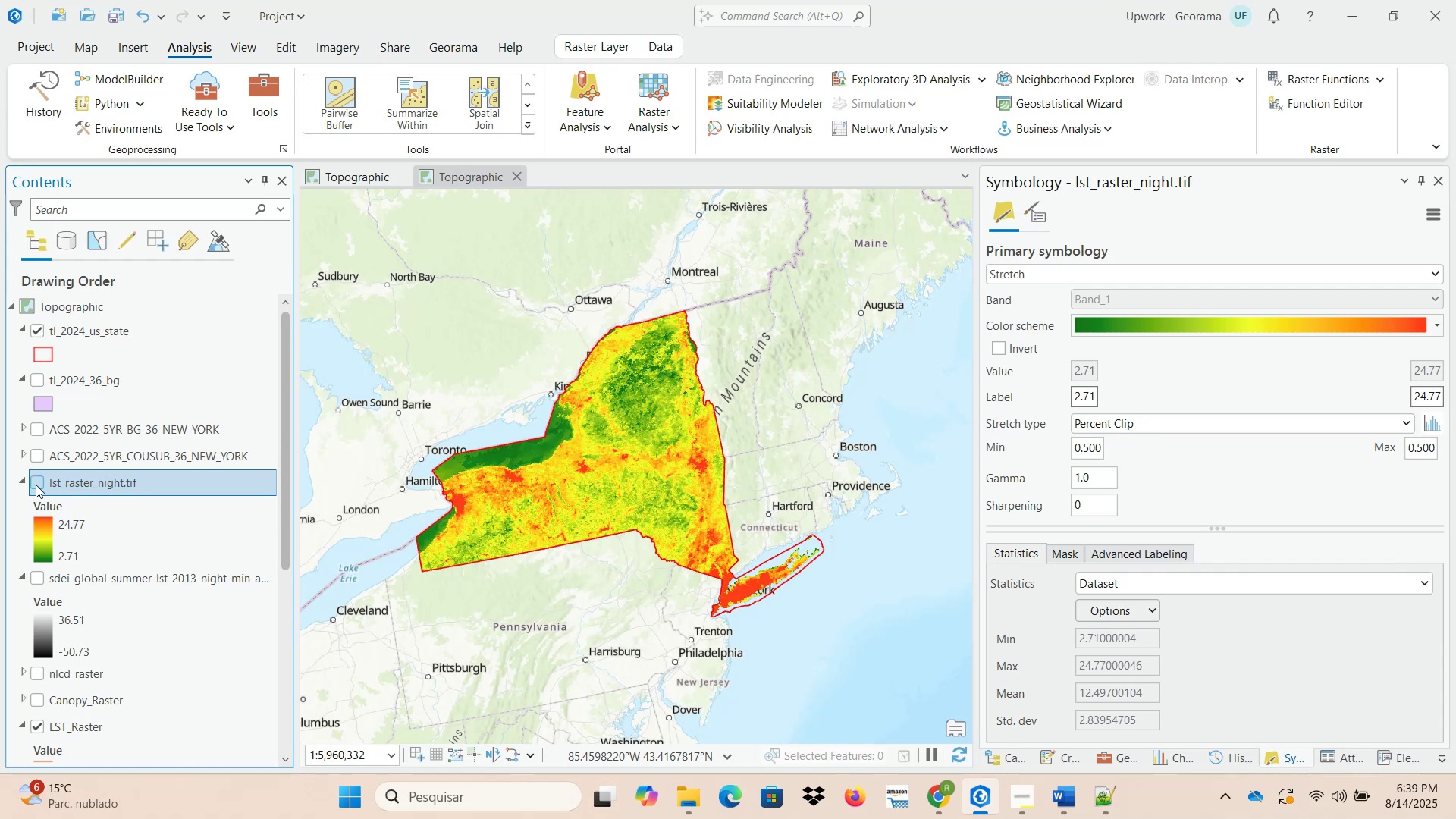 
left_click([36, 485])
 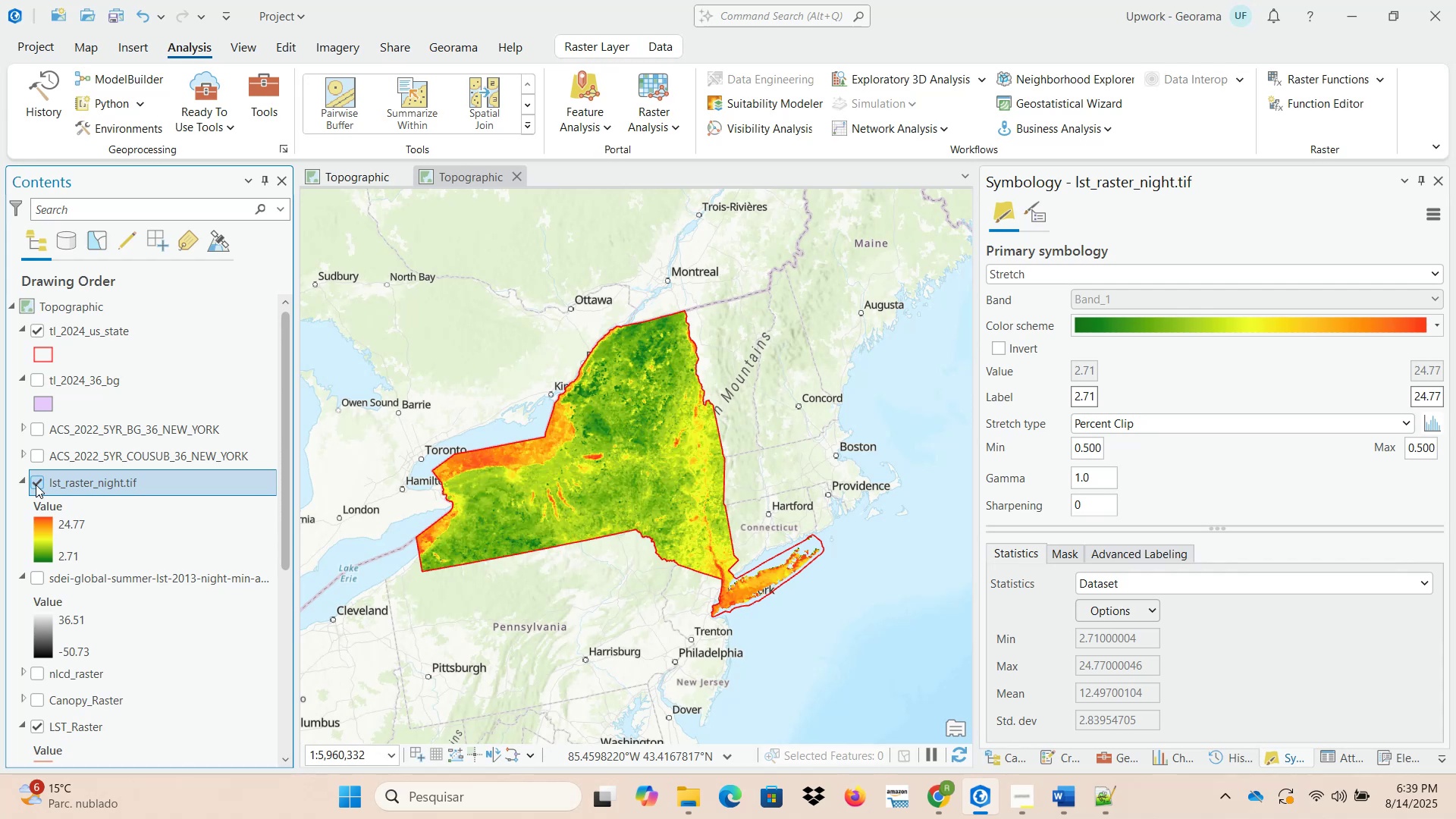 
left_click([36, 485])
 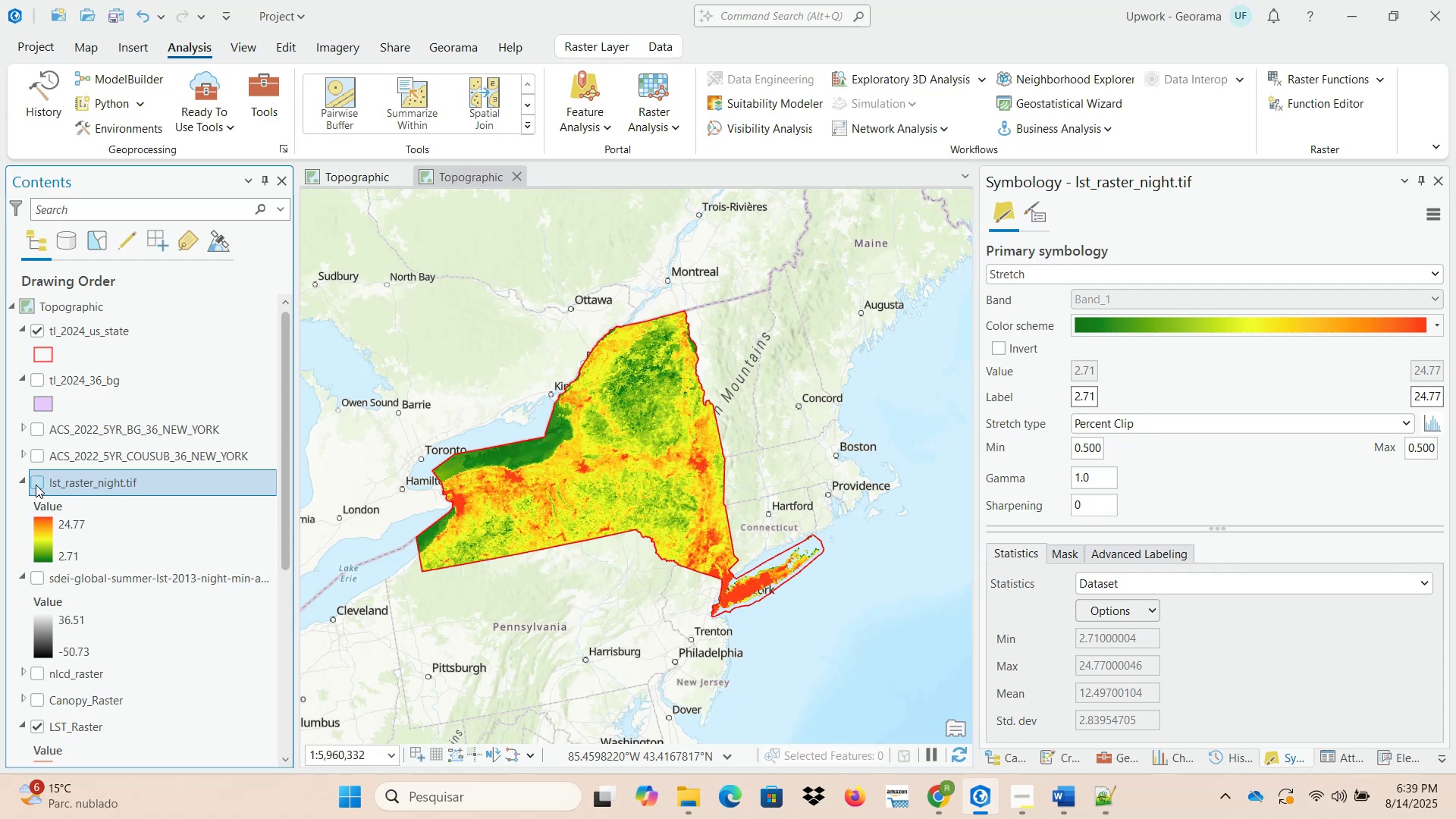 
left_click([36, 485])
 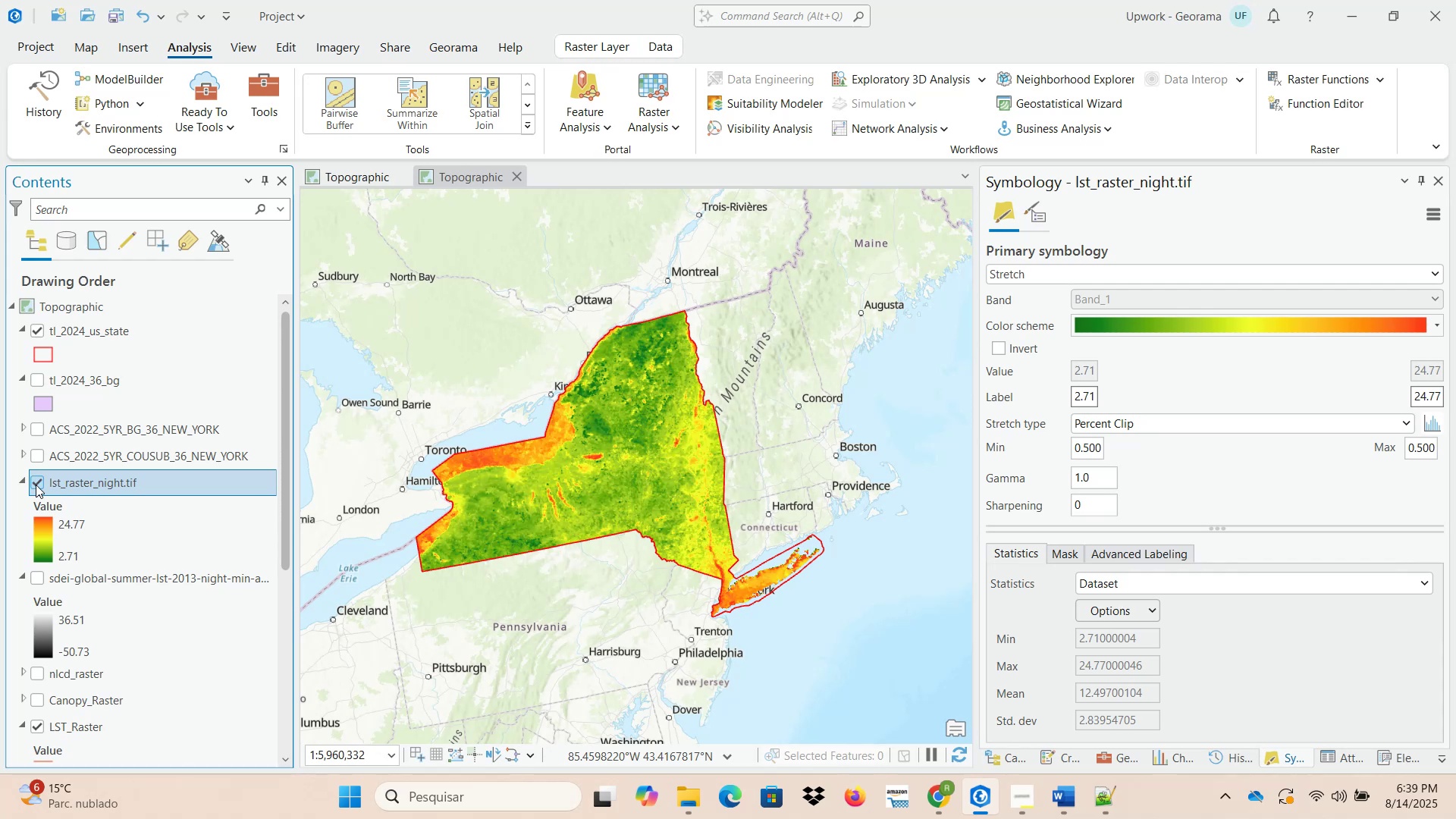 
left_click([36, 485])
 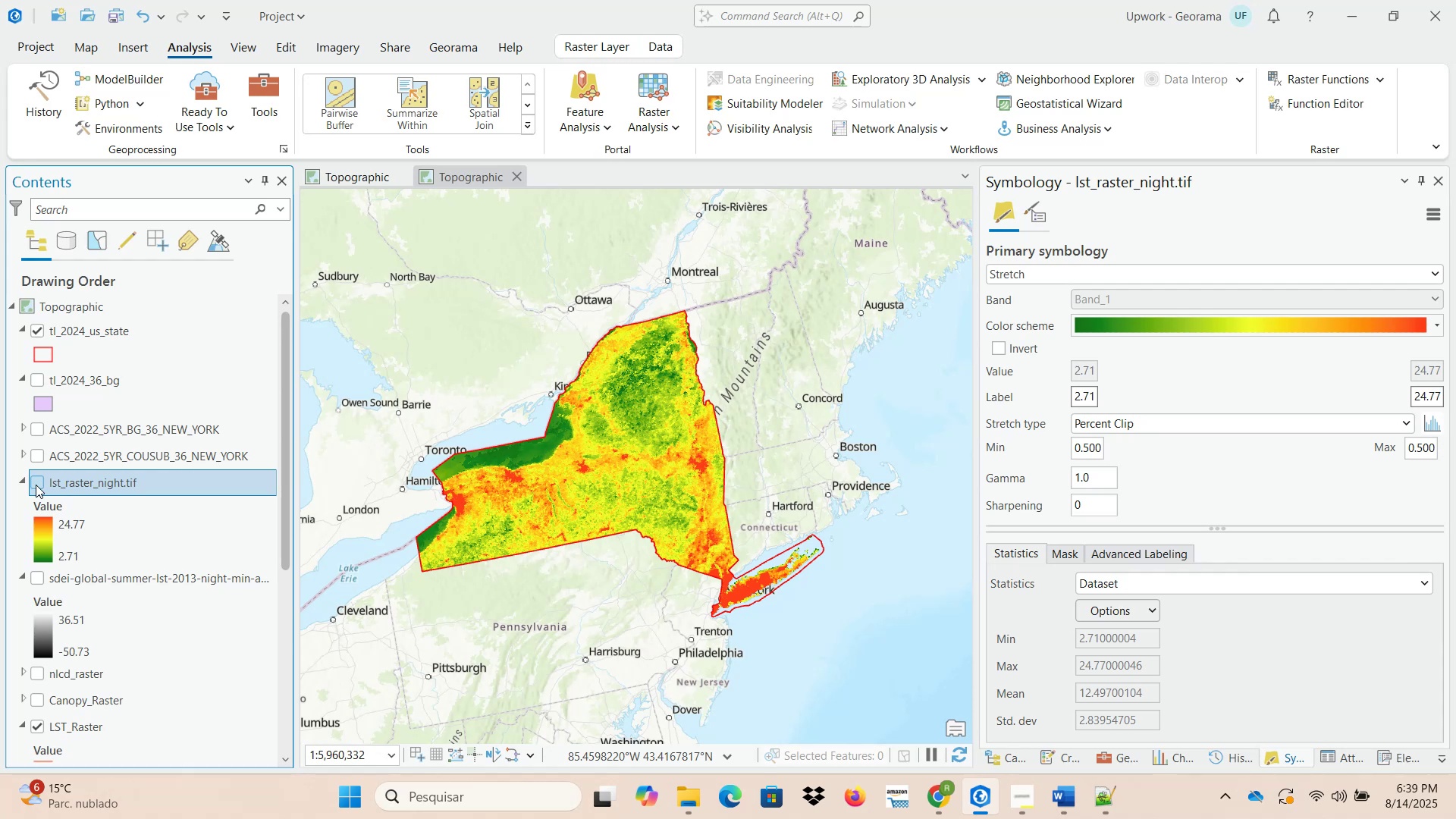 
left_click([36, 485])
 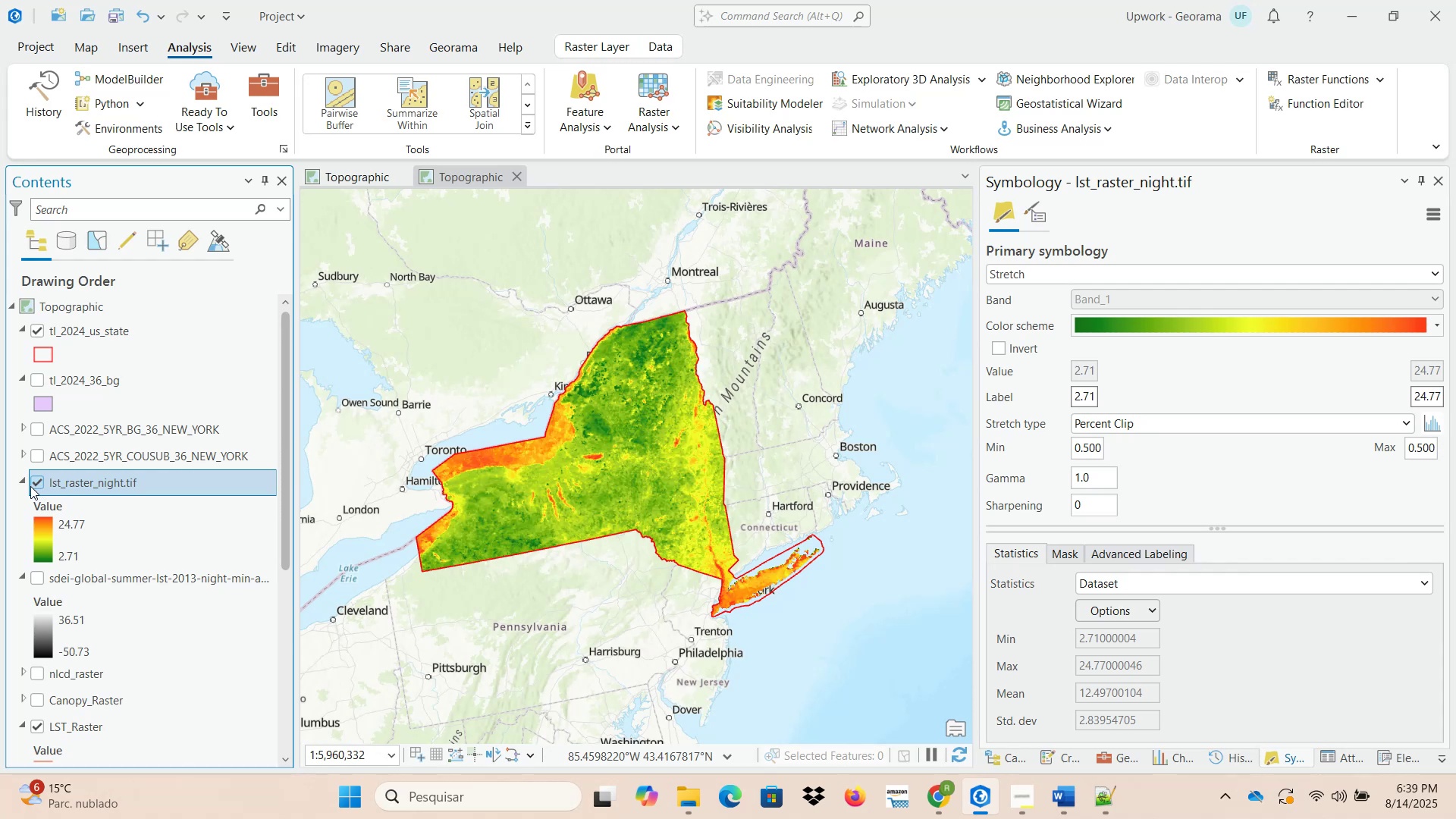 
left_click([30, 486])
 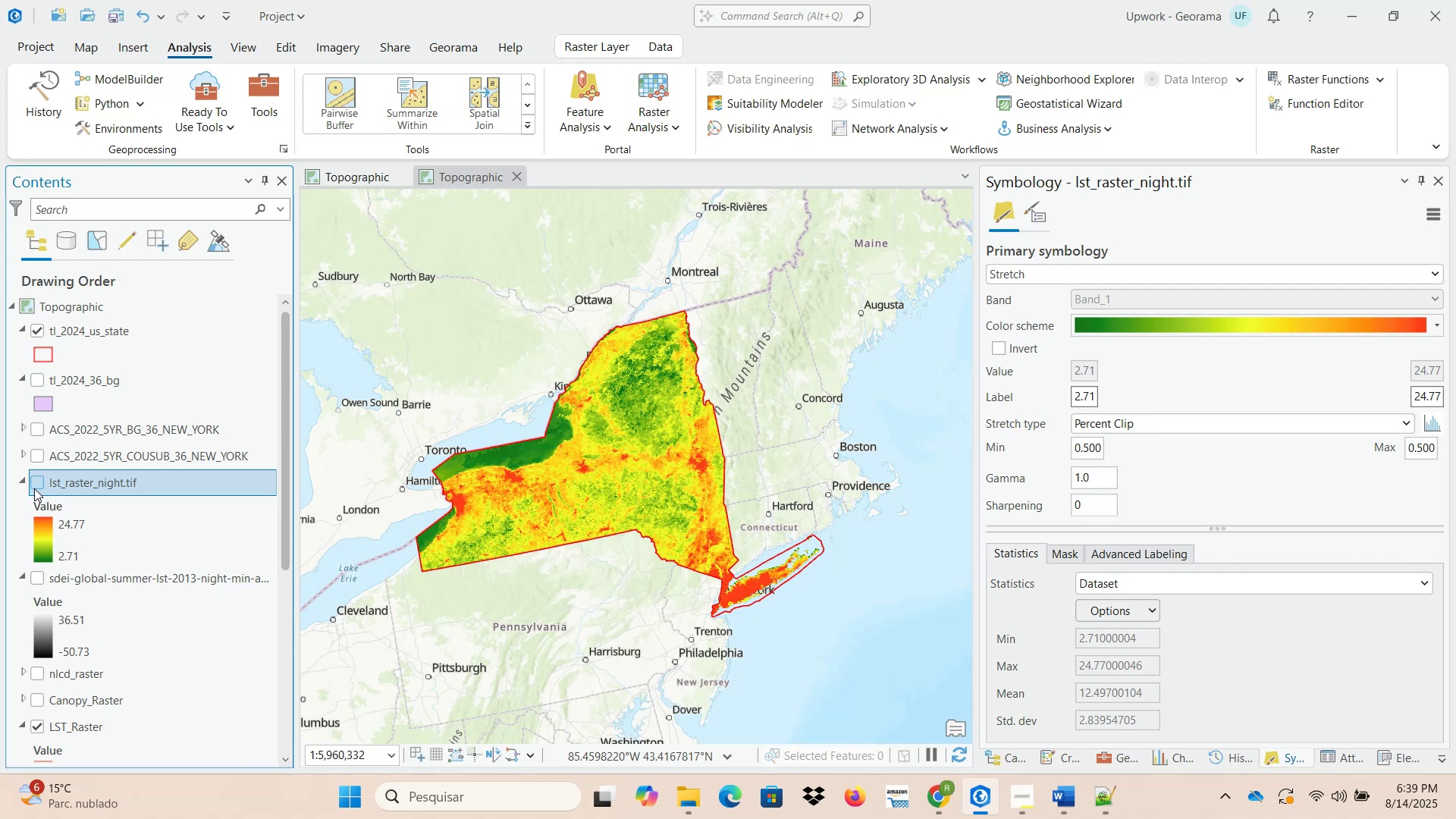 
left_click([35, 488])
 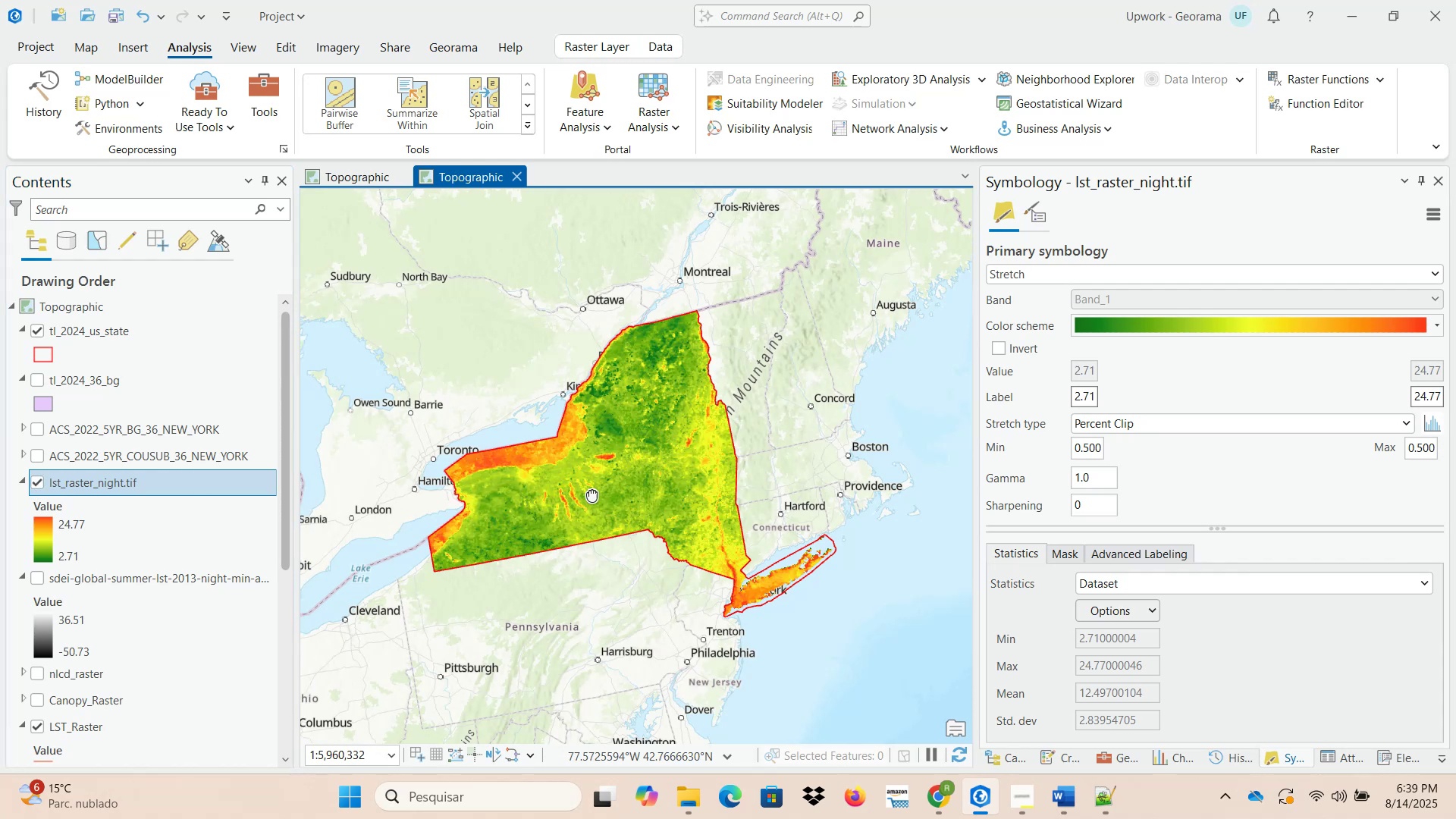 
scroll: coordinate [610, 485], scroll_direction: up, amount: 1.0
 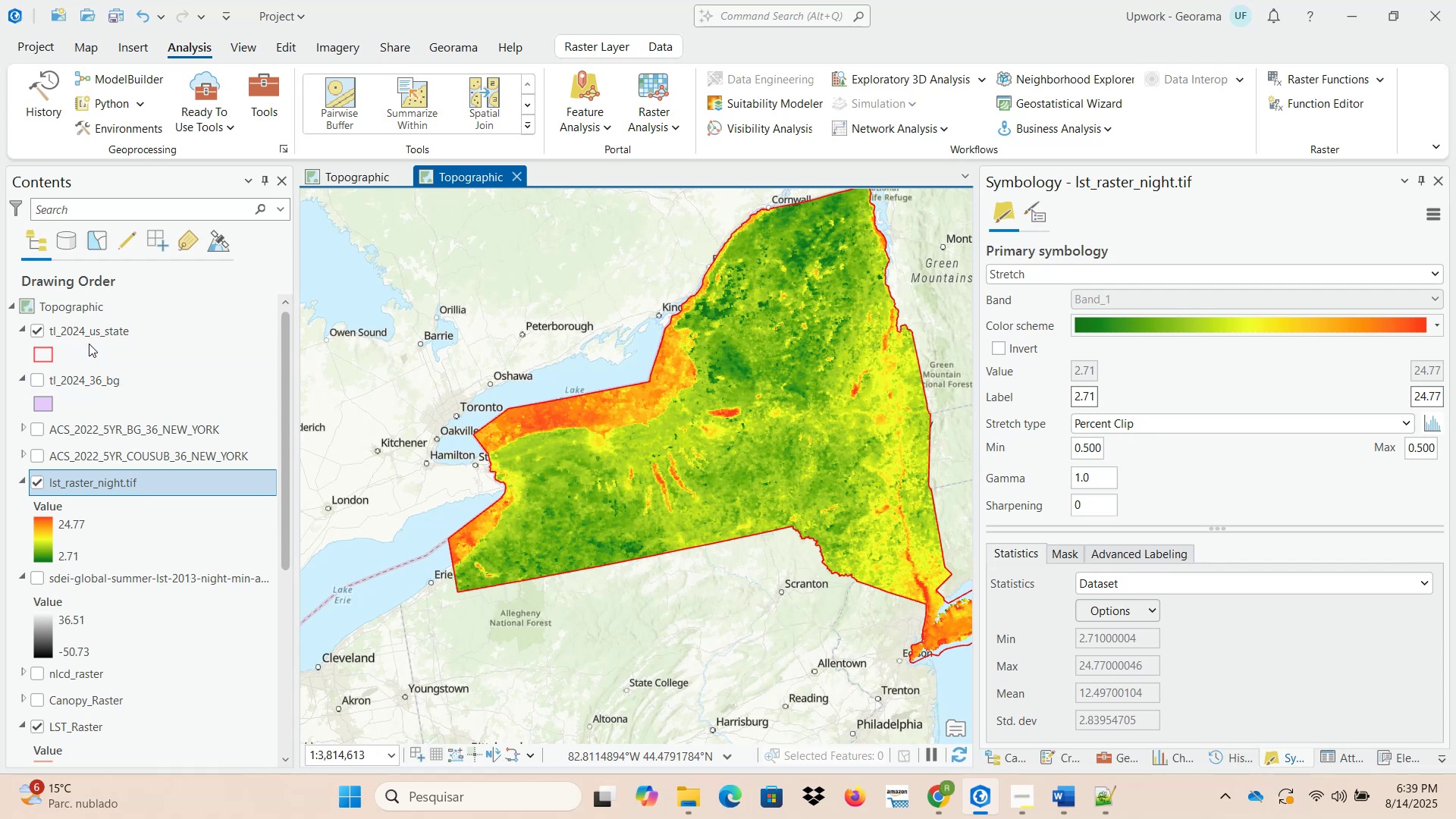 
wait(14.06)
 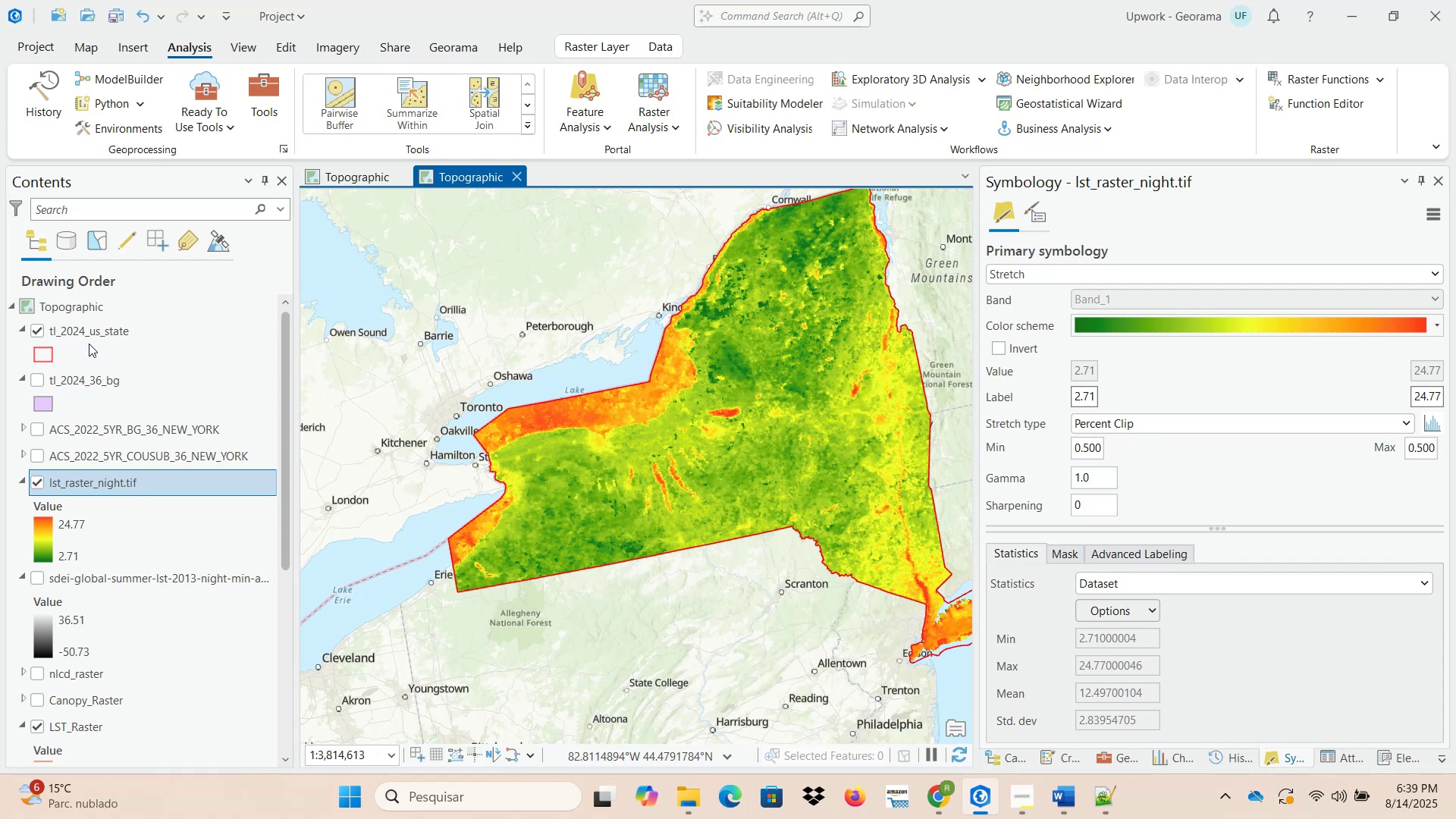 
left_click([38, 384])
 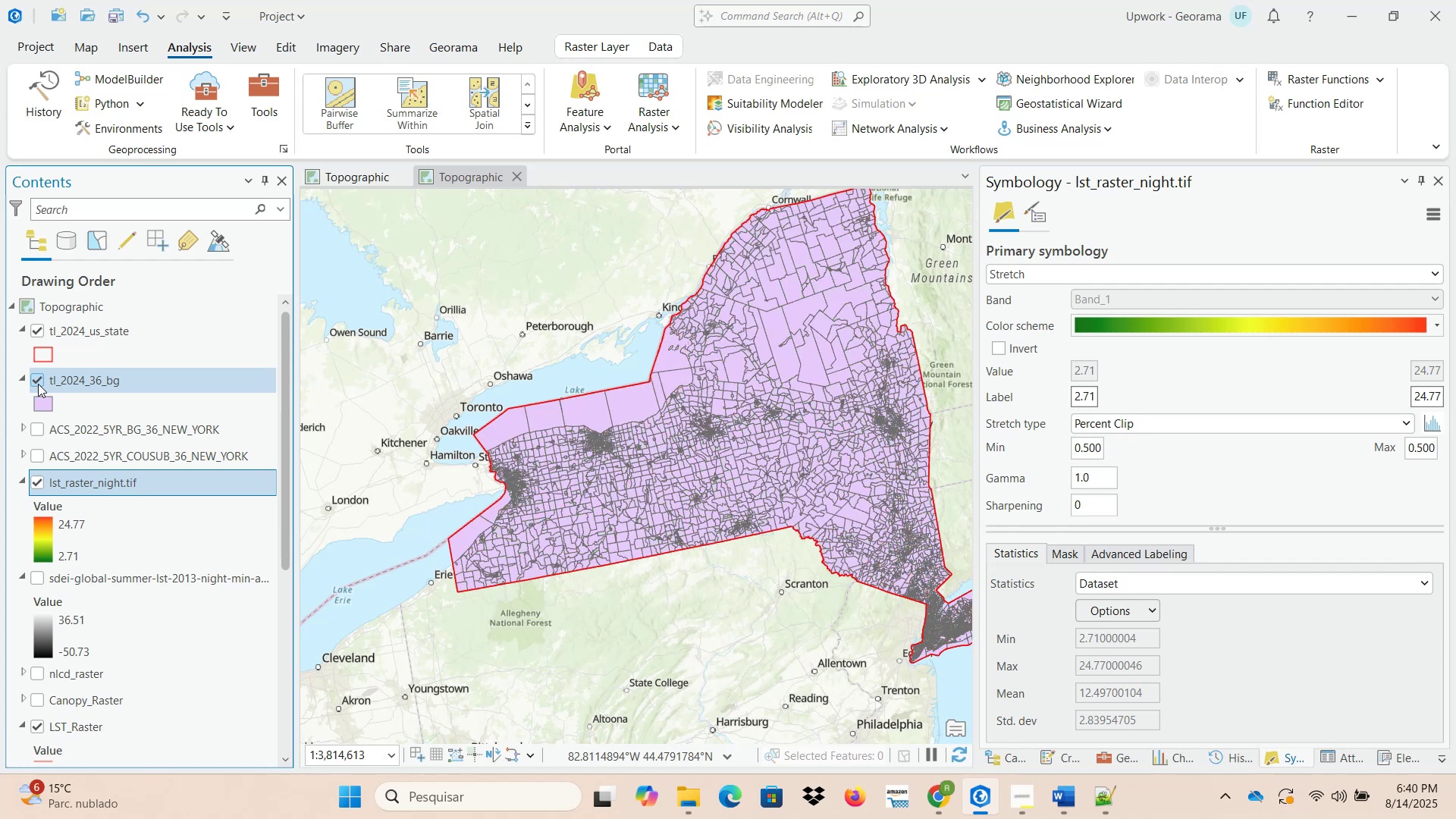 
left_click([38, 384])
 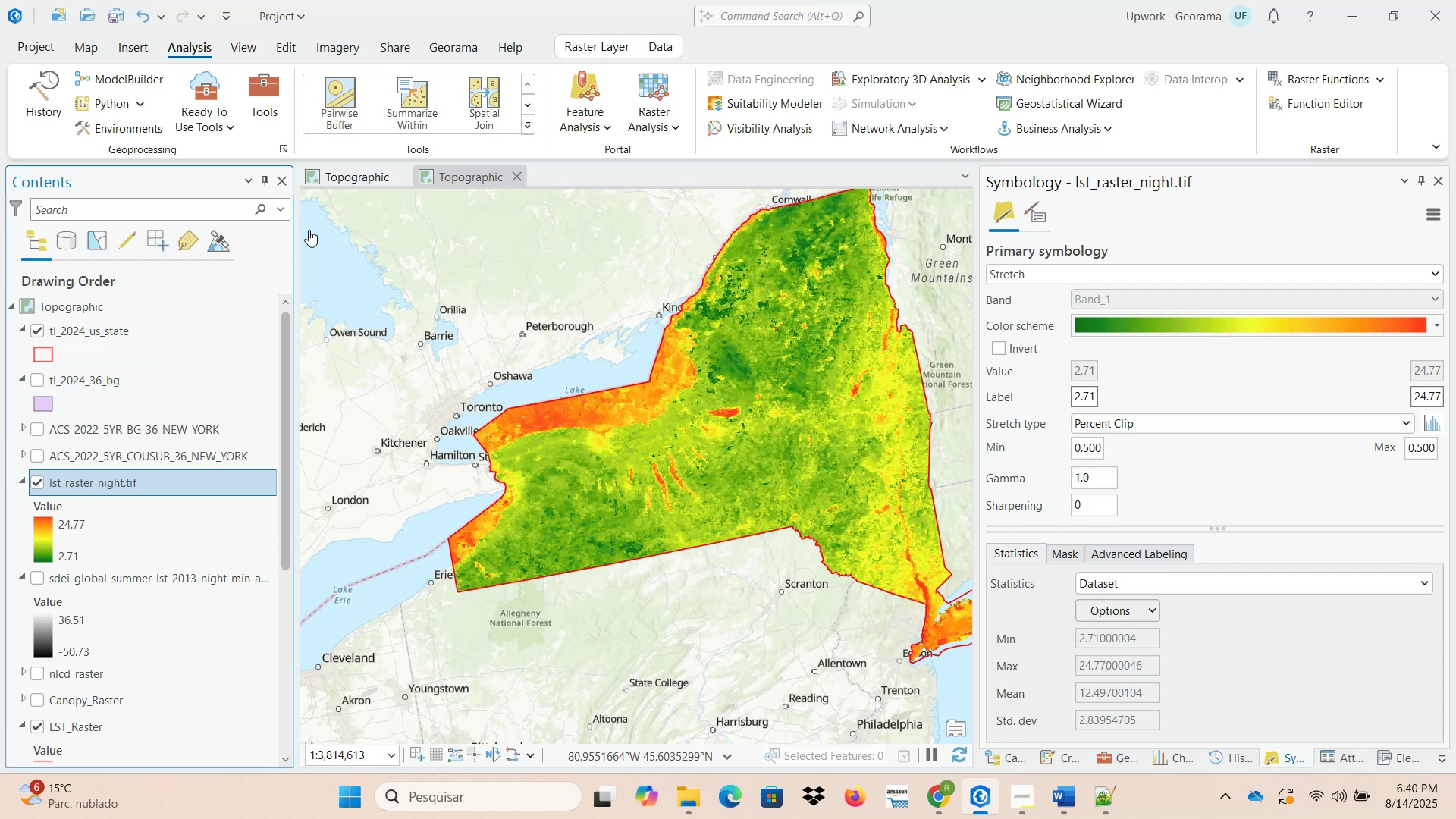 
wait(7.42)
 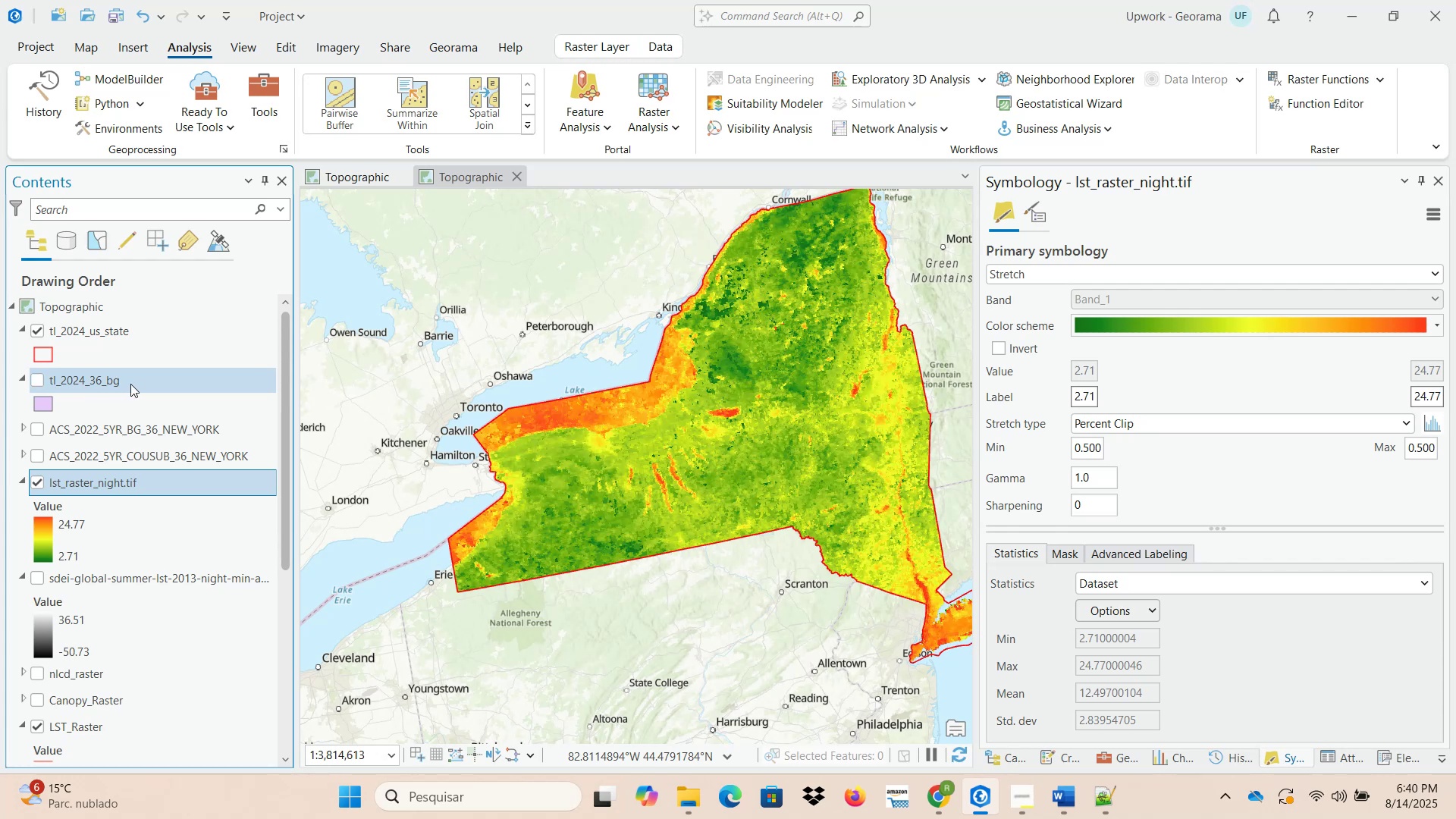 
left_click([340, 179])
 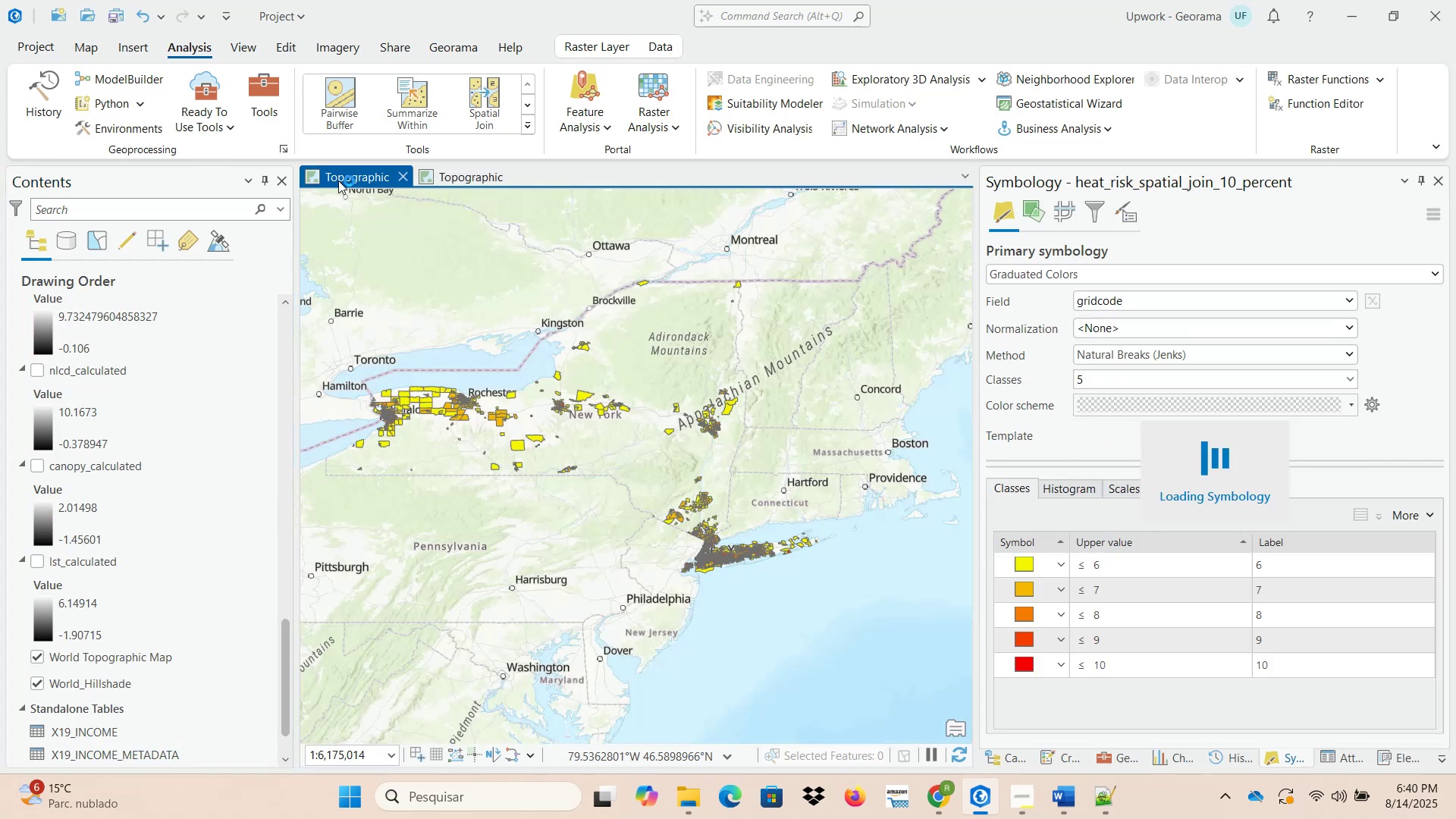 
scroll: coordinate [146, 566], scroll_direction: none, amount: 0.0
 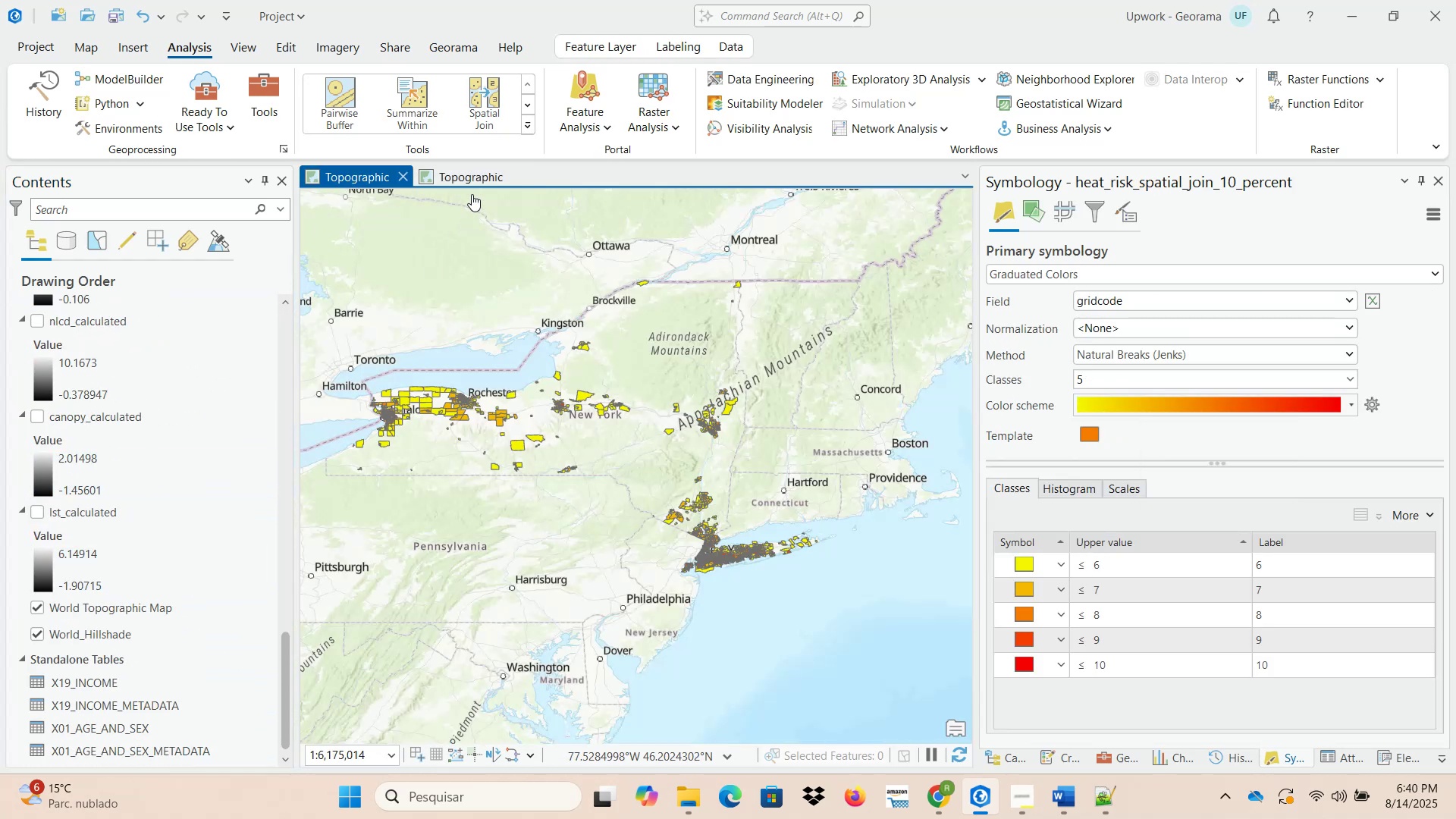 
left_click([472, 178])
 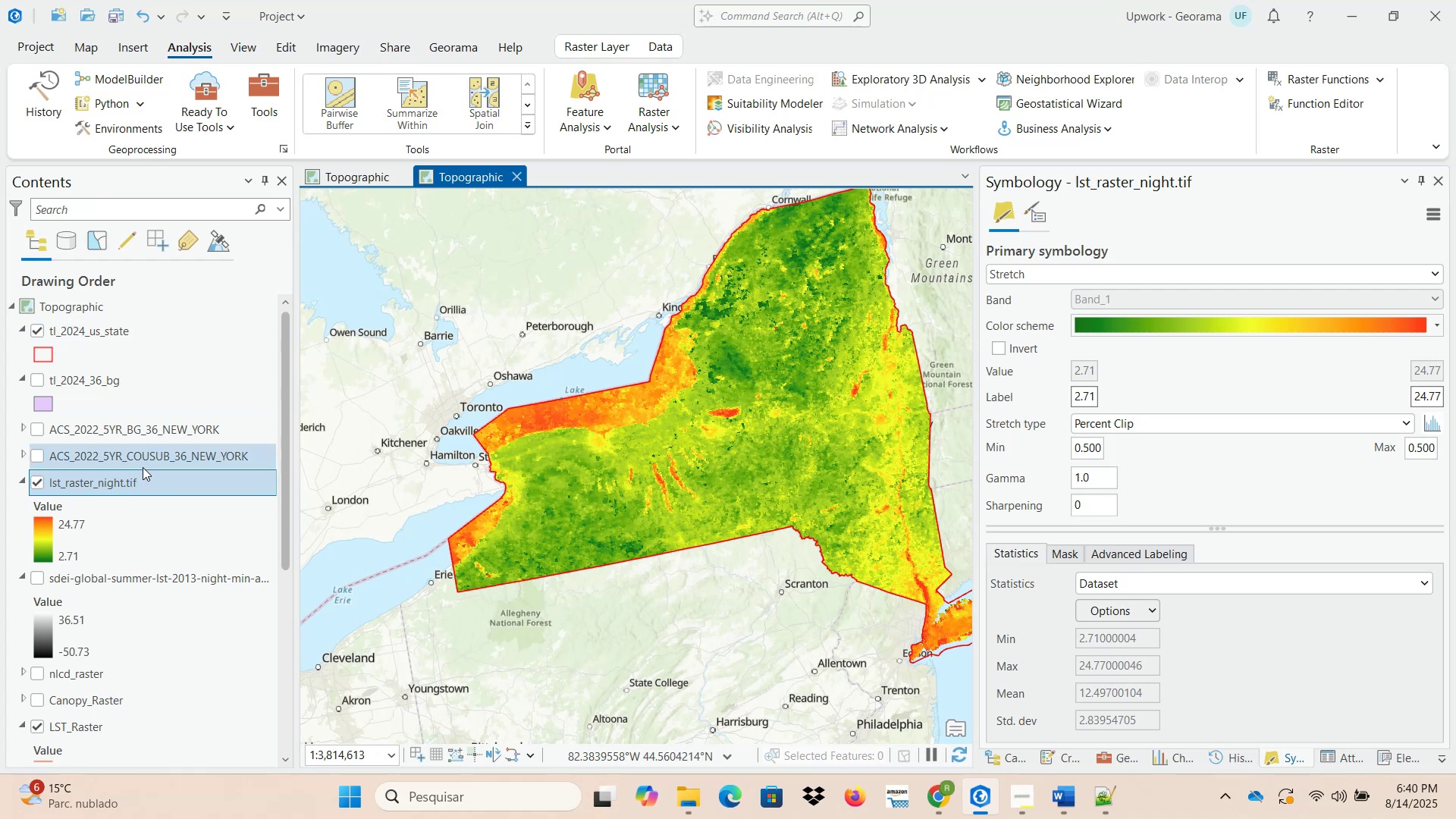 
wait(7.73)
 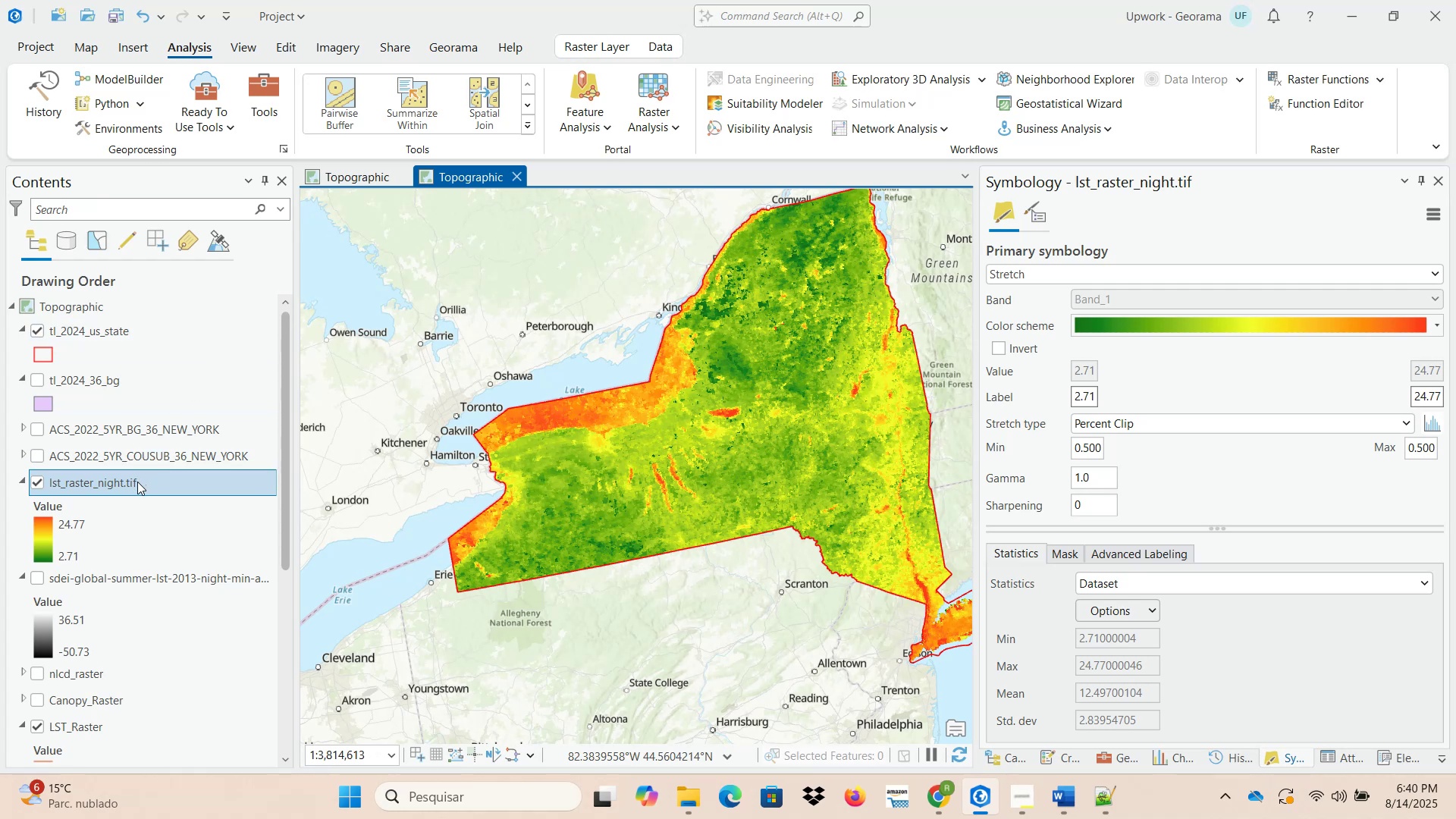 
left_click([1012, 760])
 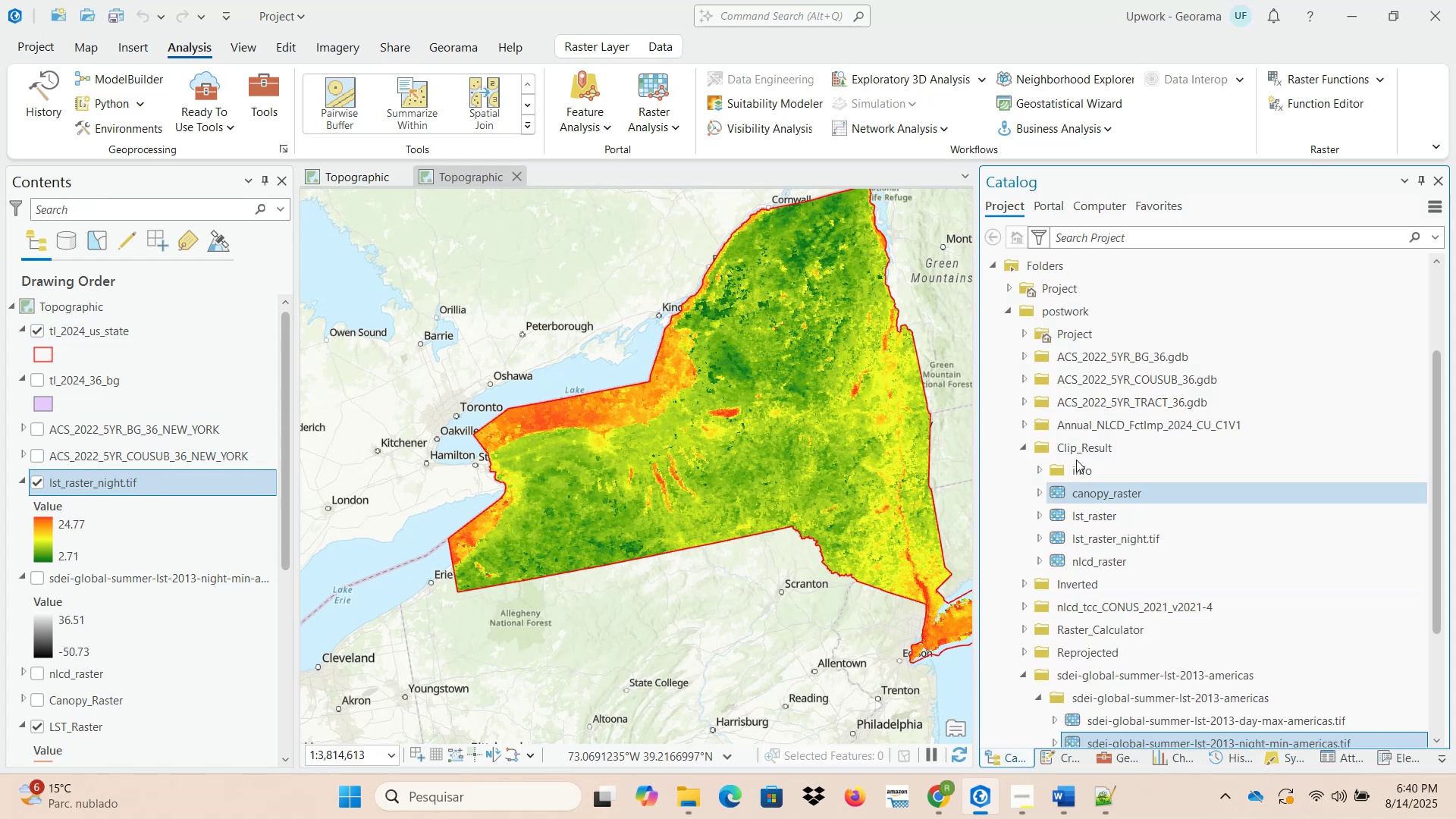 
scroll: coordinate [1053, 472], scroll_direction: up, amount: 12.0
 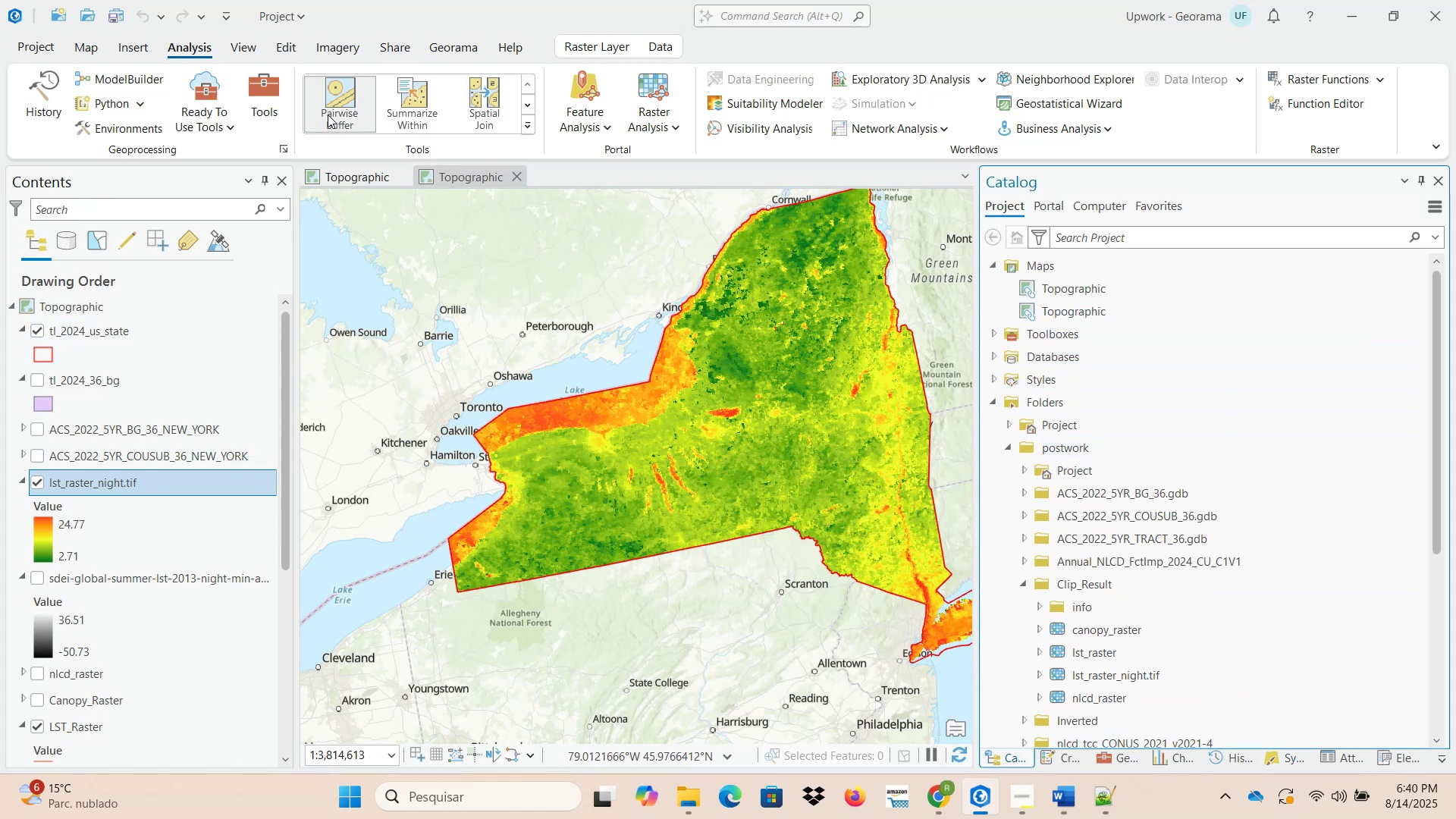 
left_click([1048, 295])
 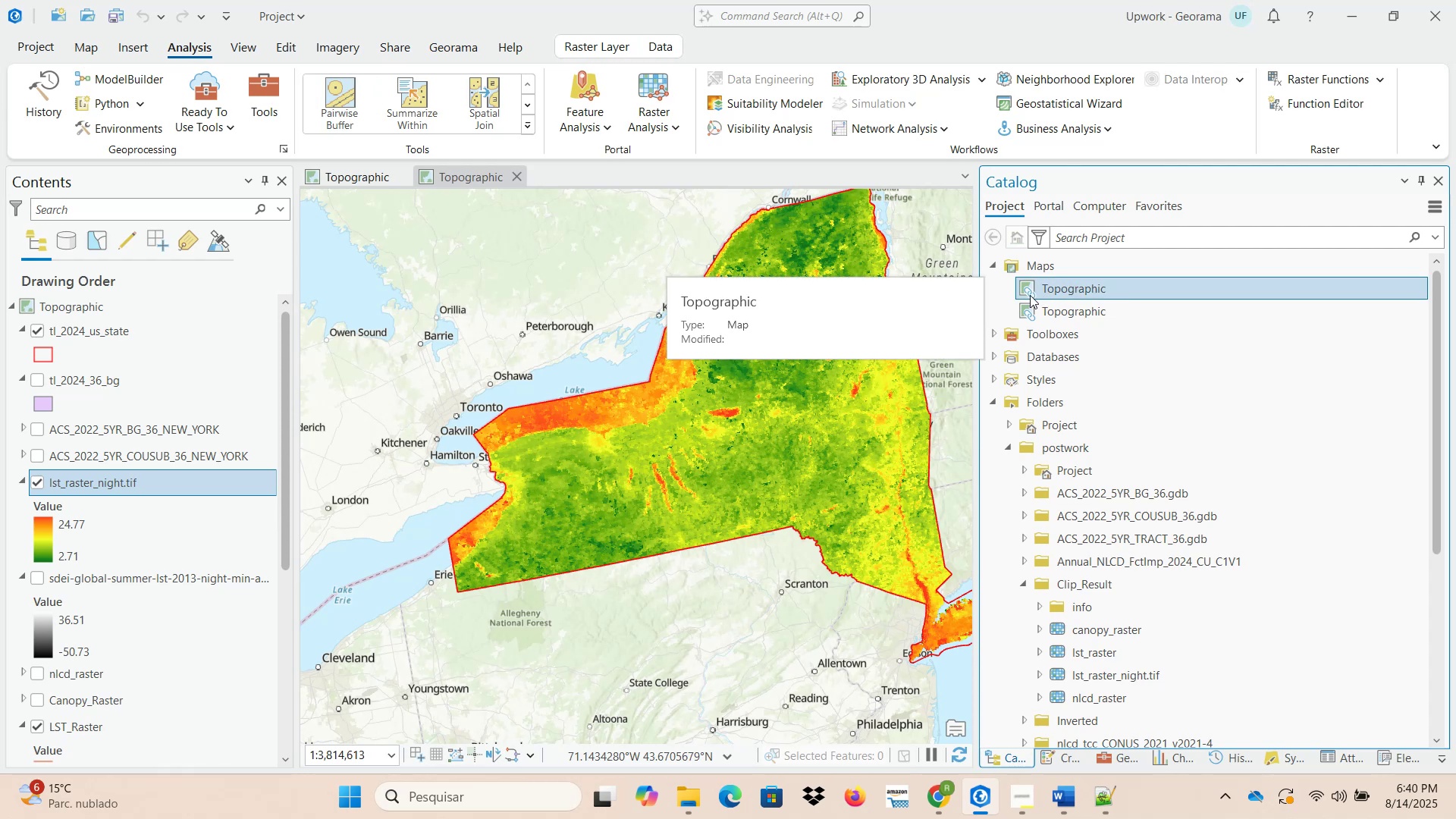 
left_click([1030, 295])
 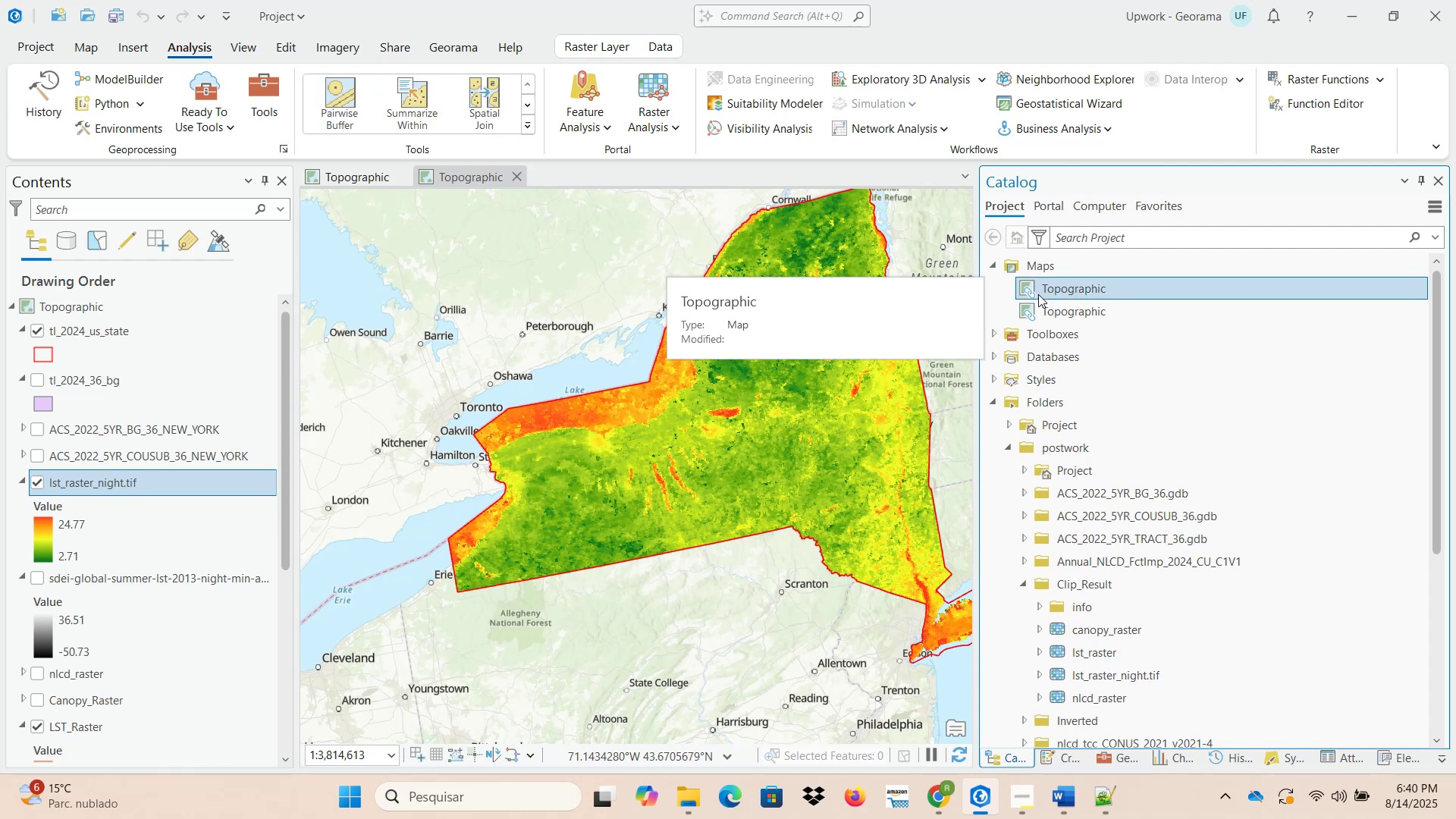 
right_click([1040, 294])
 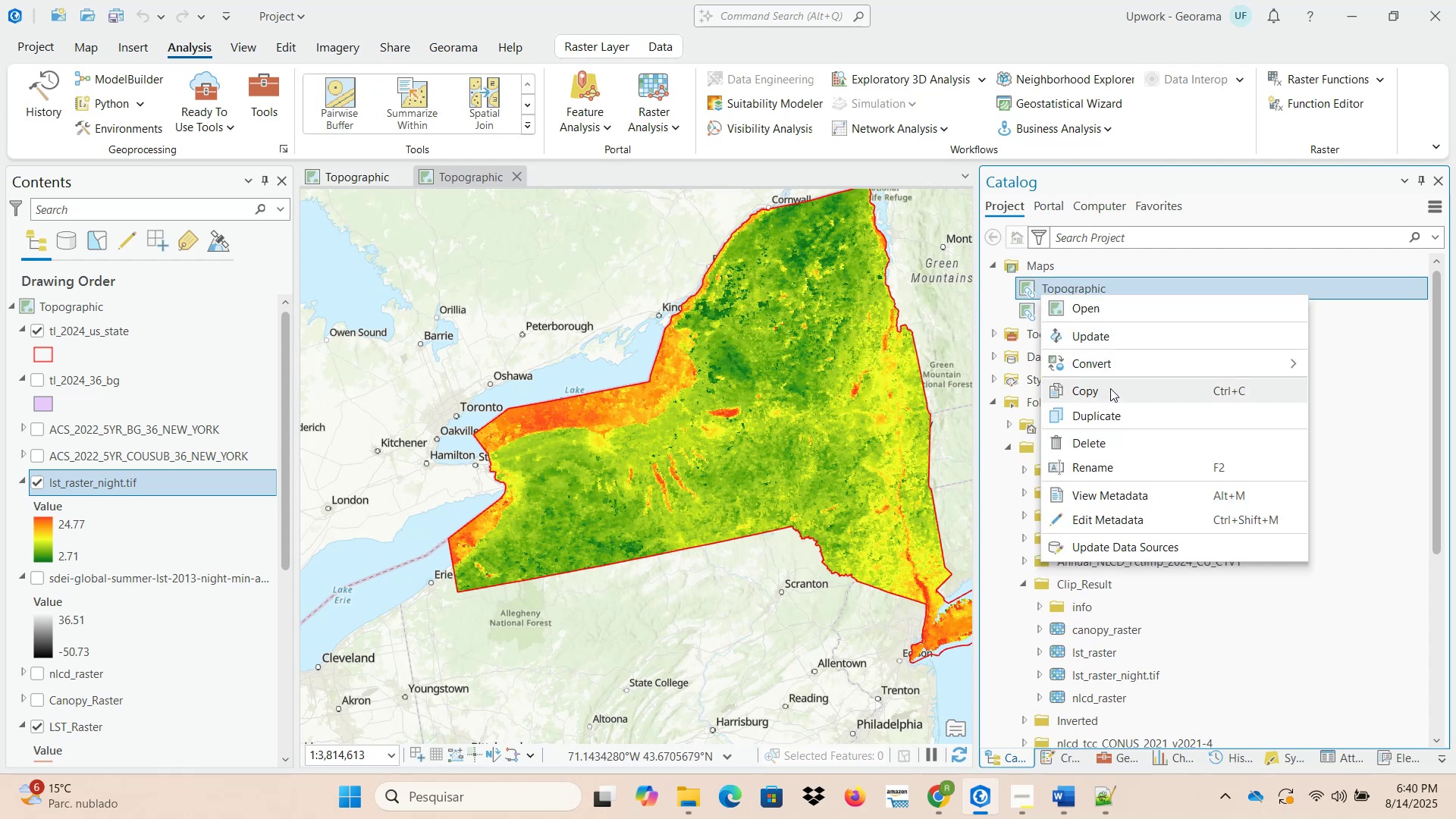 
mouse_move([1093, 333])
 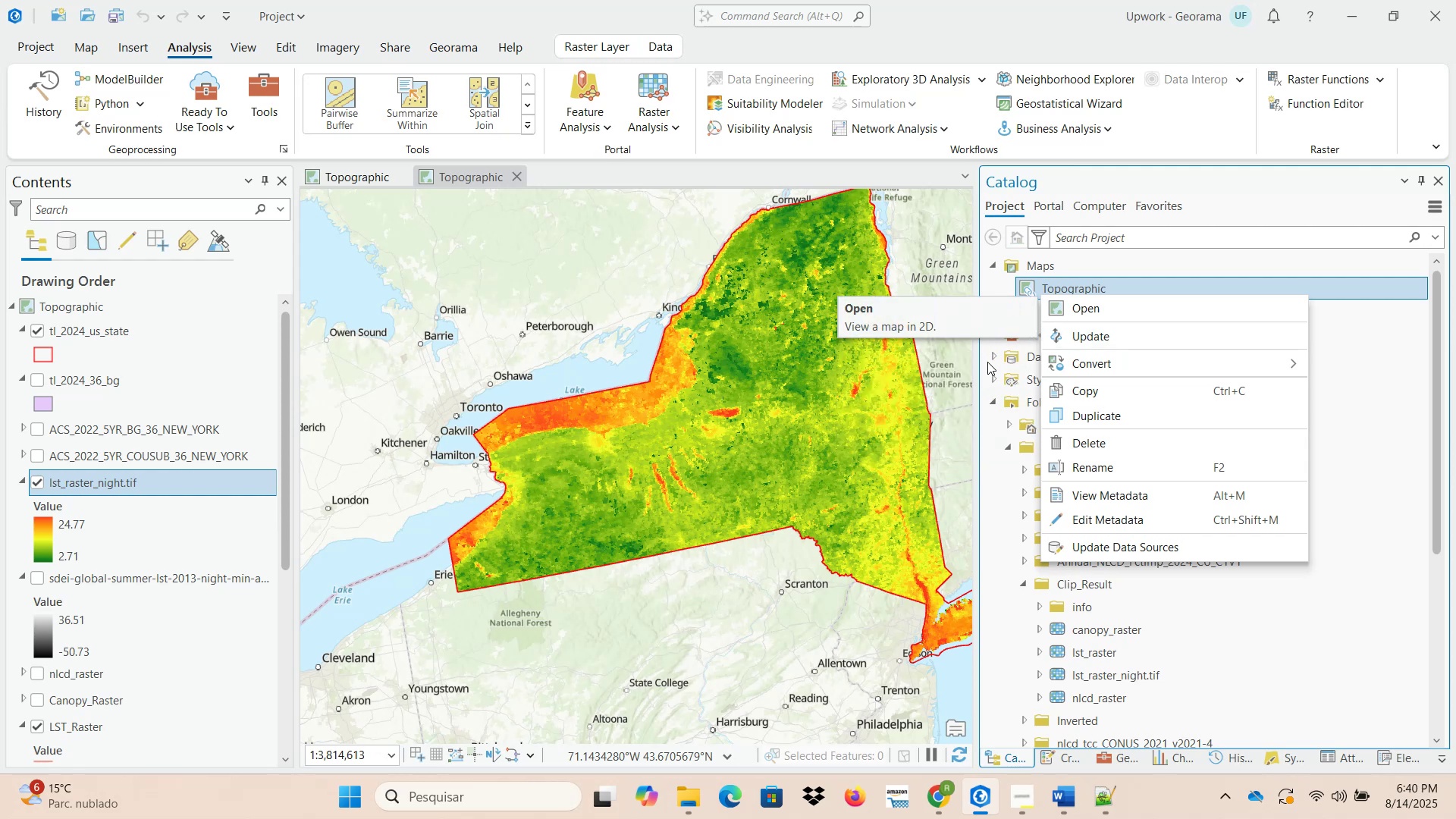 
left_click([977, 356])
 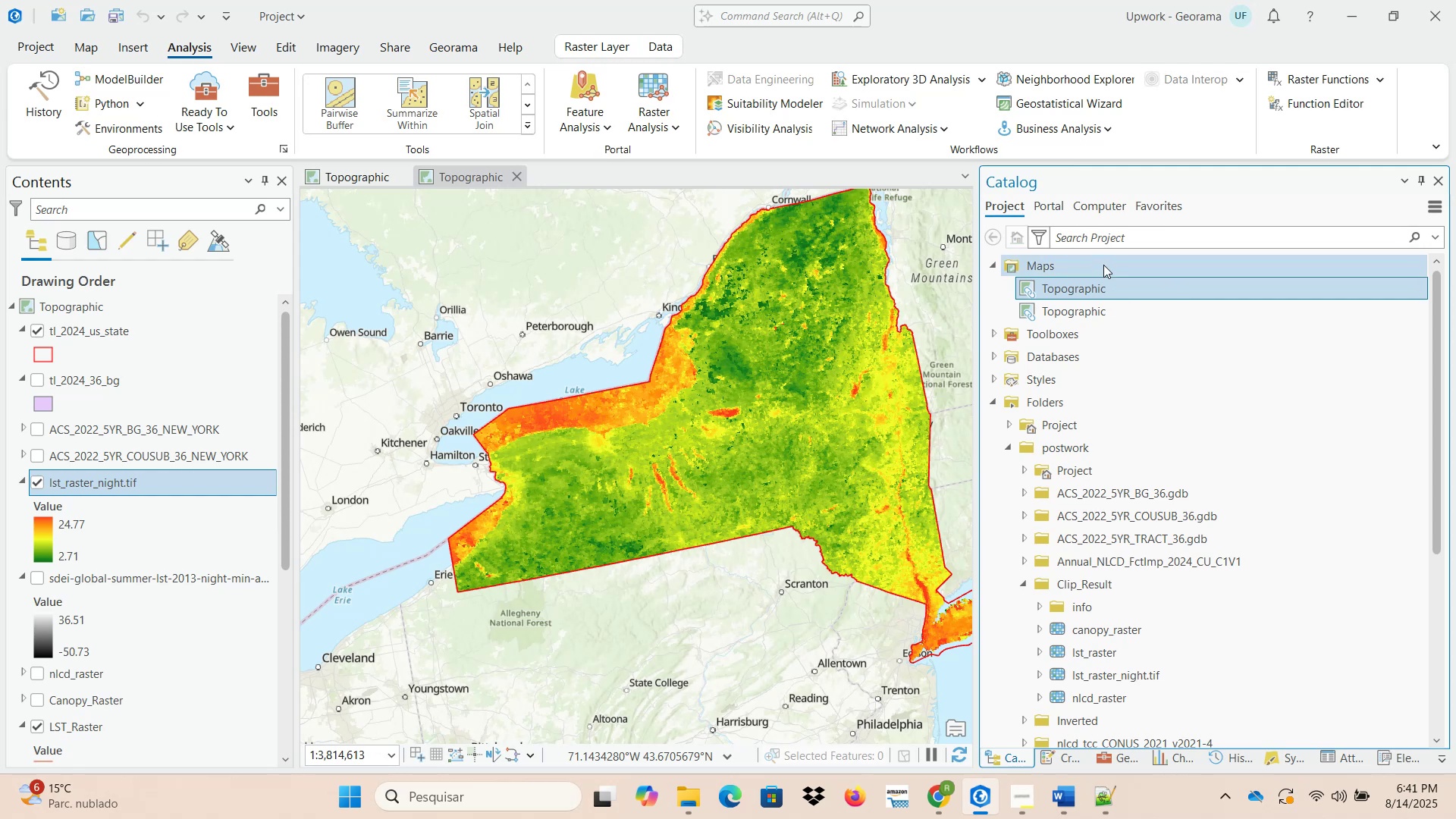 
wait(42.43)
 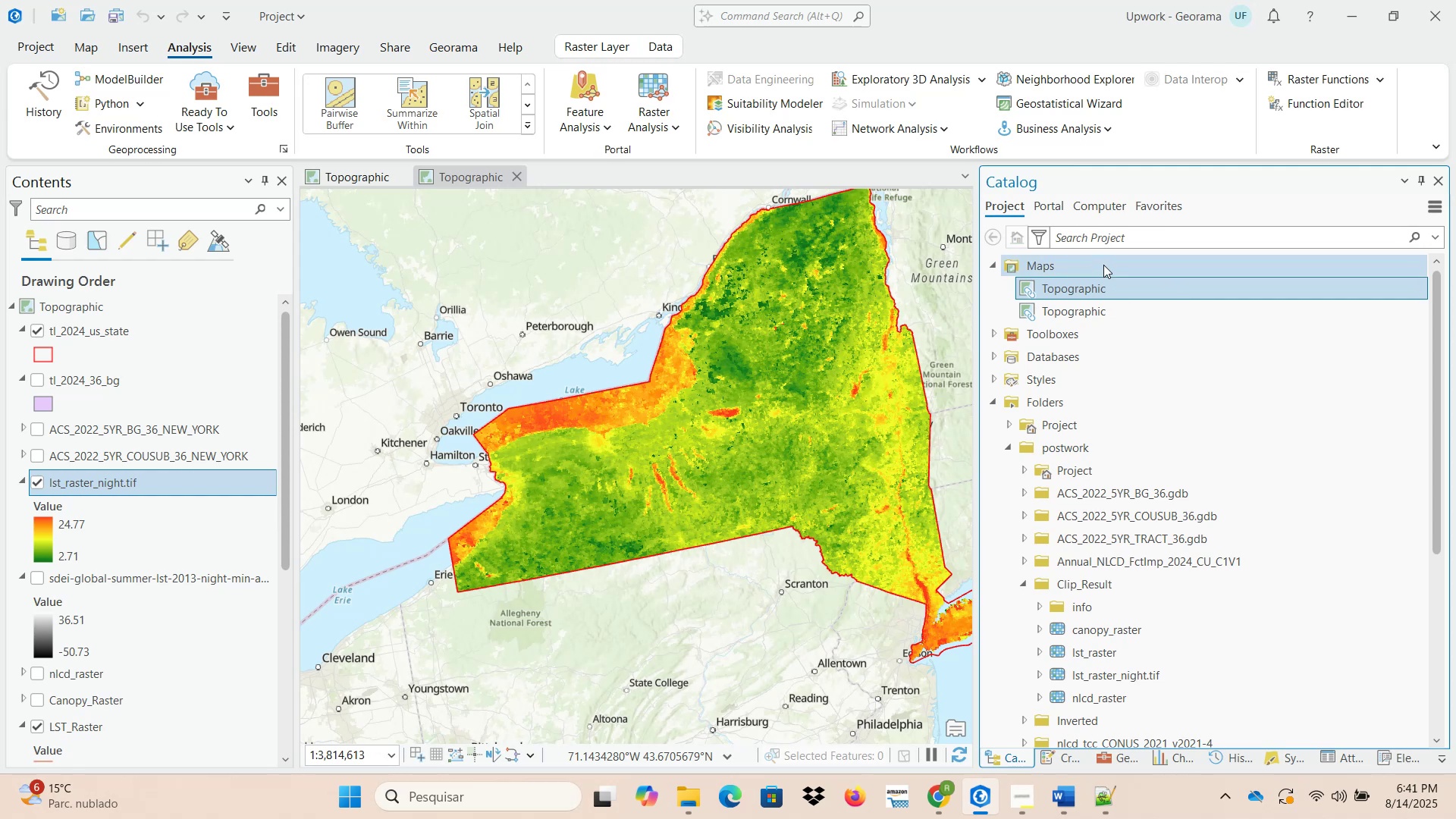 
right_click([1099, 296])
 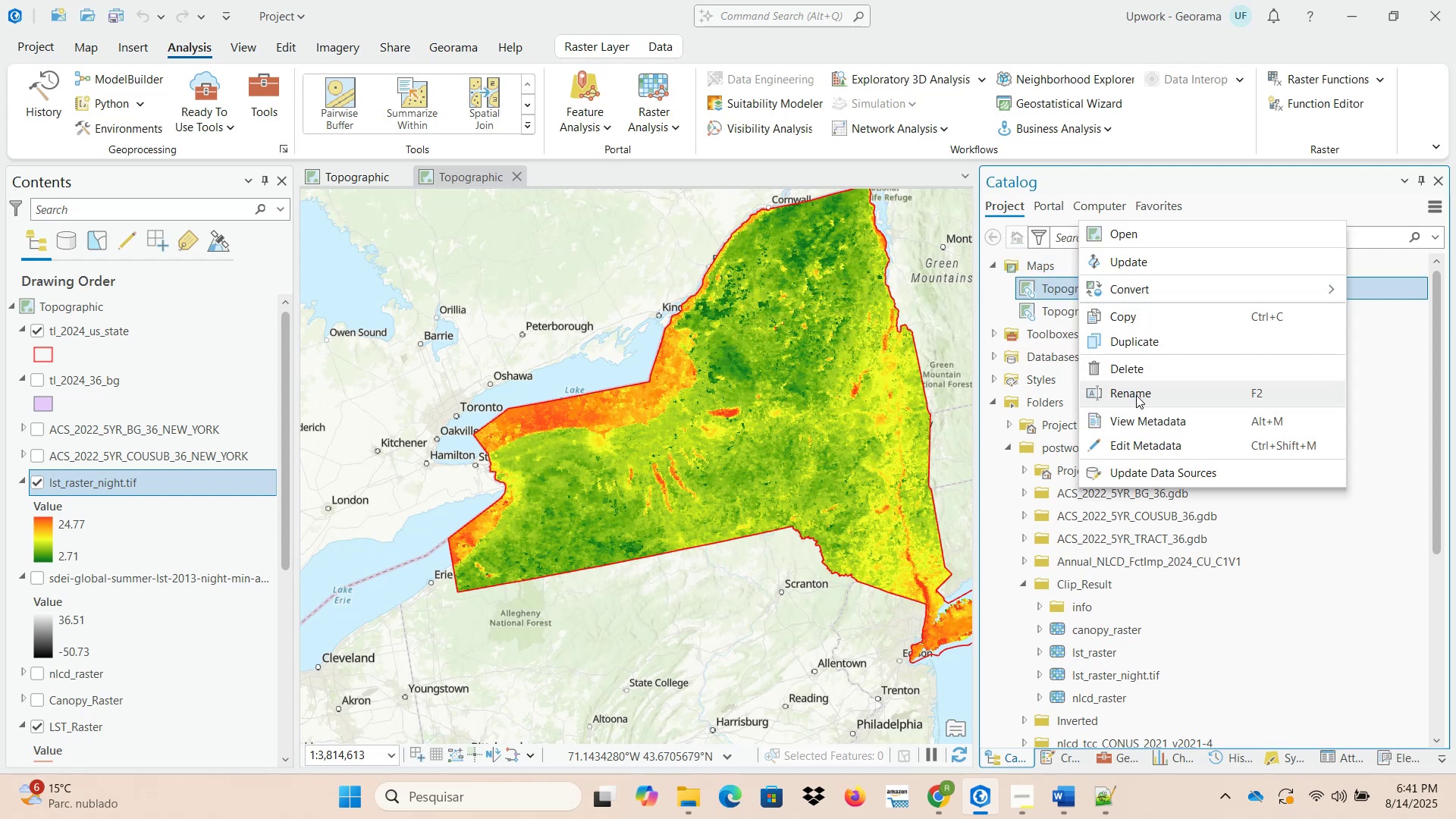 
left_click([1136, 395])
 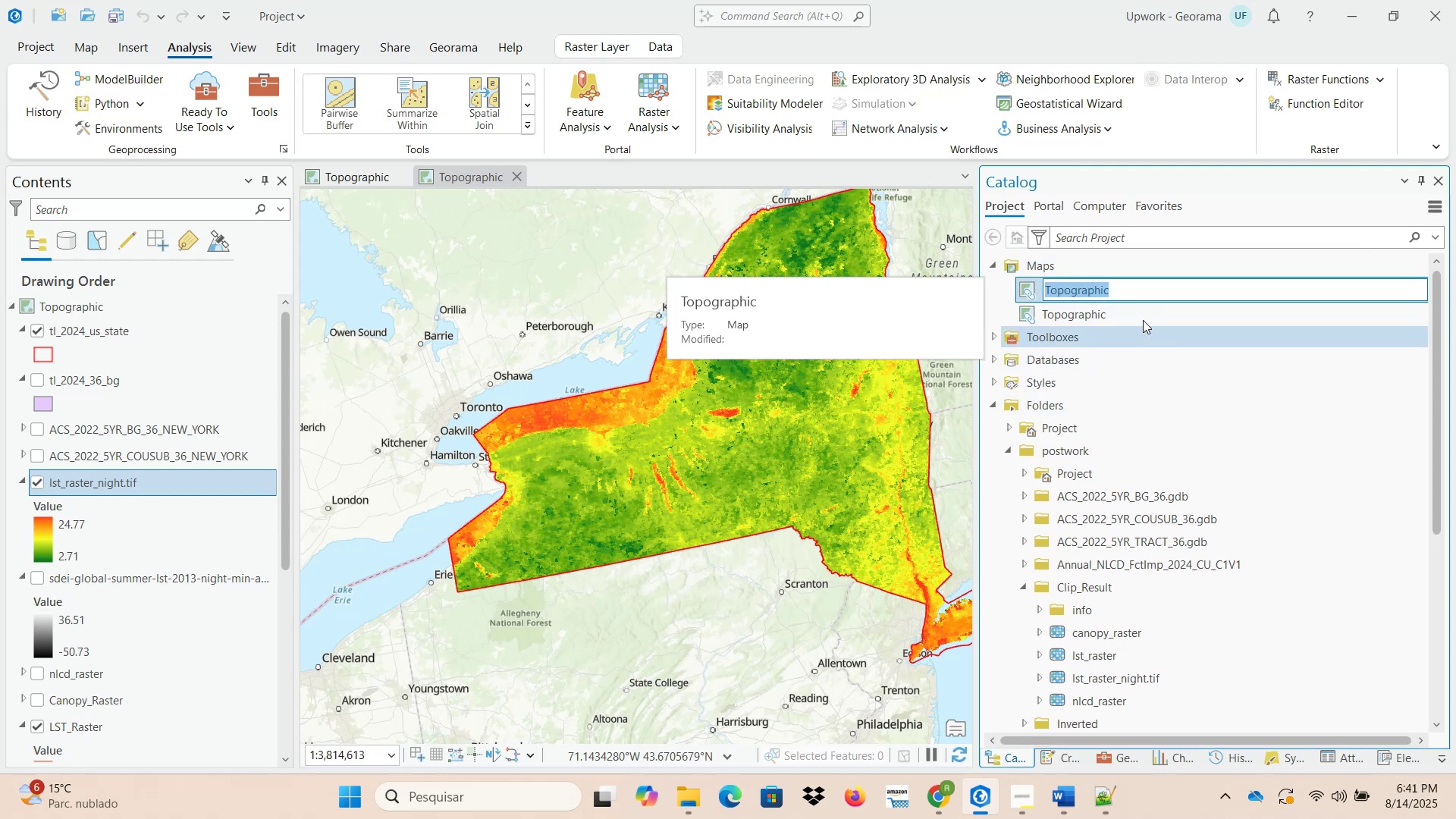 
left_click([1133, 287])
 